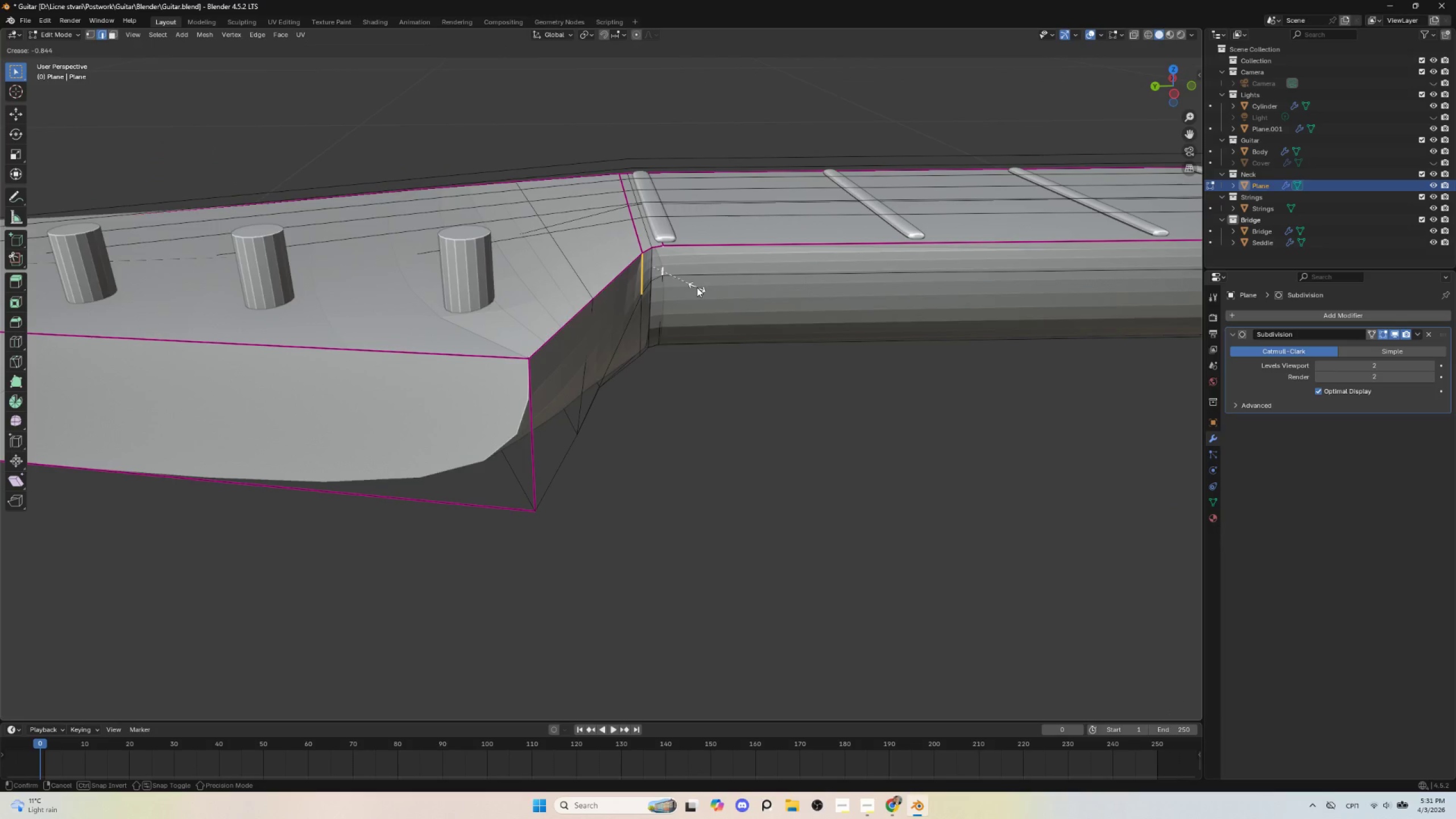 
left_click([697, 287])
 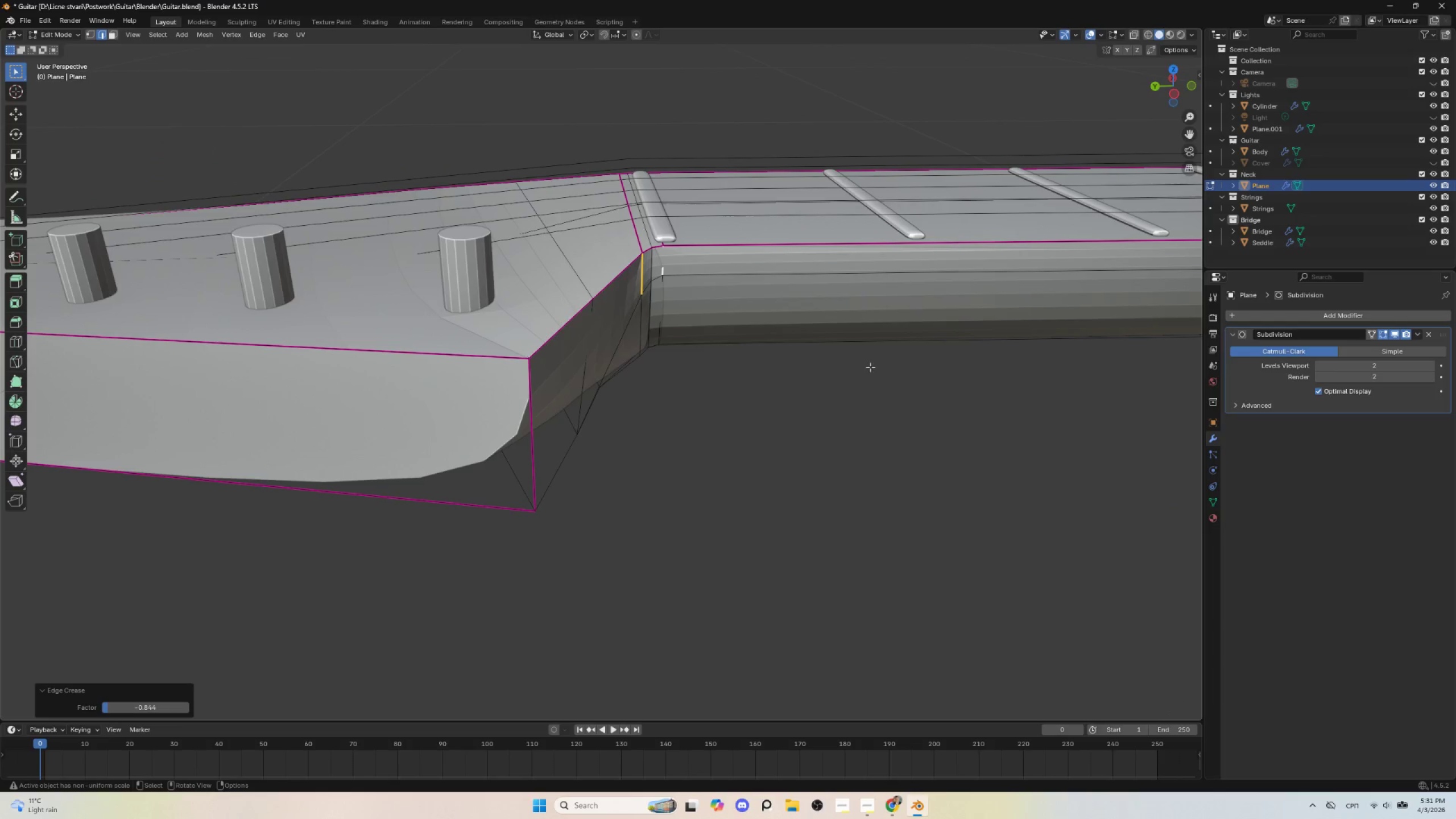 
key(Shift+E)
 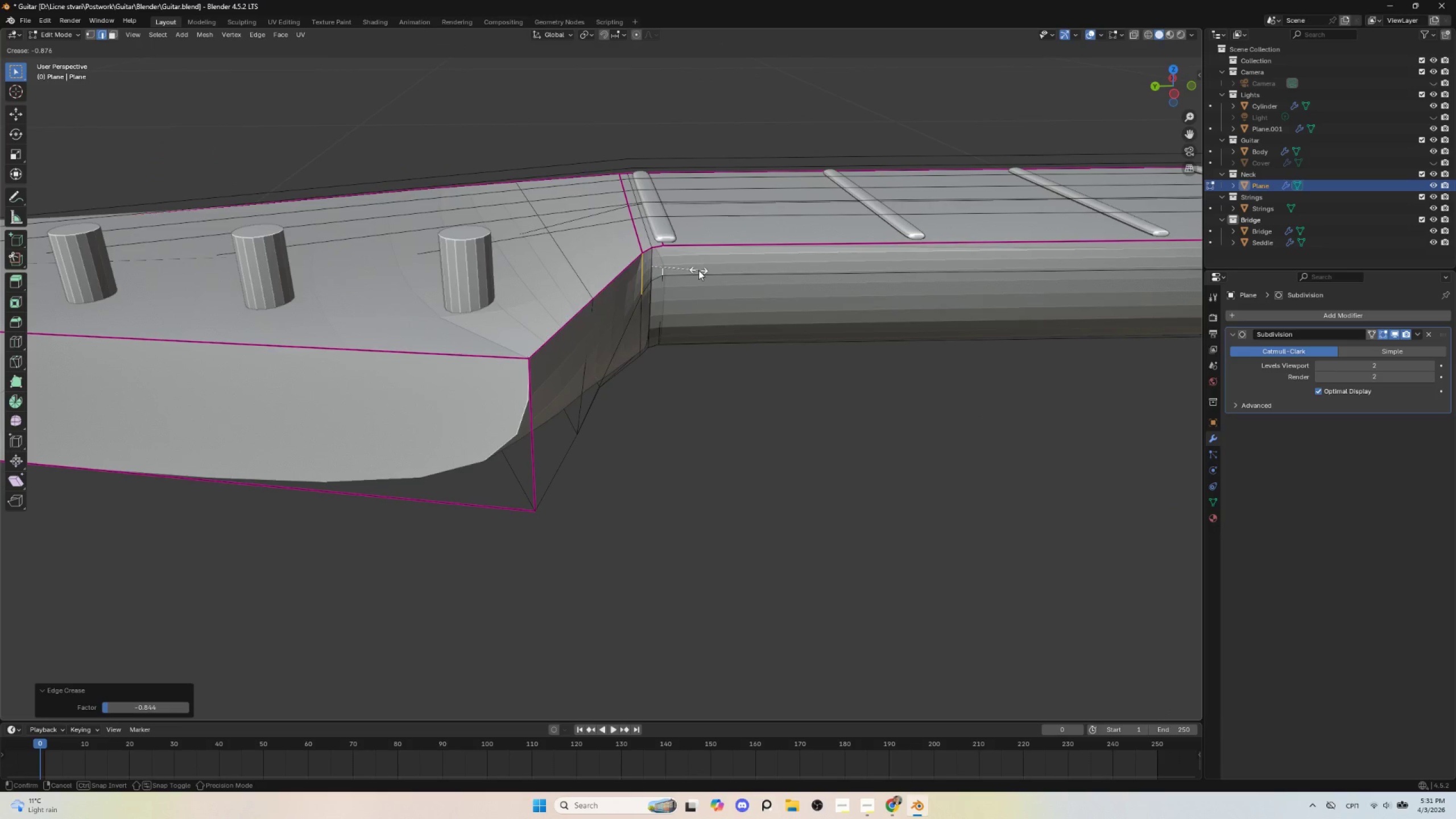 
left_click([698, 270])
 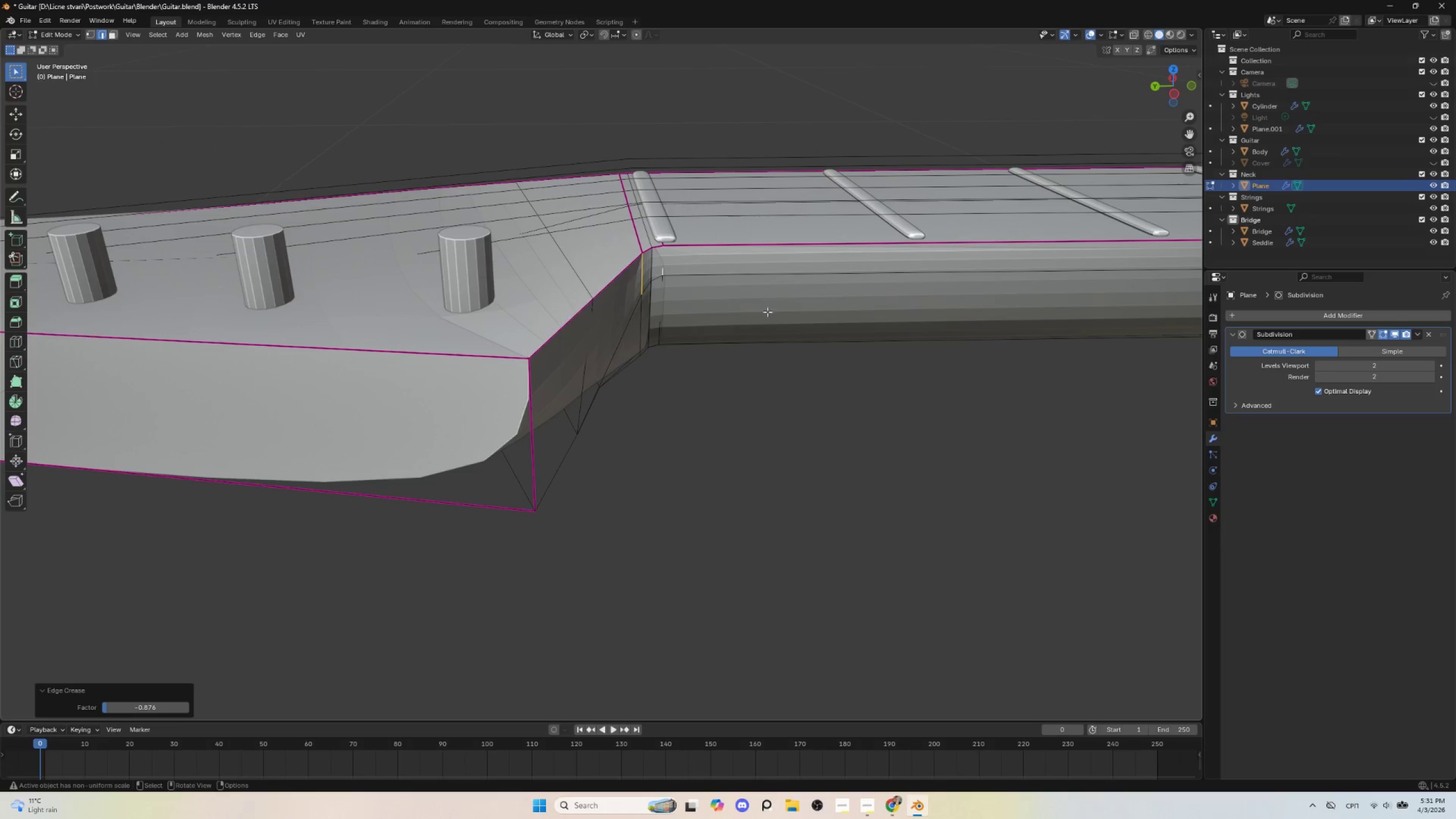 
key(Shift+E)
 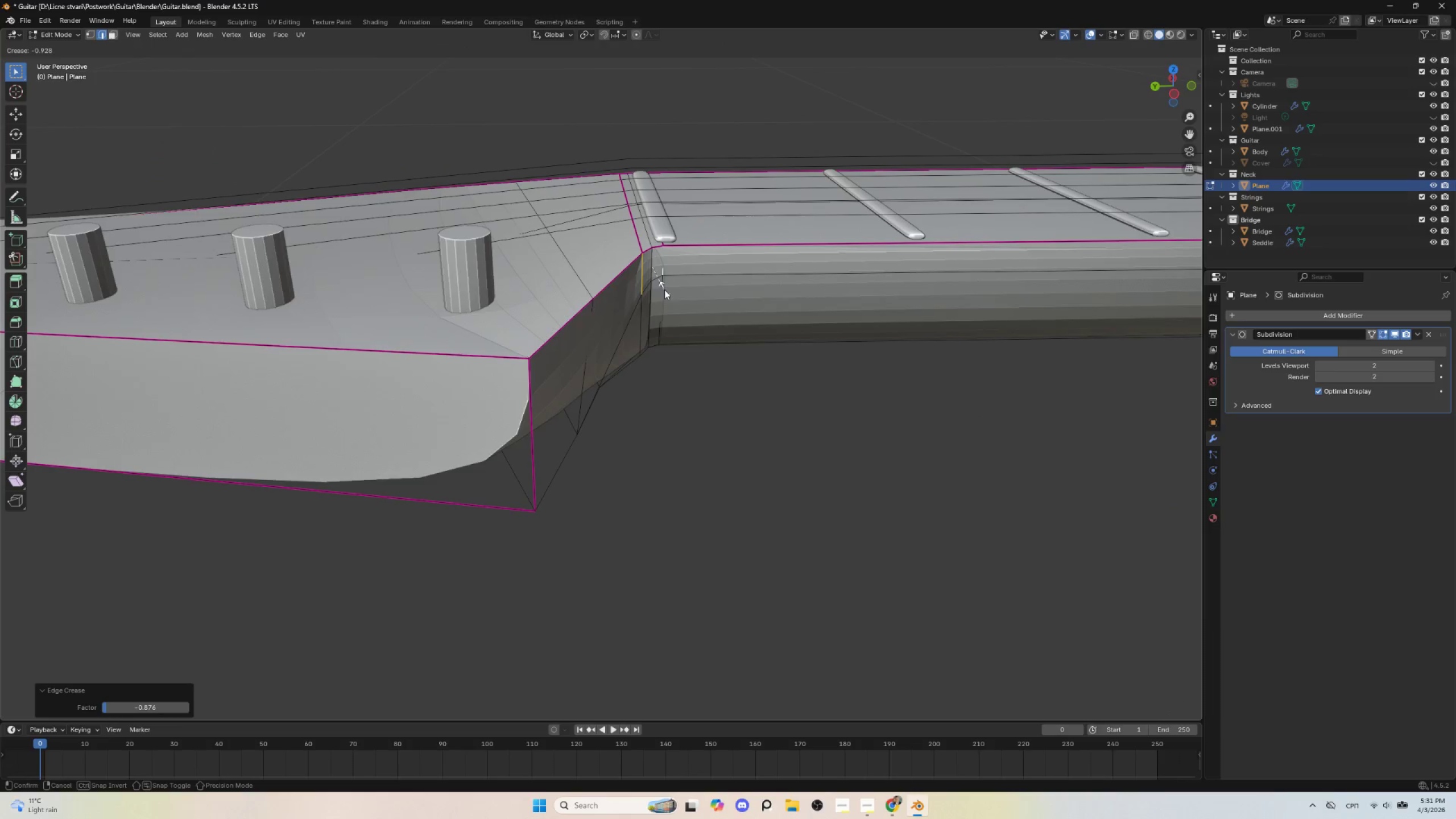 
left_click([664, 289])
 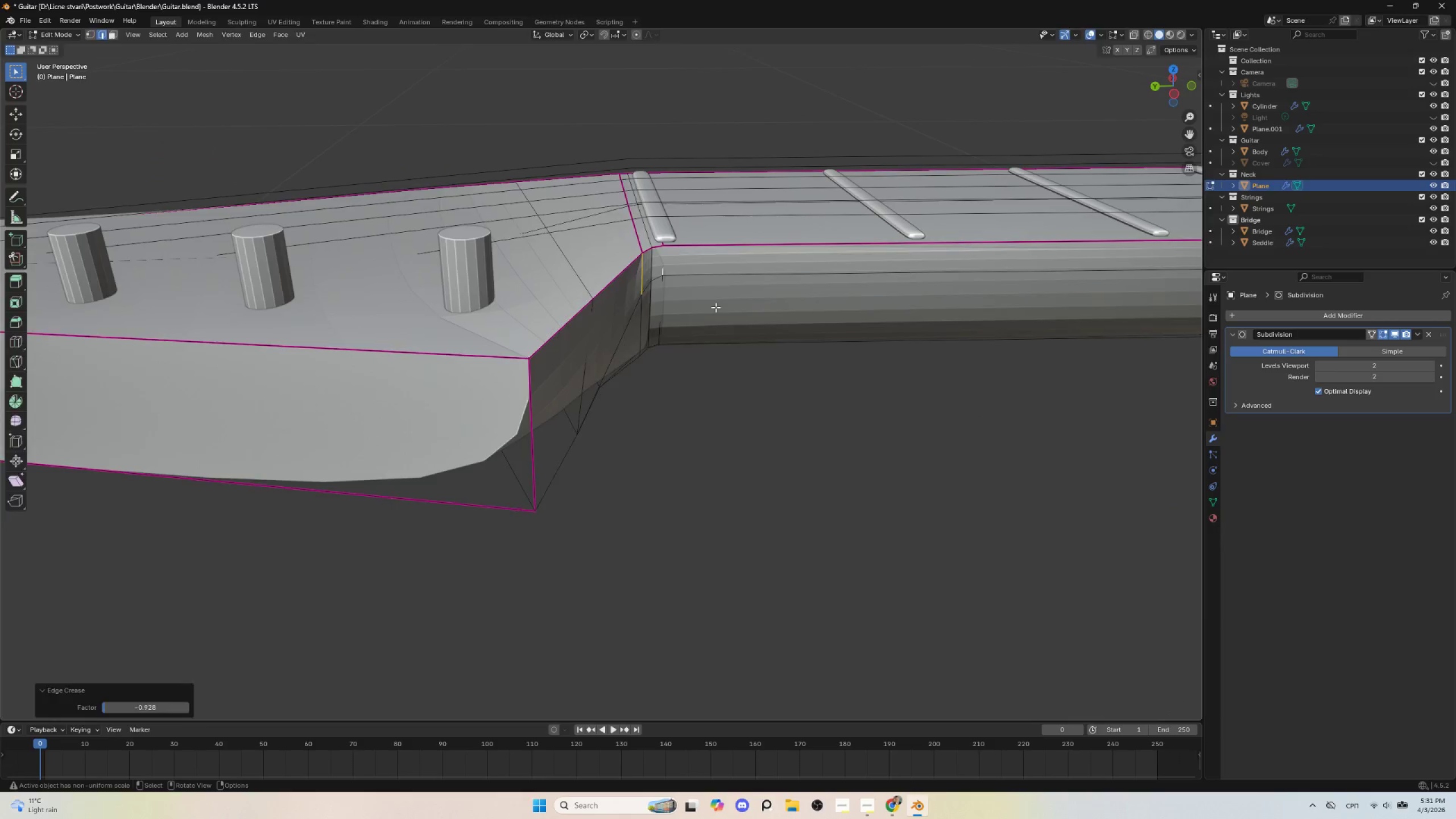 
key(Tab)
 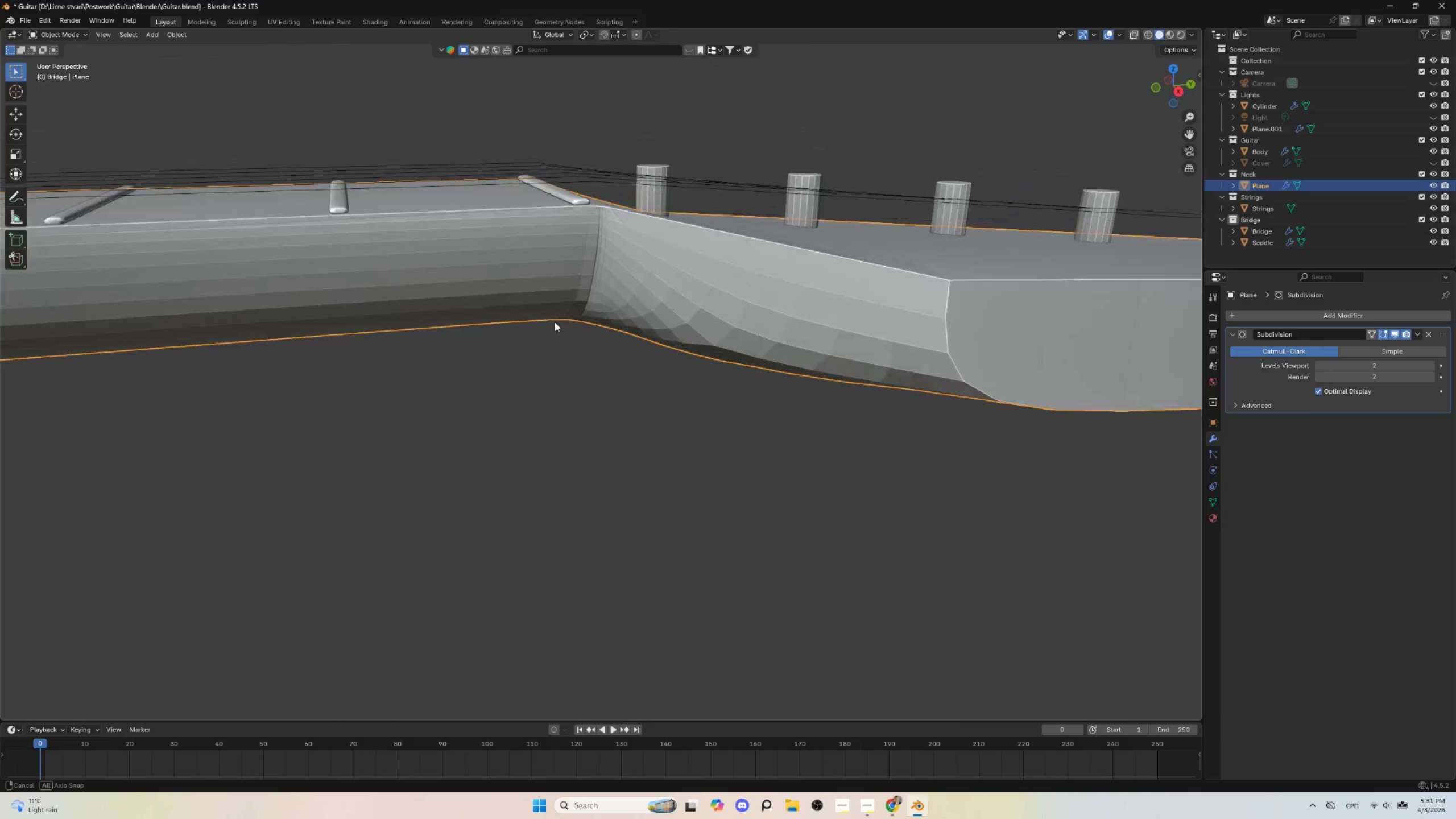 
wait(5.14)
 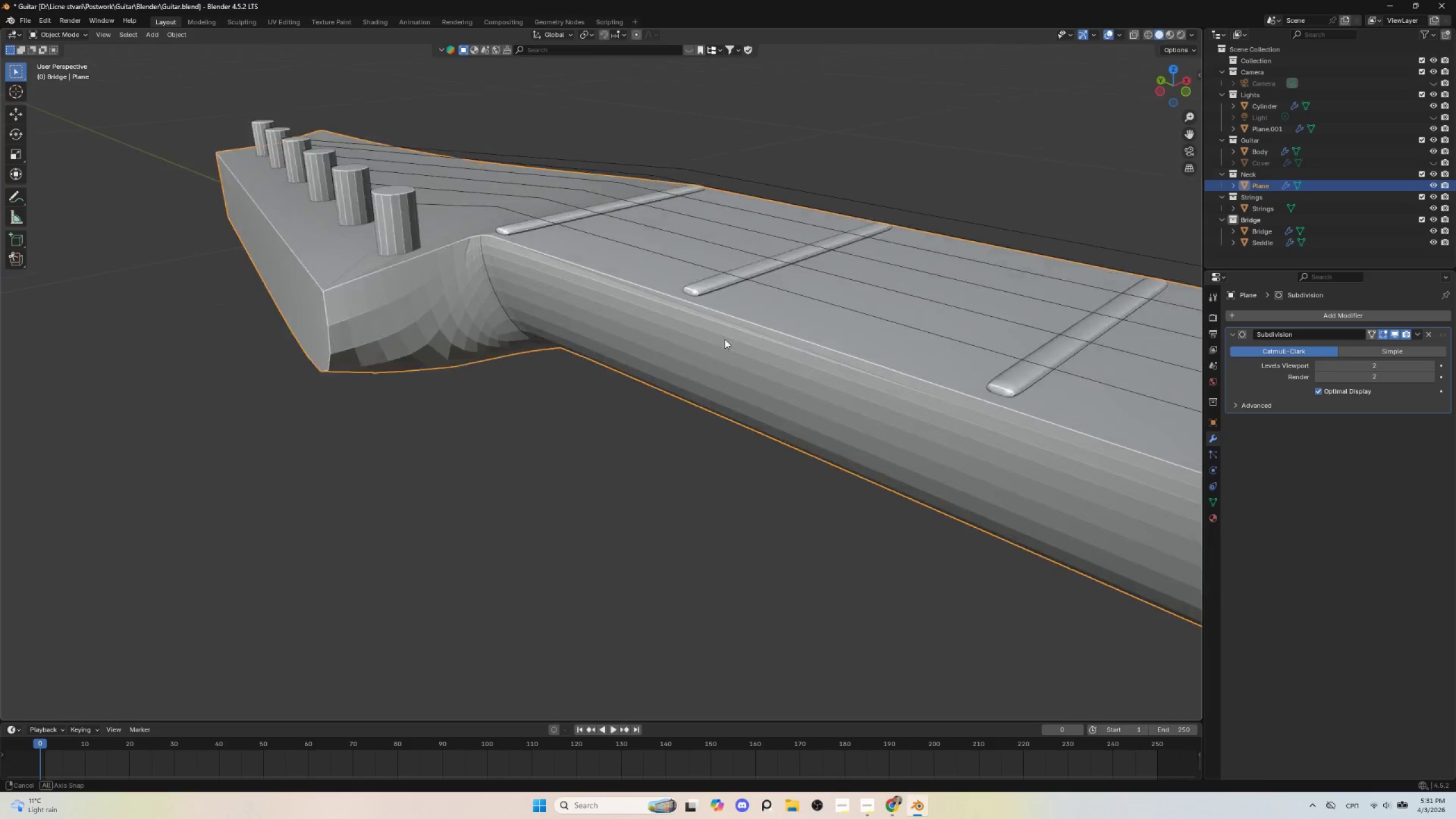 
left_click([639, 342])
 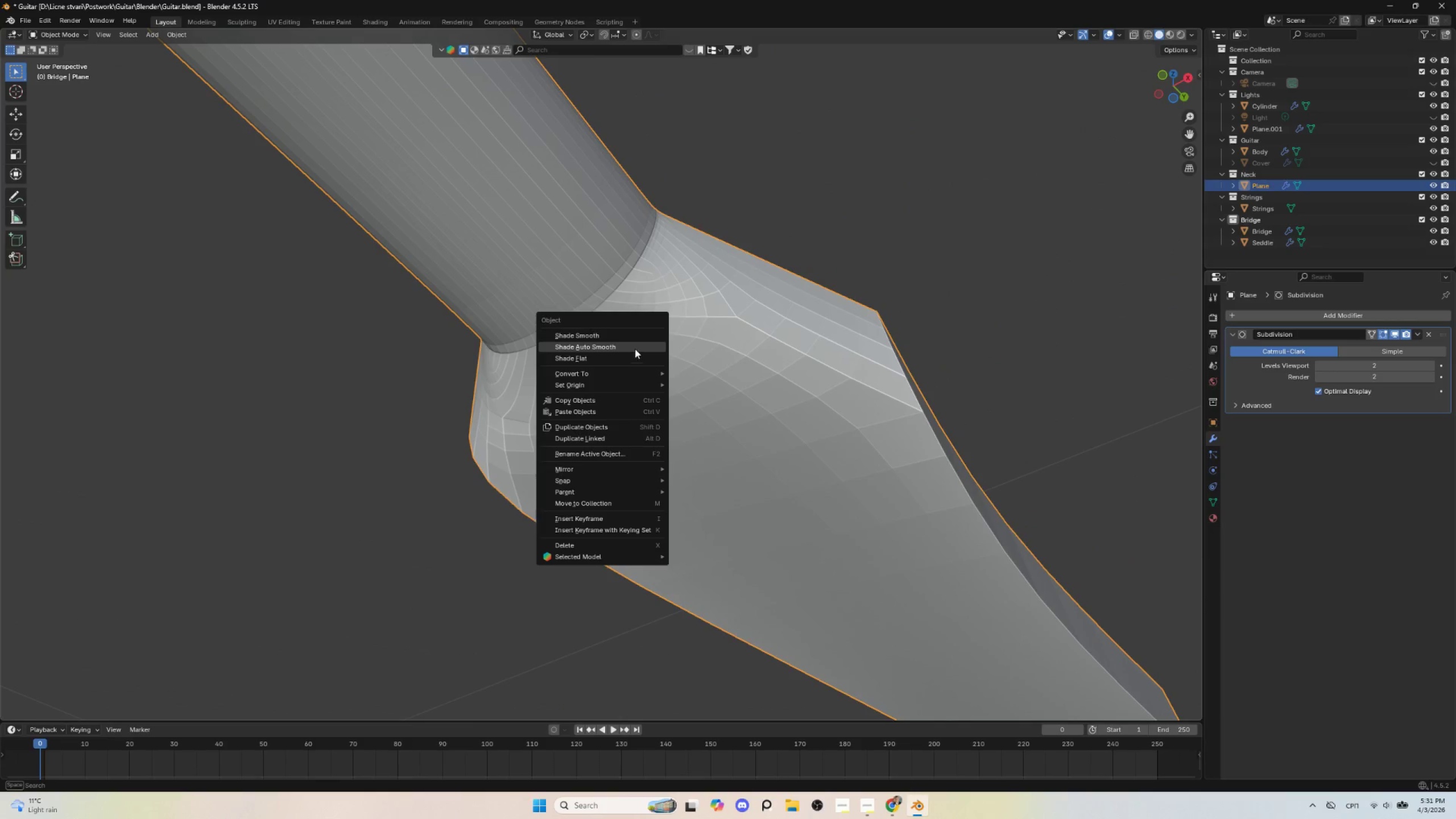 
left_click([632, 348])
 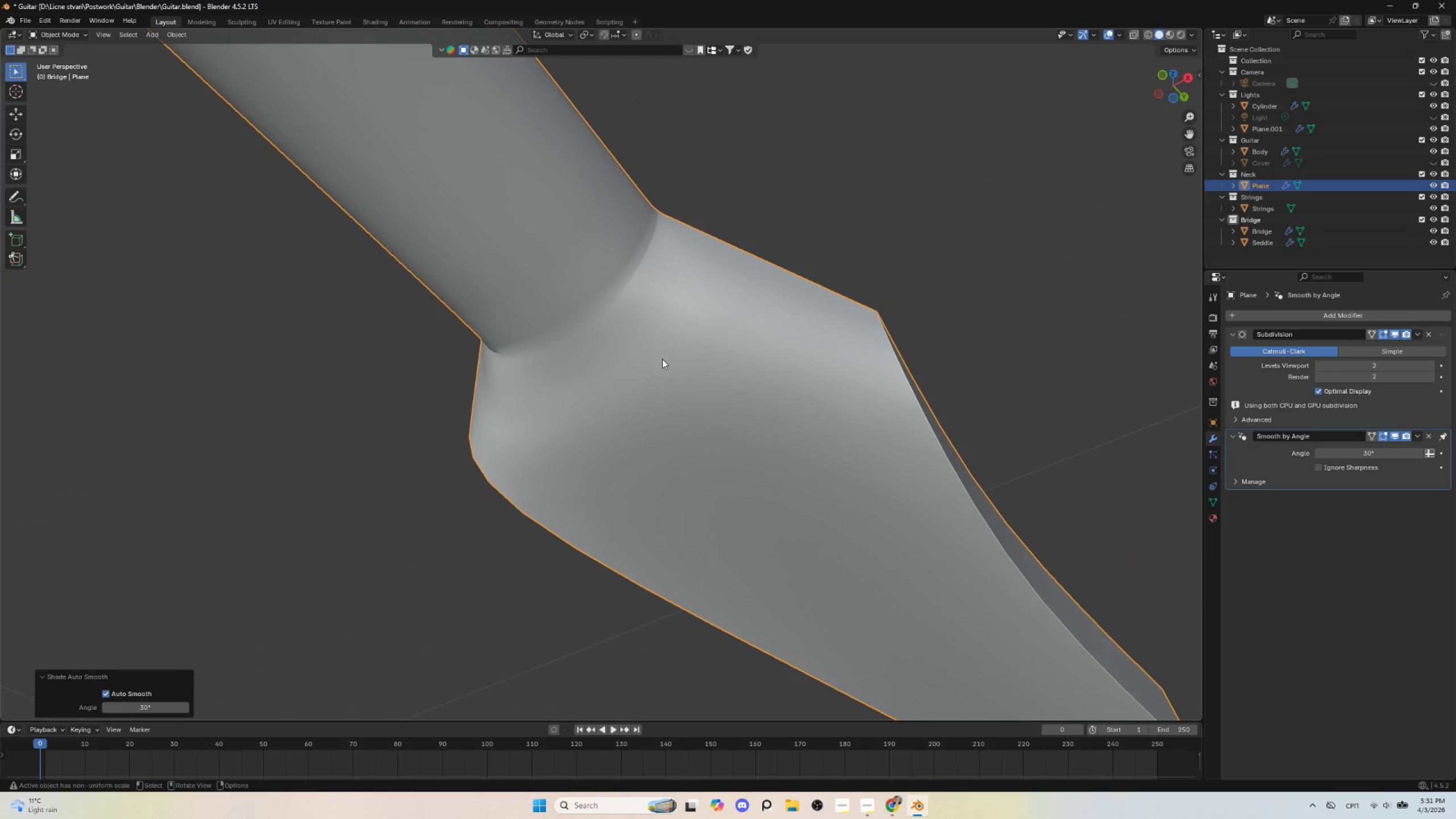 
scroll: coordinate [679, 374], scroll_direction: down, amount: 5.0
 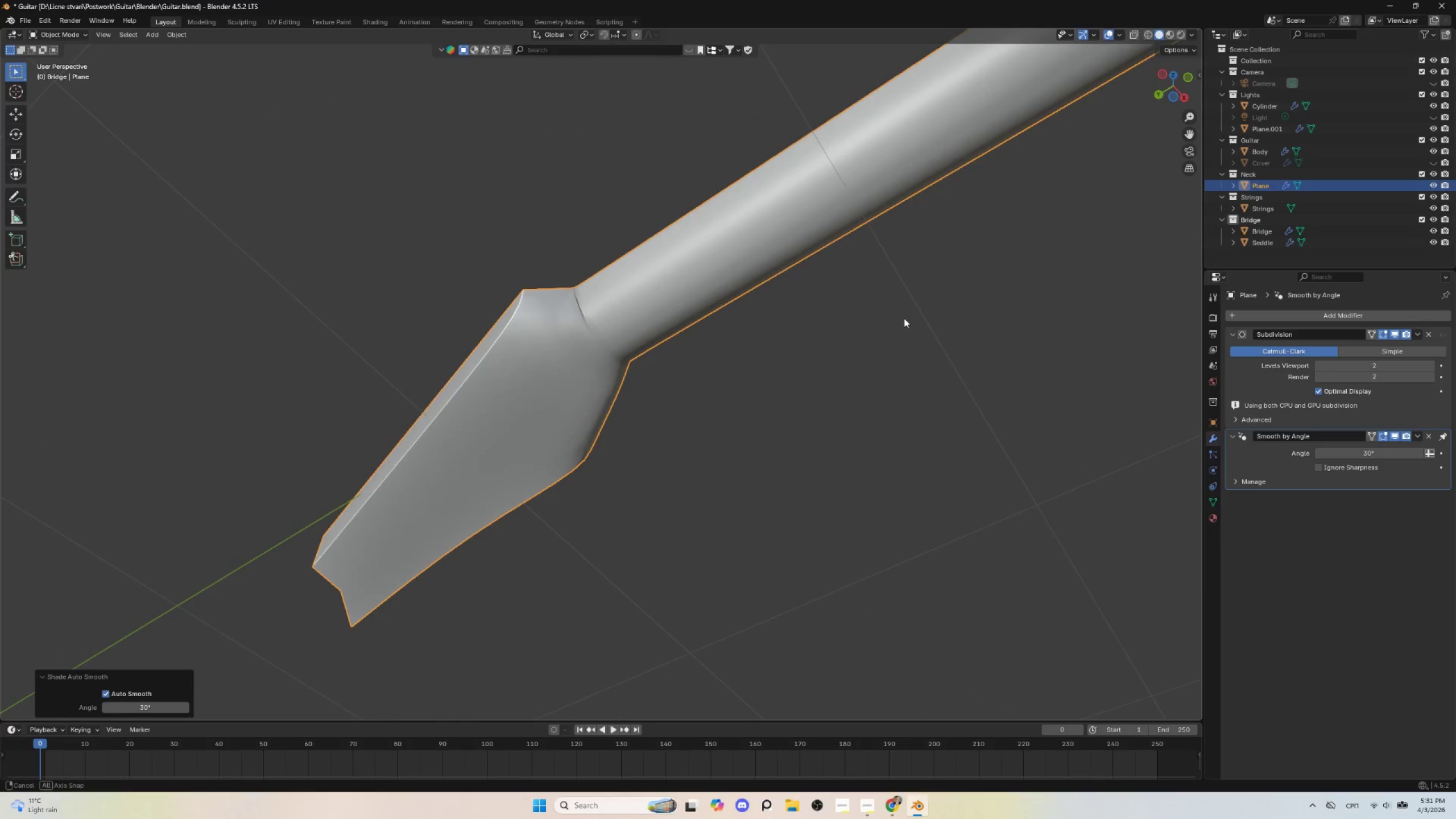 
hold_key(key=ShiftLeft, duration=0.47)
 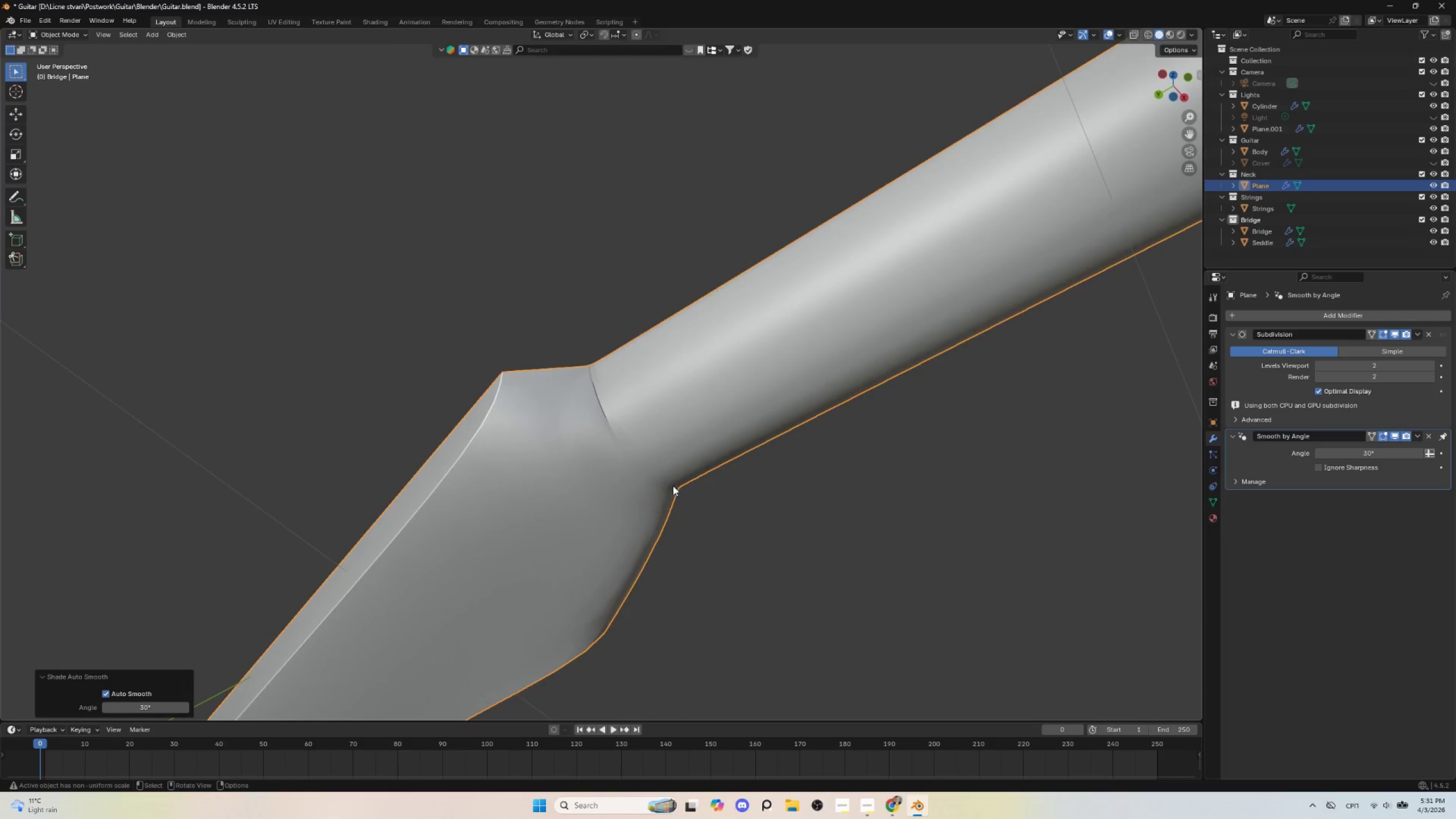 
scroll: coordinate [753, 387], scroll_direction: up, amount: 3.0
 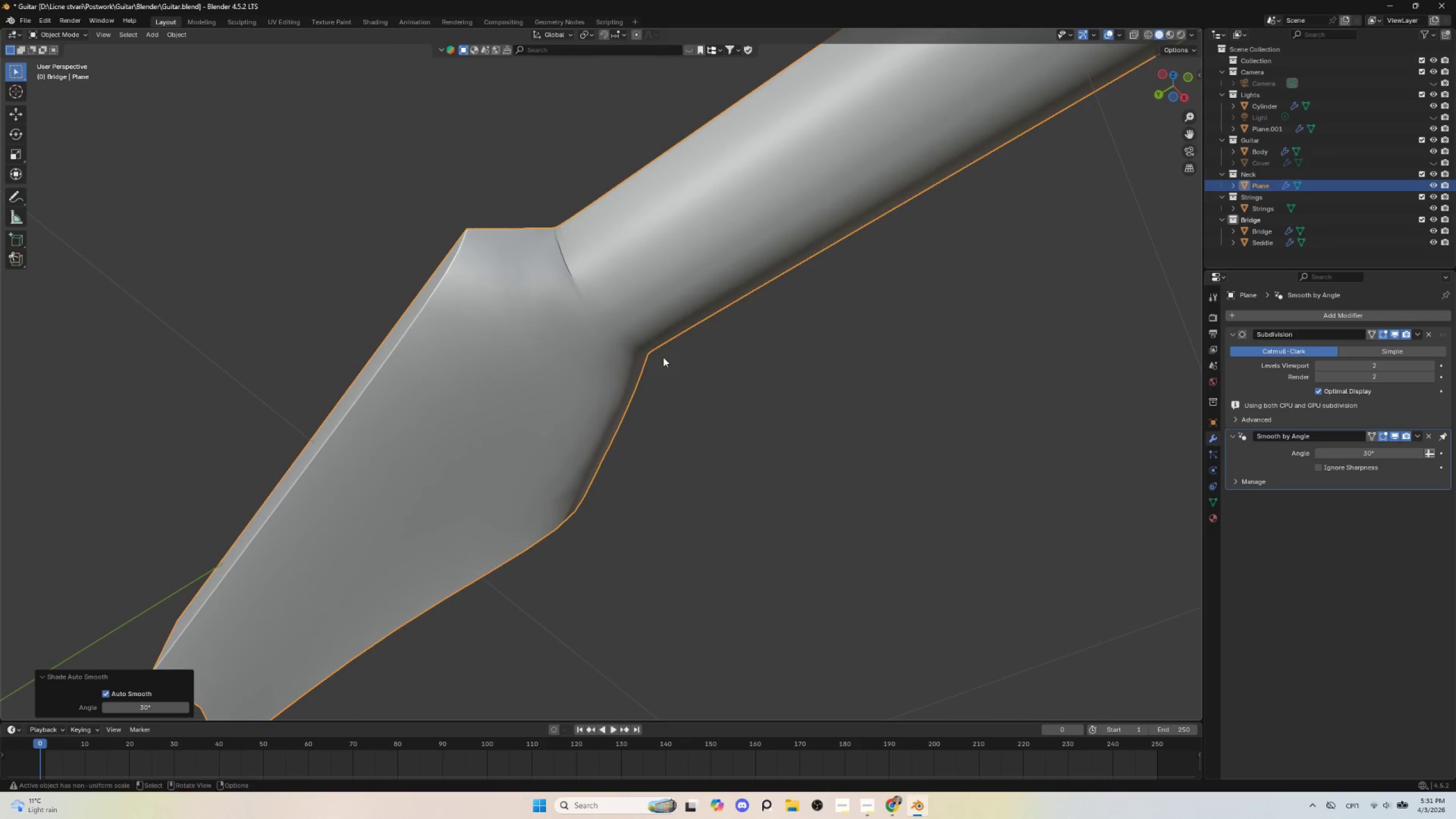 
left_click([586, 436])
 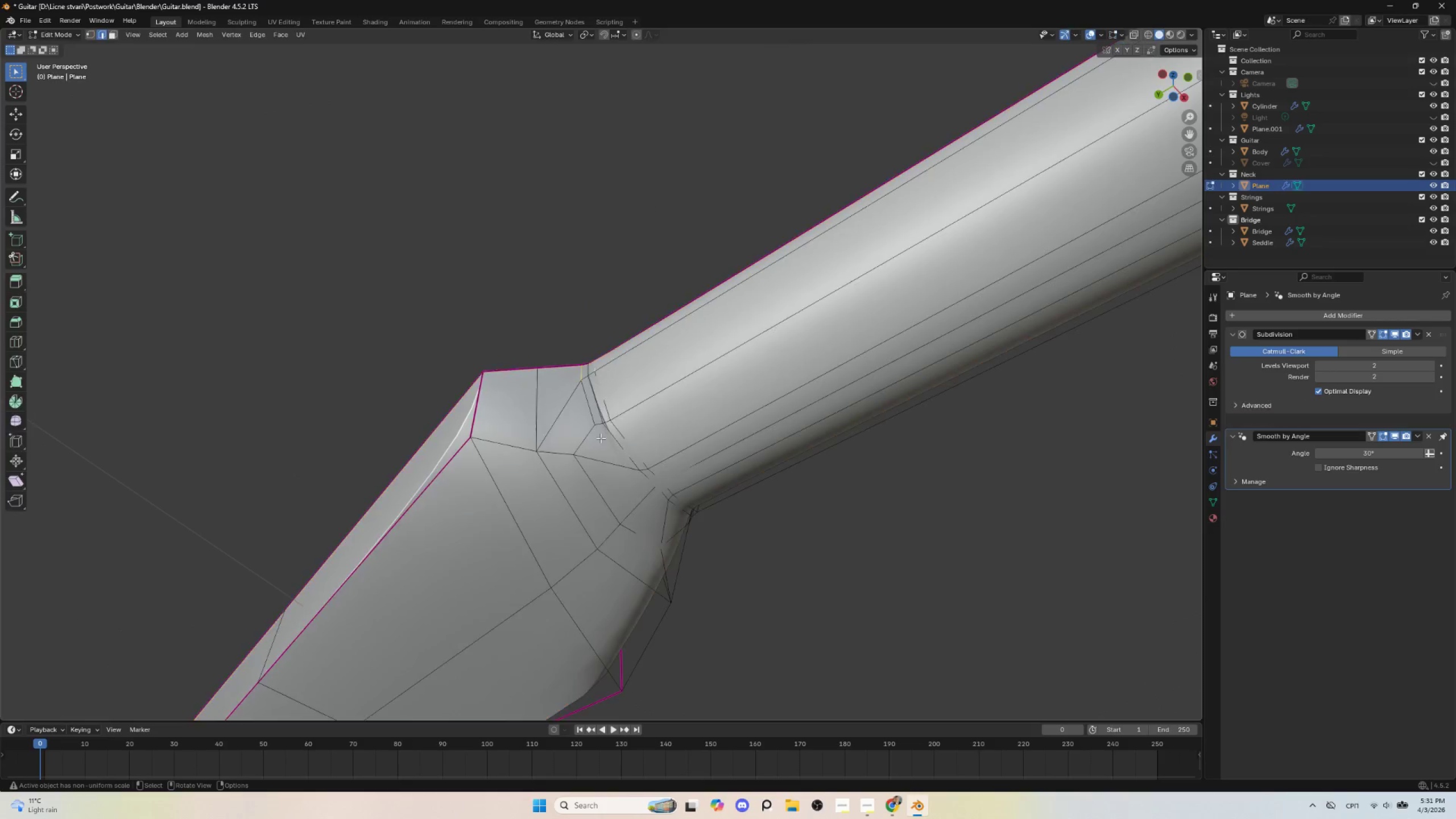 
scroll: coordinate [673, 485], scroll_direction: up, amount: 1.0
 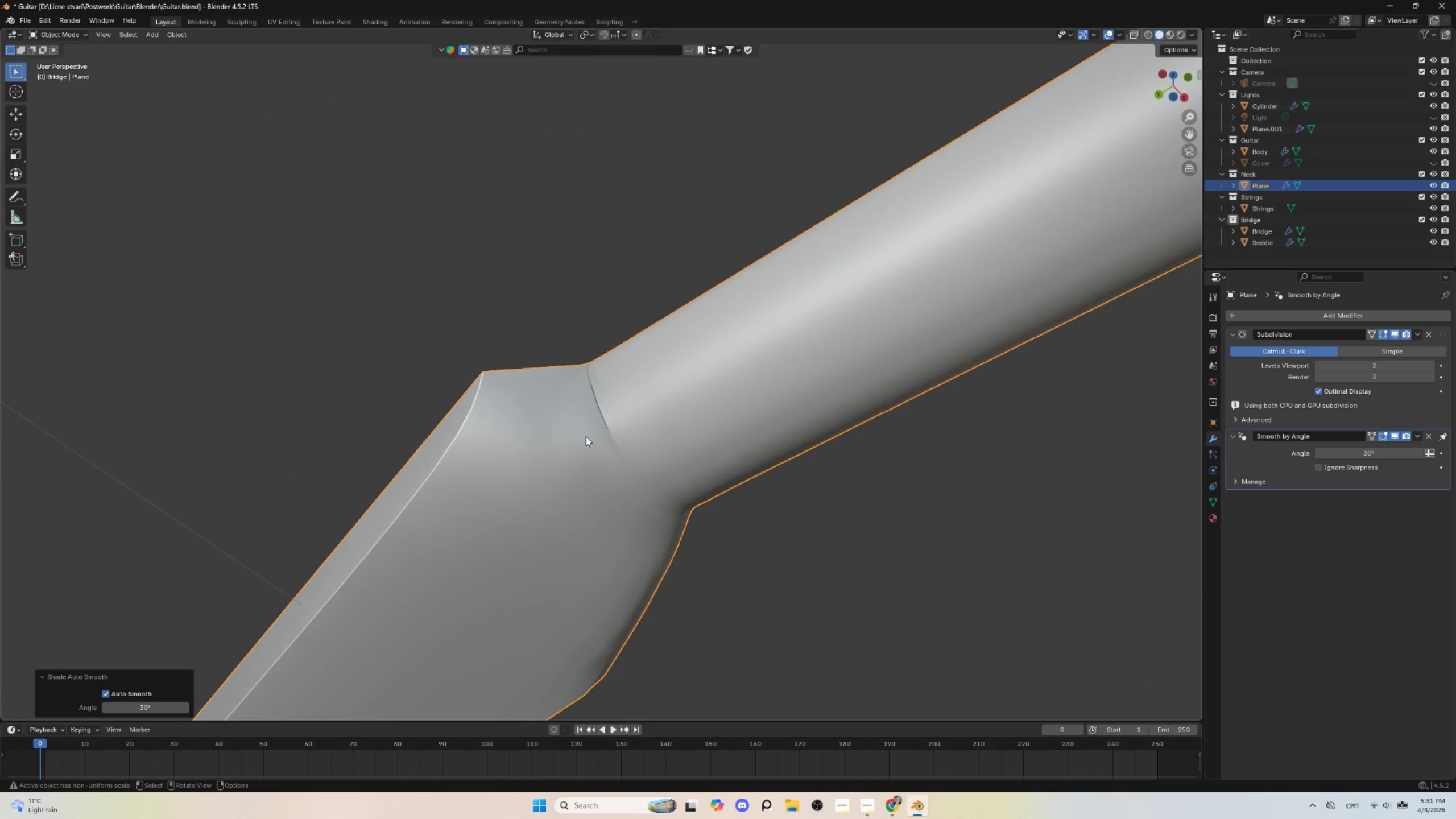 
key(Tab)
 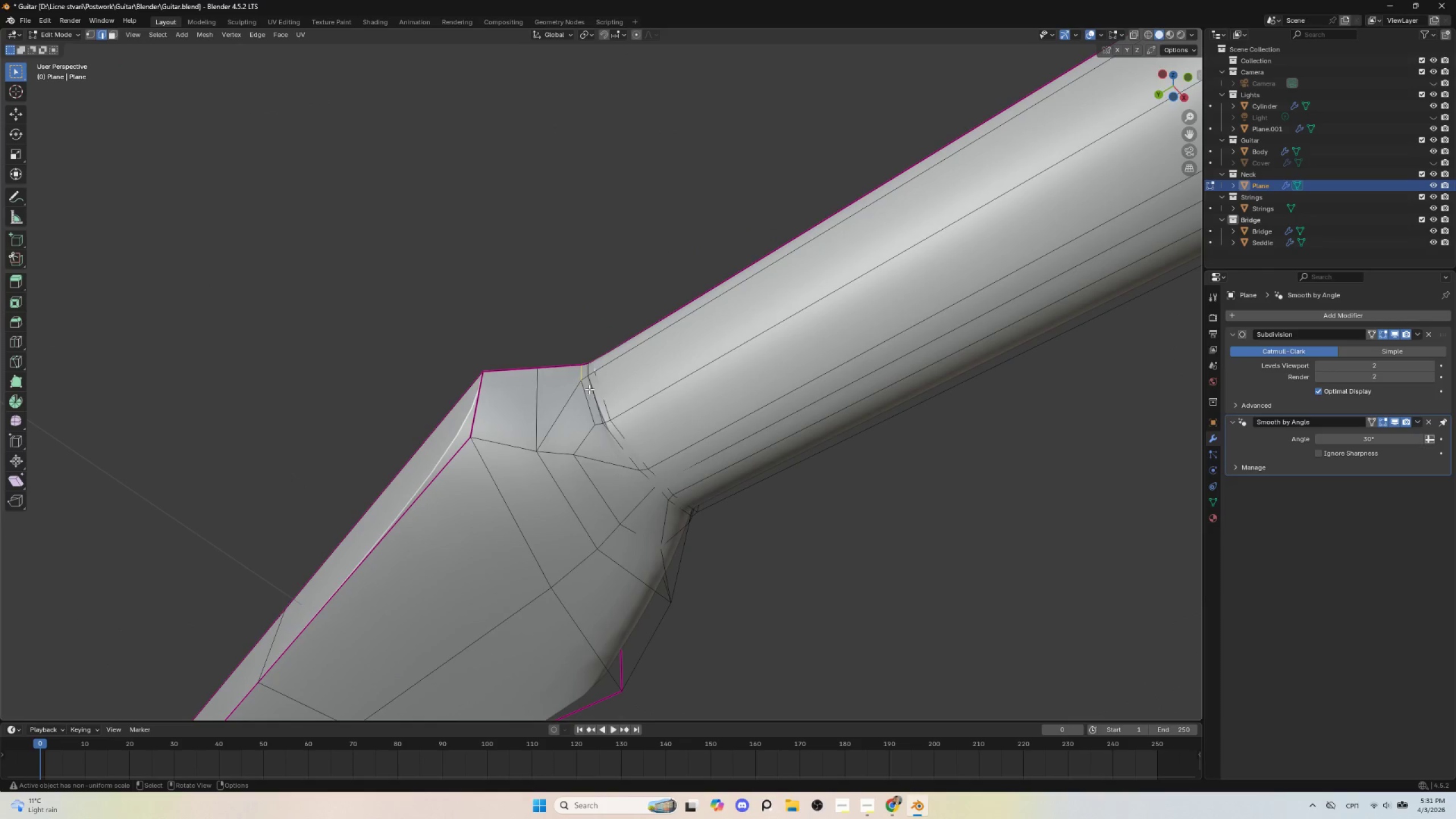 
left_click([594, 402])
 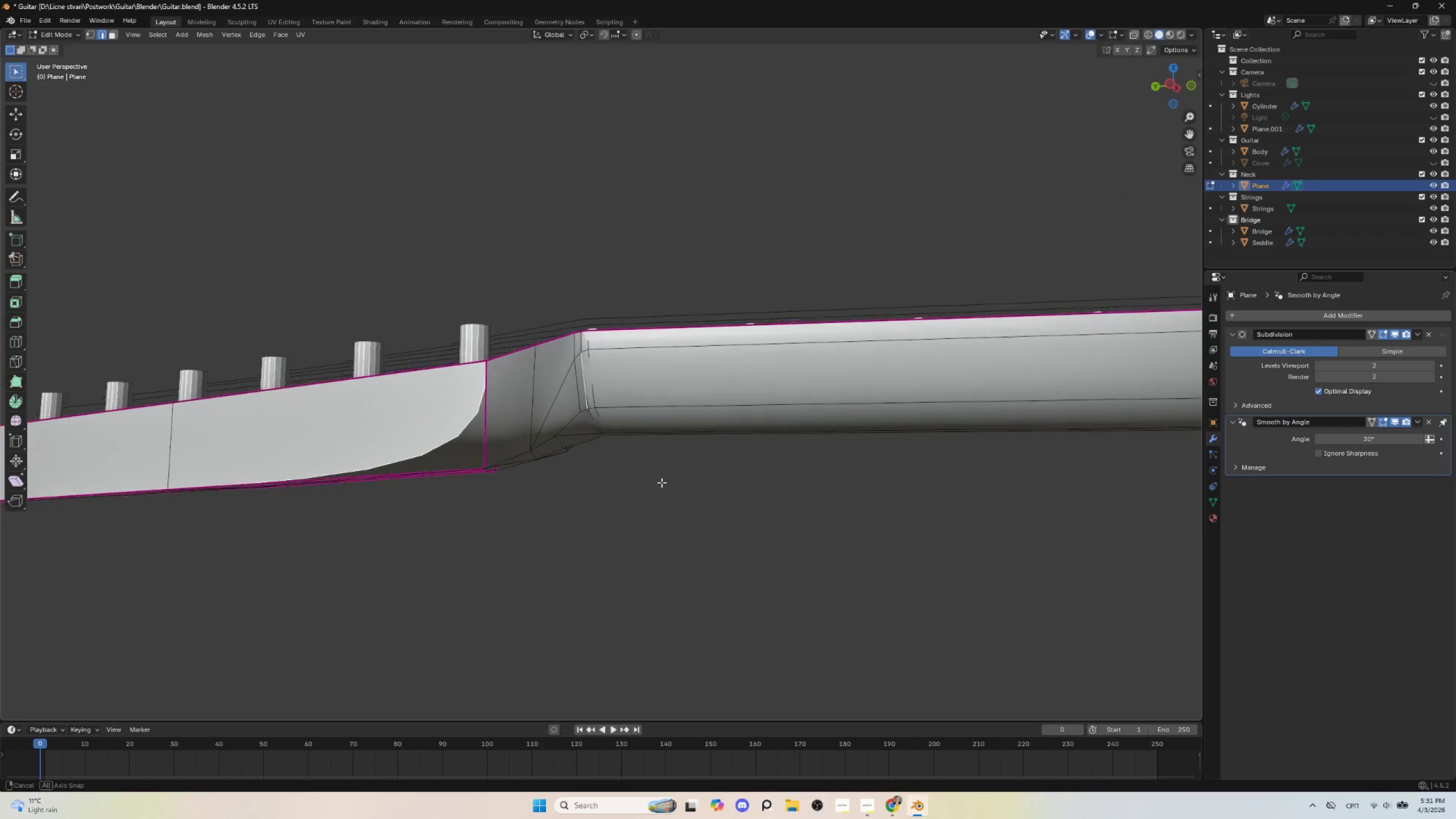 
hold_key(key=ShiftLeft, duration=0.73)
 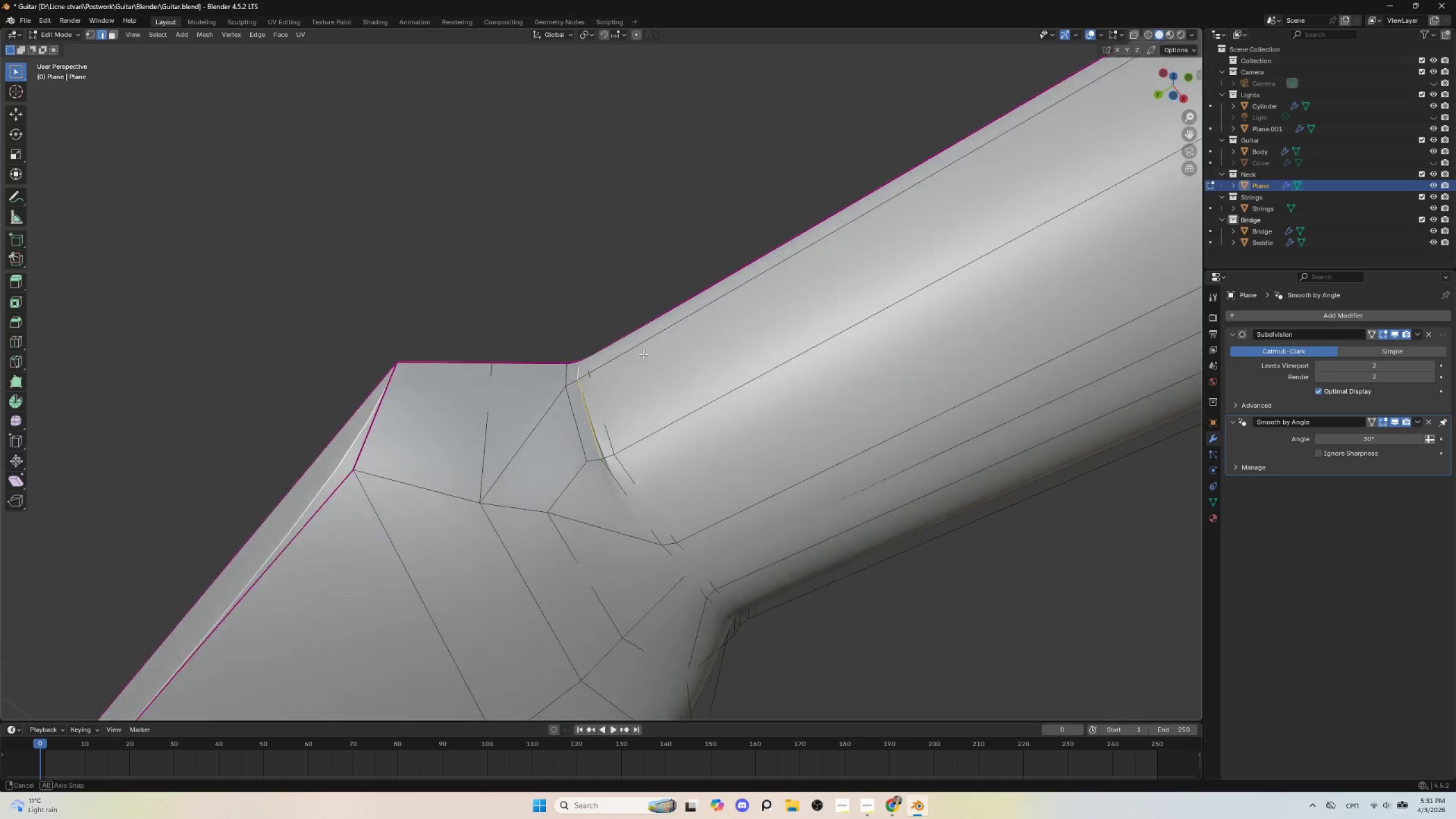 
scroll: coordinate [643, 463], scroll_direction: up, amount: 3.0
 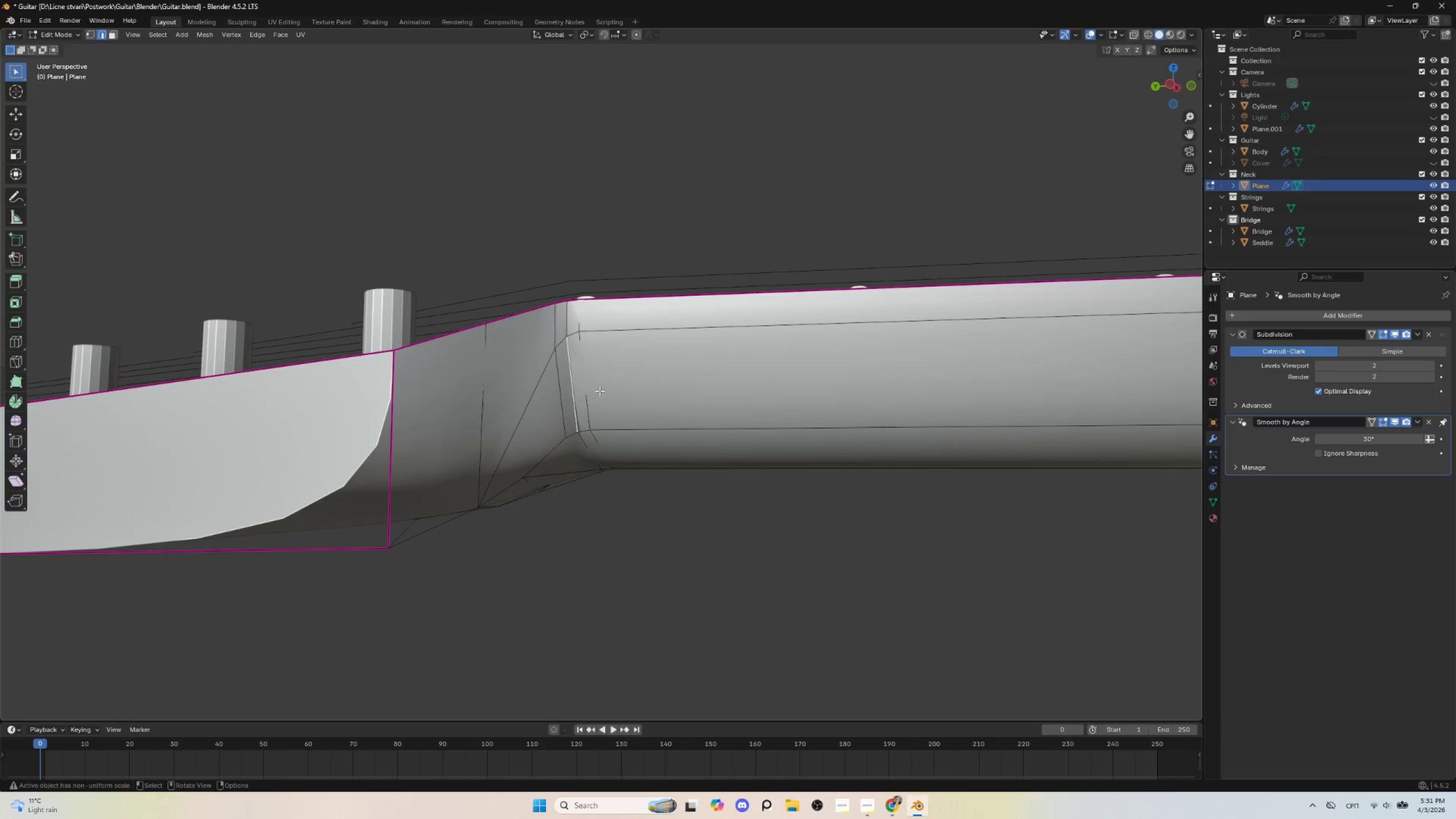 
left_click([566, 324])
 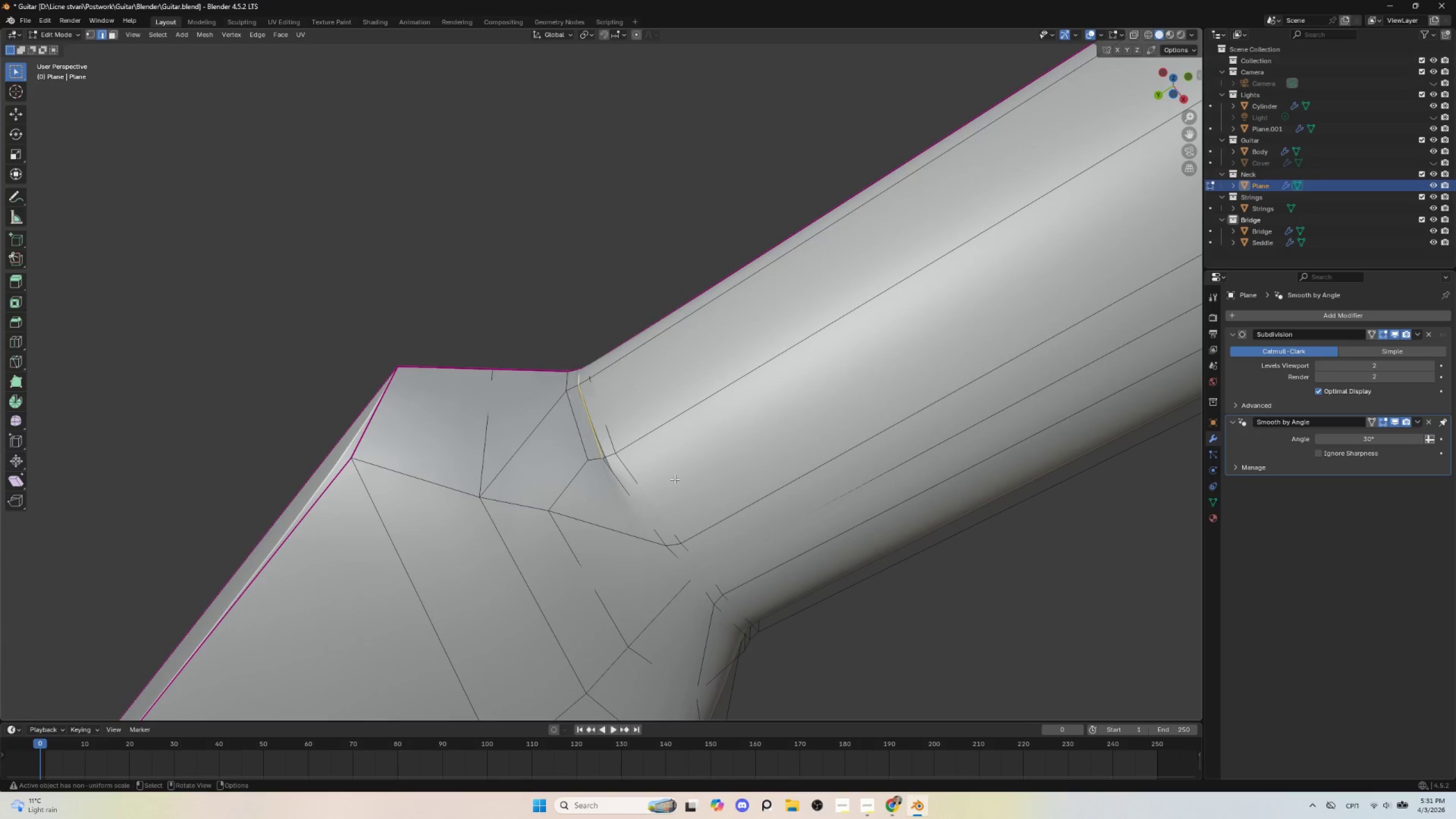 
key(Shift+E)
 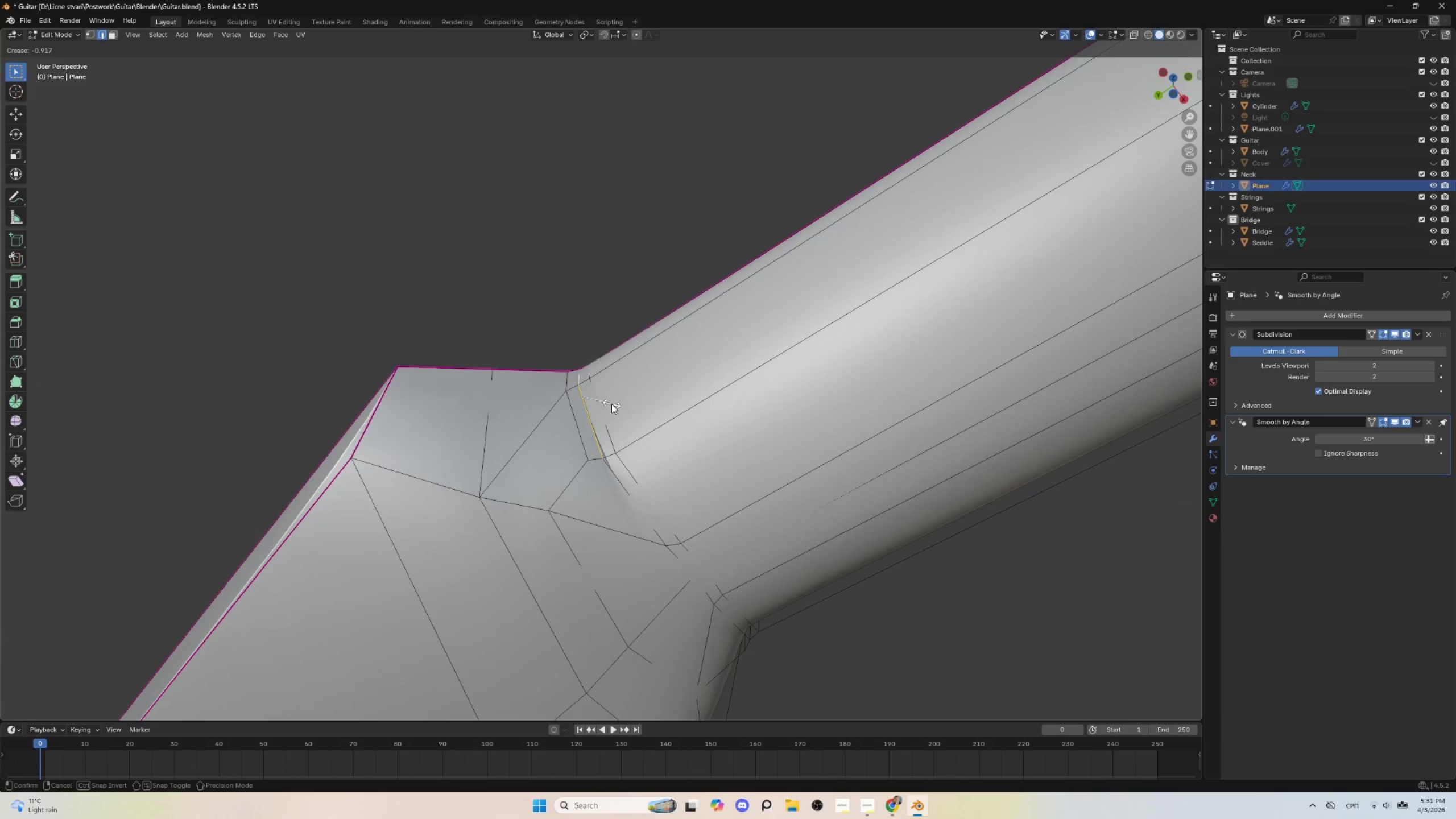 
left_click([609, 403])
 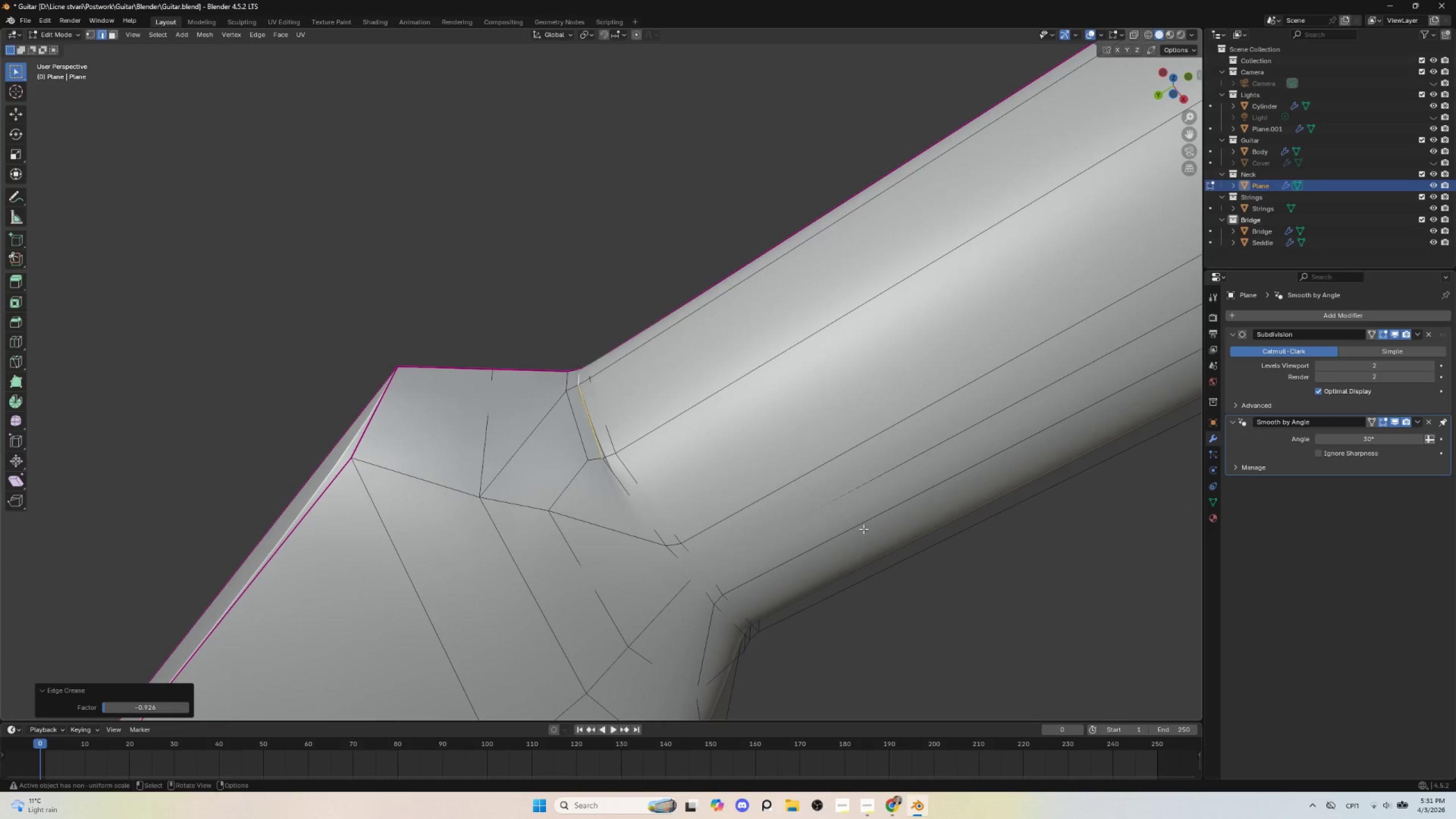 
key(Shift+E)
 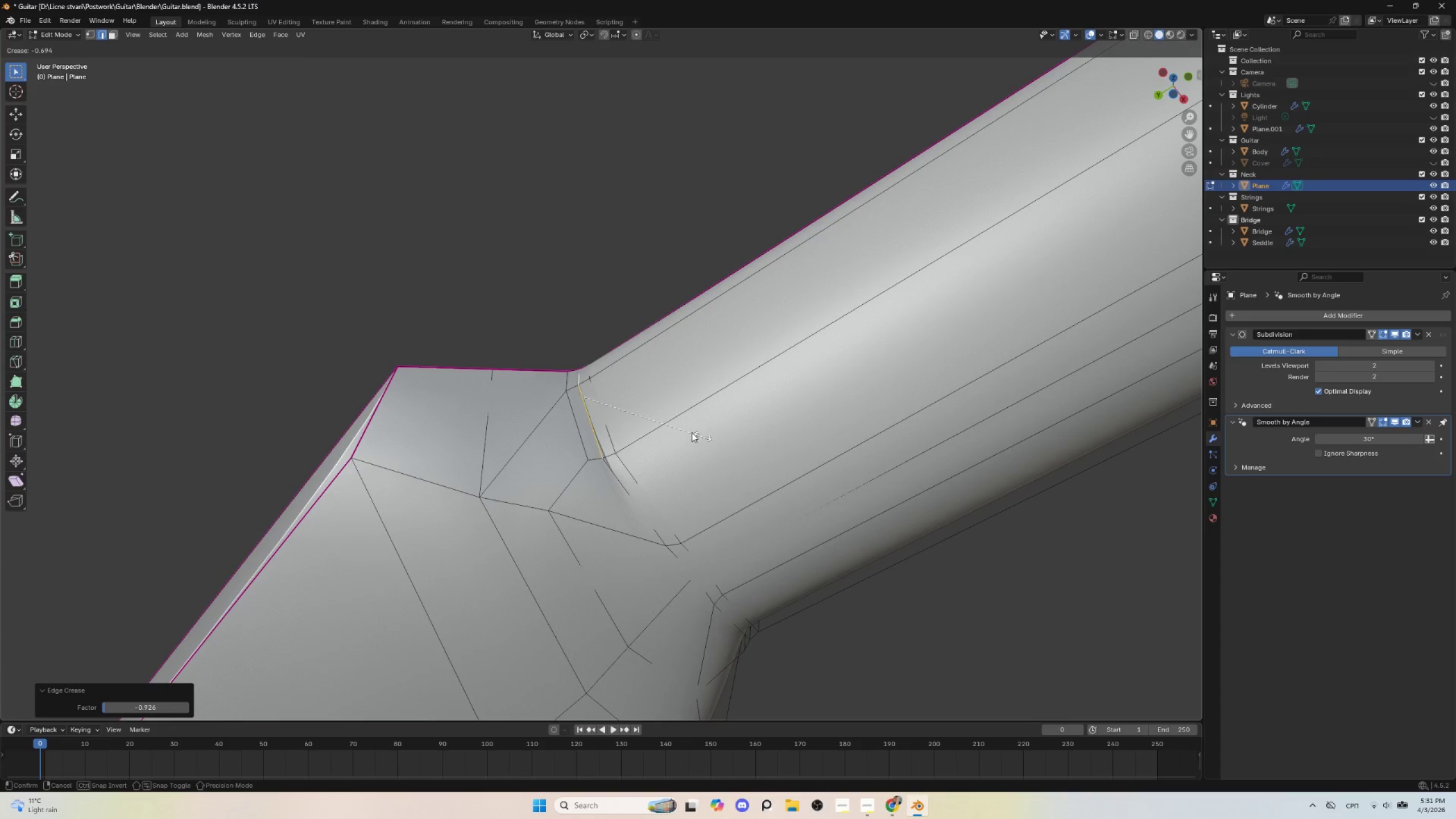 
left_click([660, 423])
 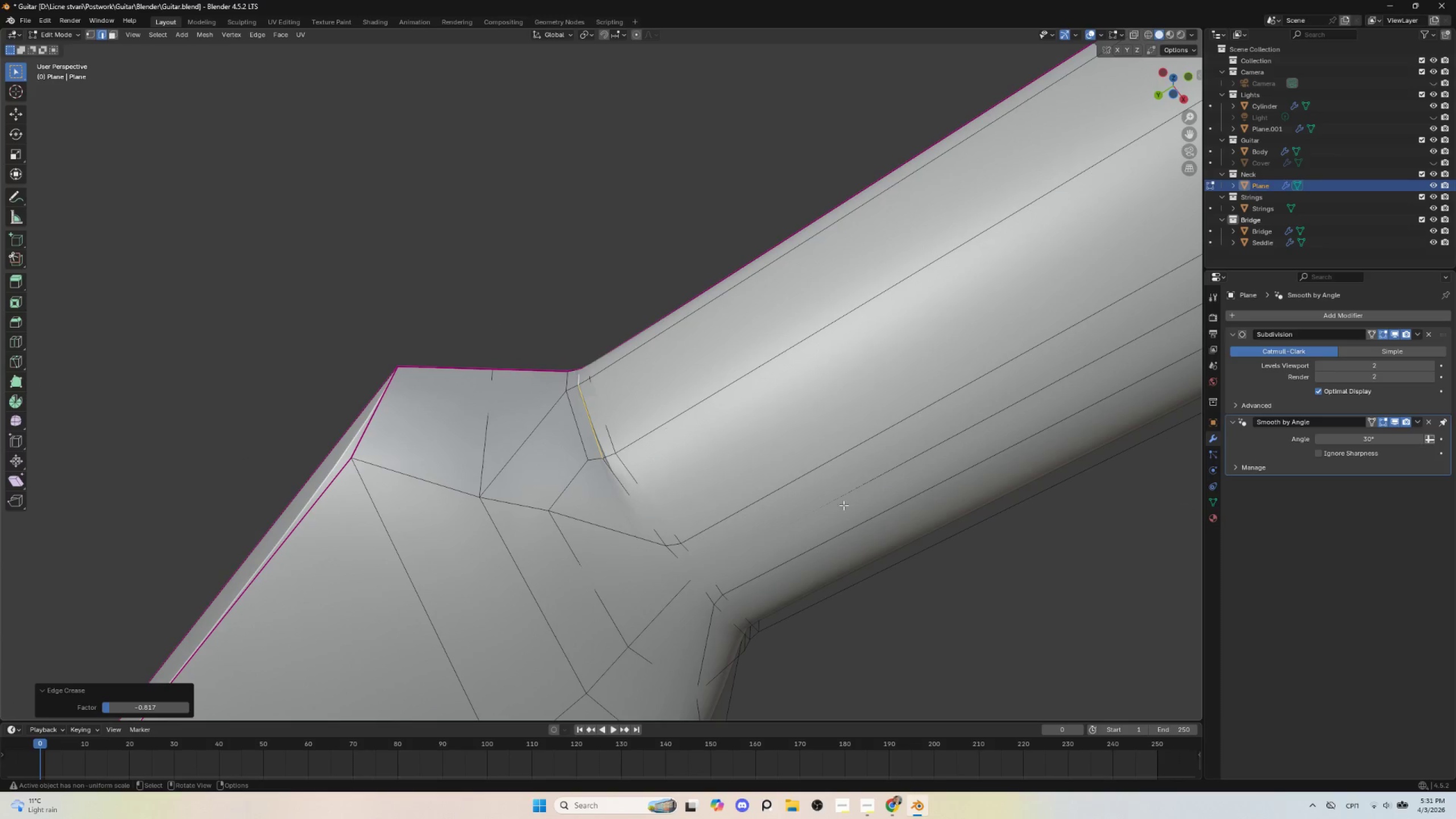 
key(Shift+E)
 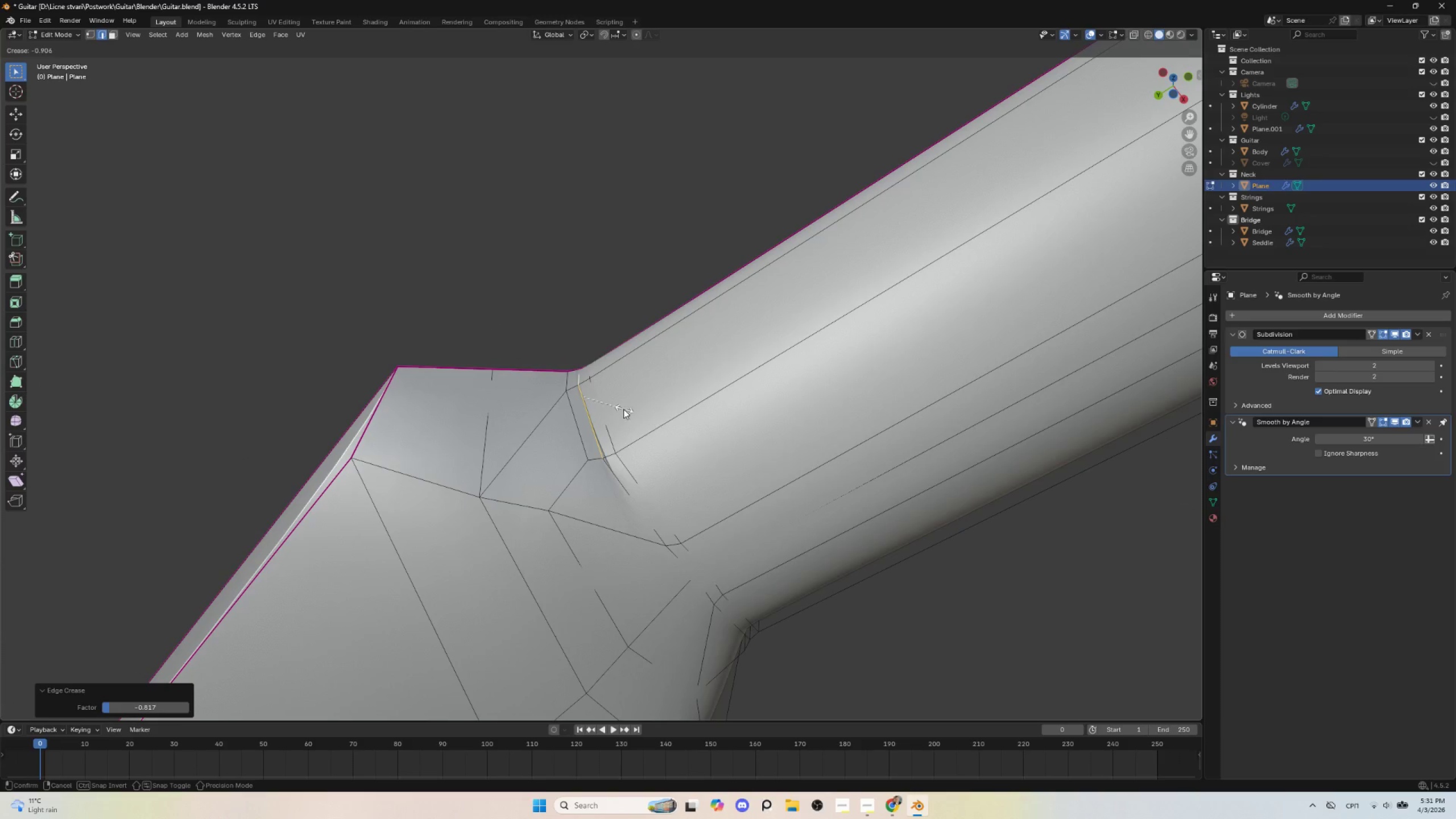 
left_click([623, 408])
 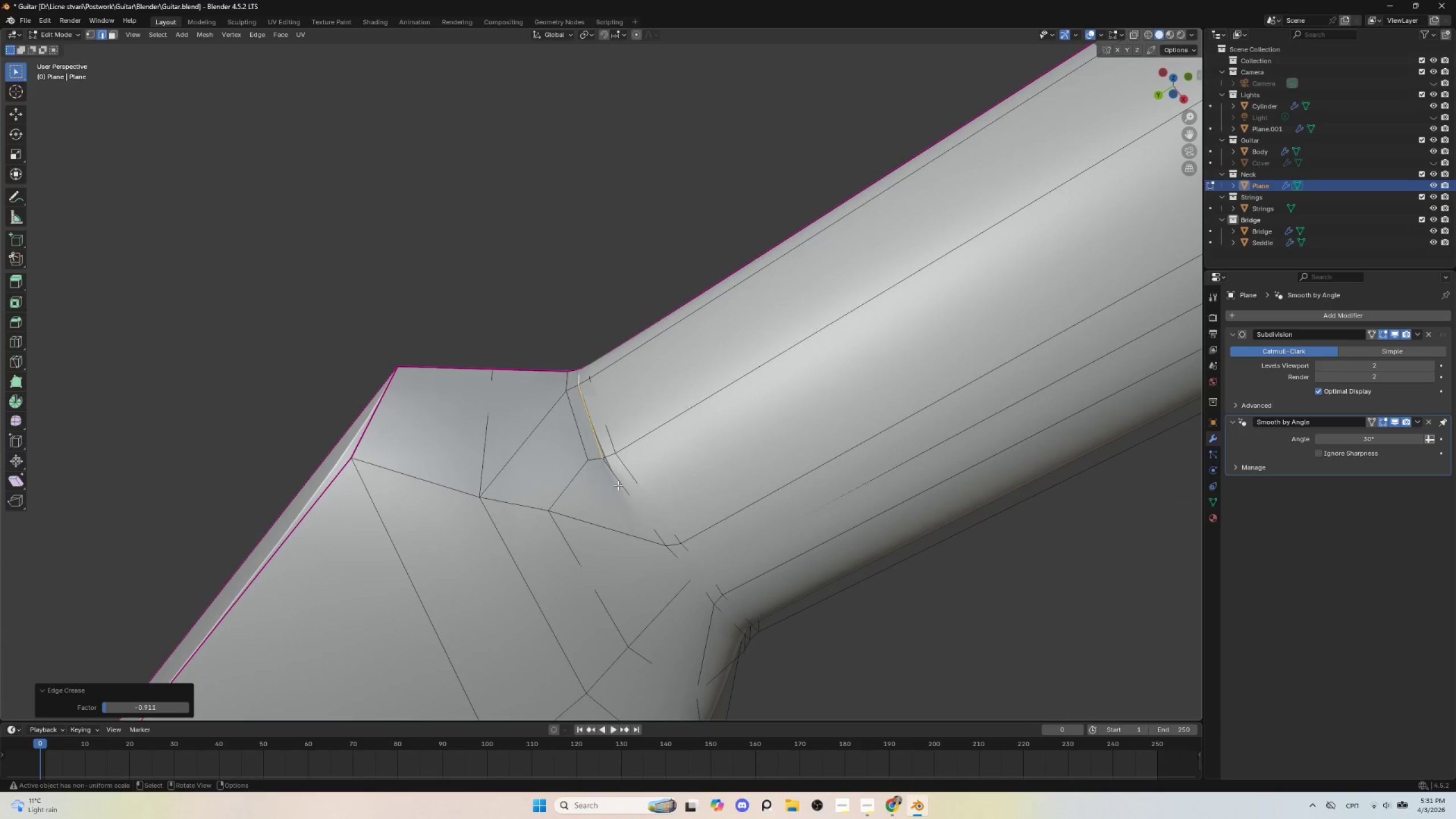 
hold_key(key=AltLeft, duration=0.66)
left_click([617, 479])
 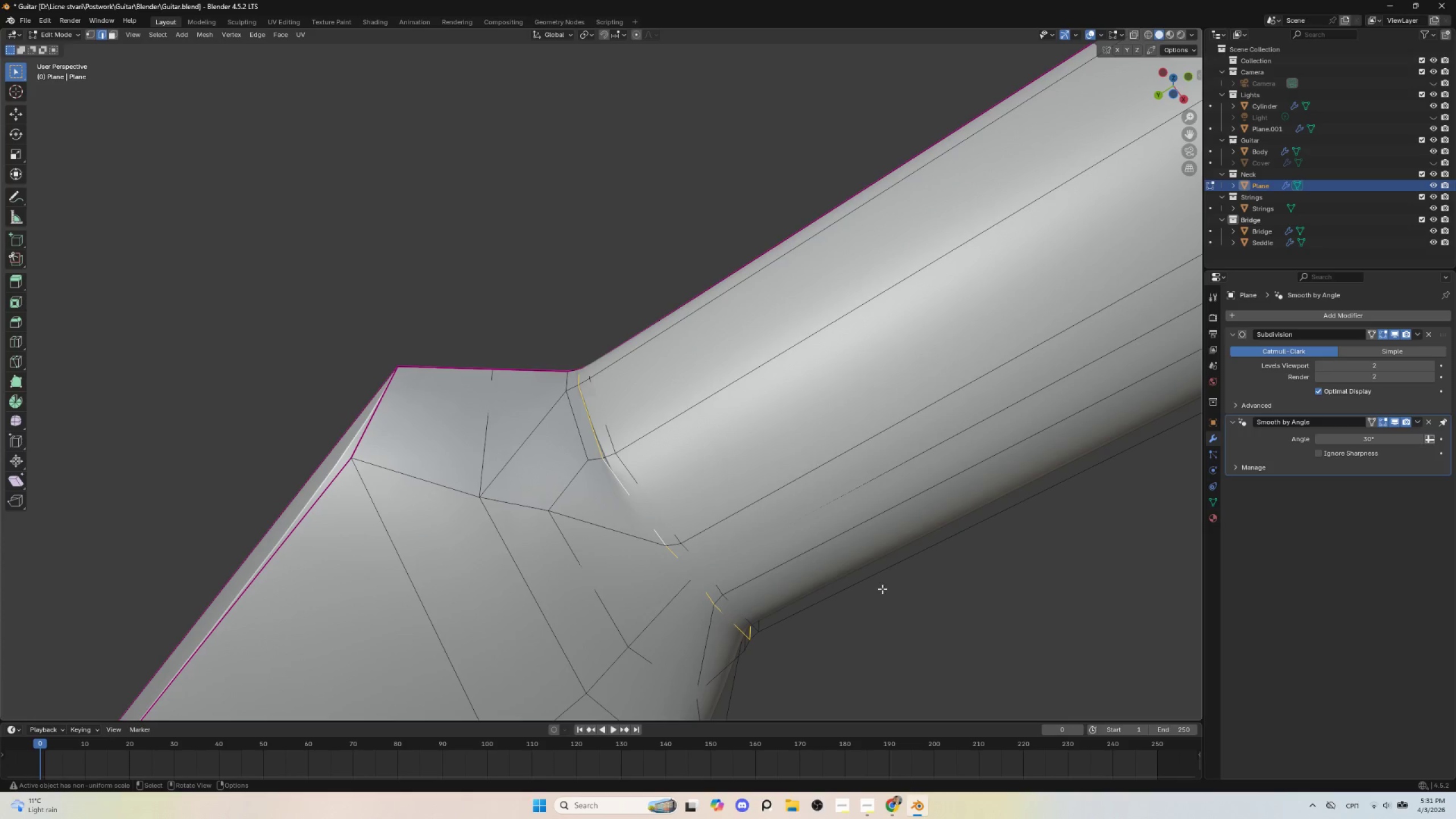 
key(Shift+E)
 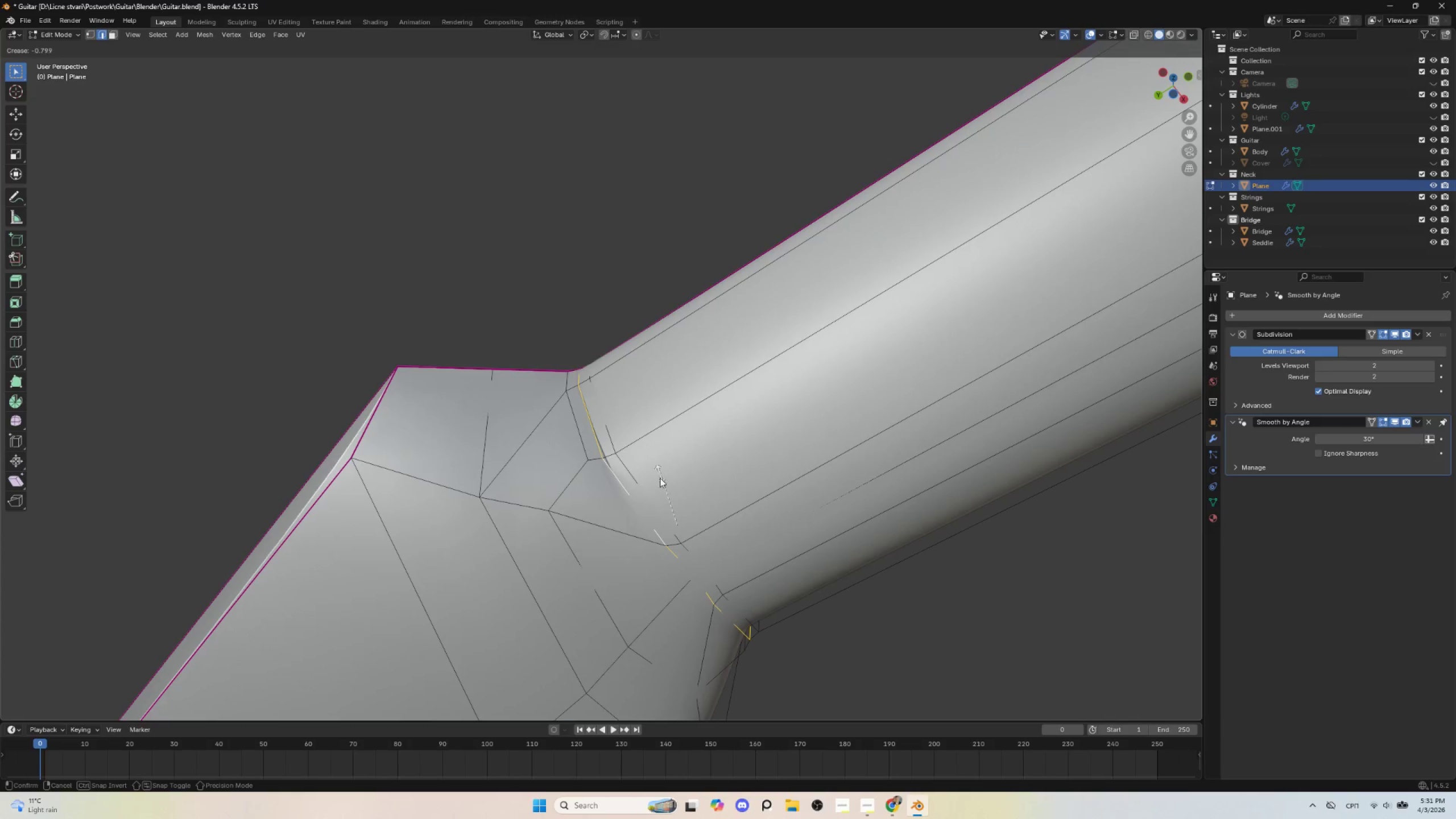 
key(Escape)
 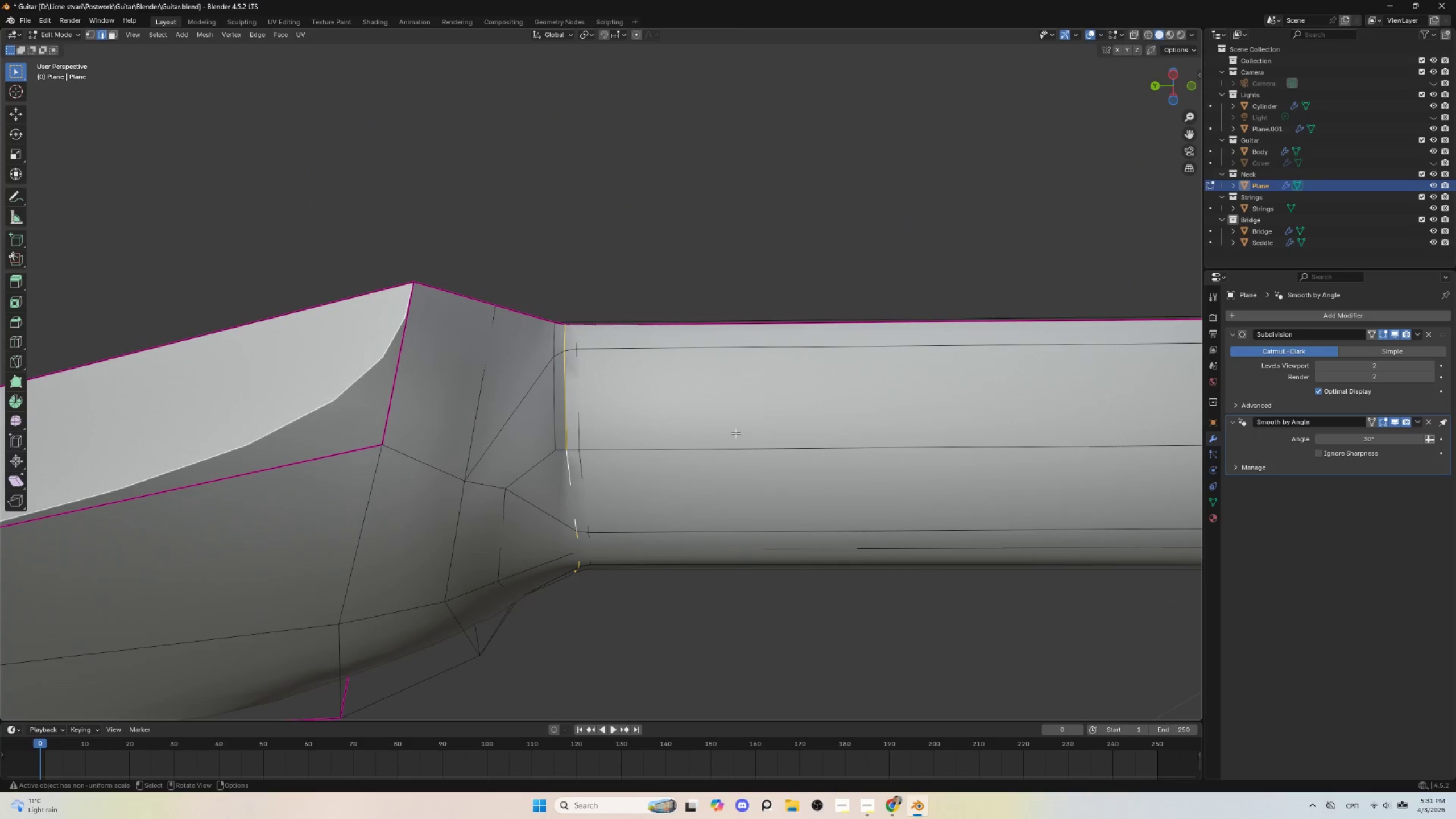 
key(Delete)
 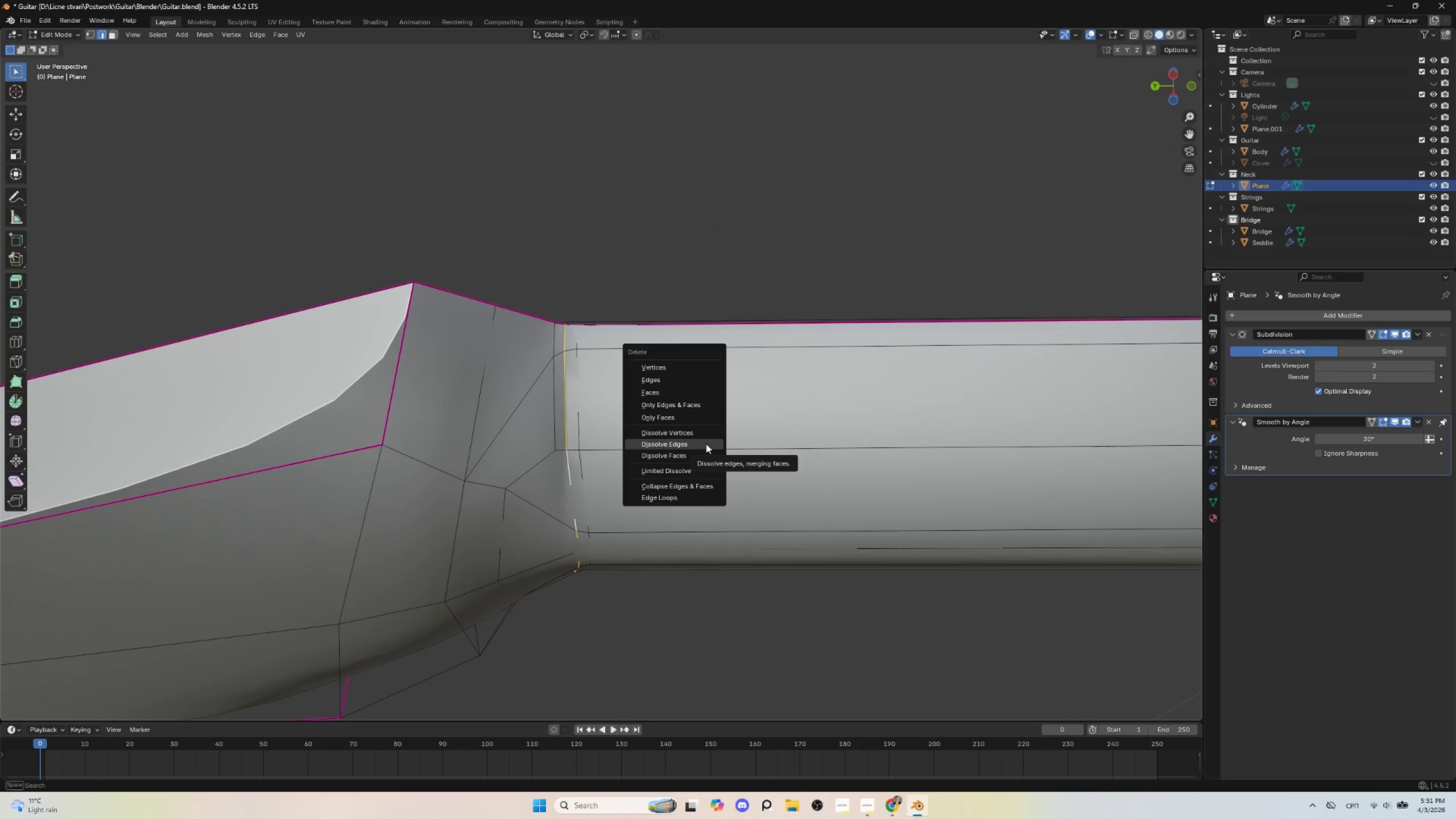 
left_click([706, 444])
 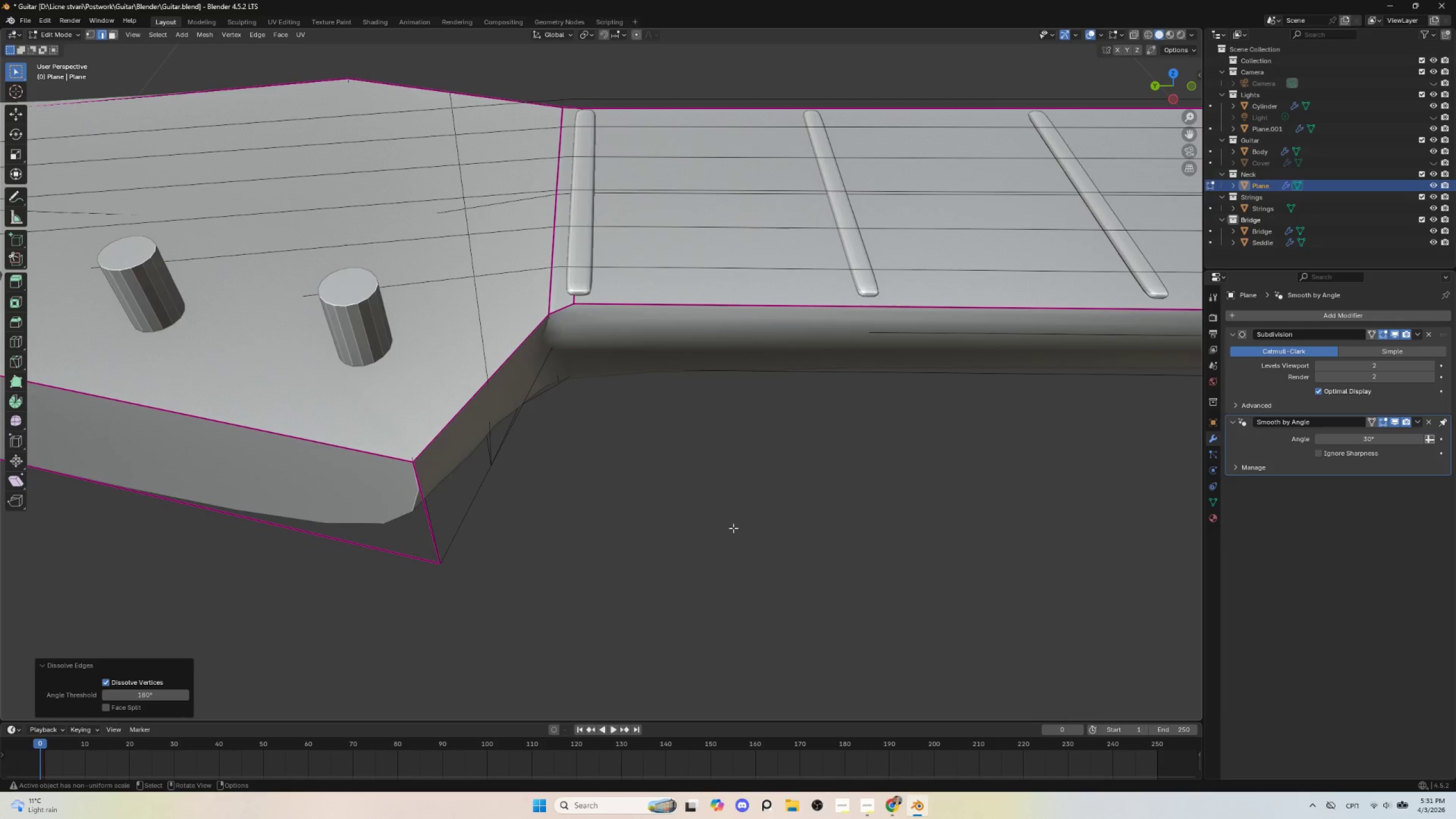 
scroll: coordinate [718, 479], scroll_direction: down, amount: 4.0
 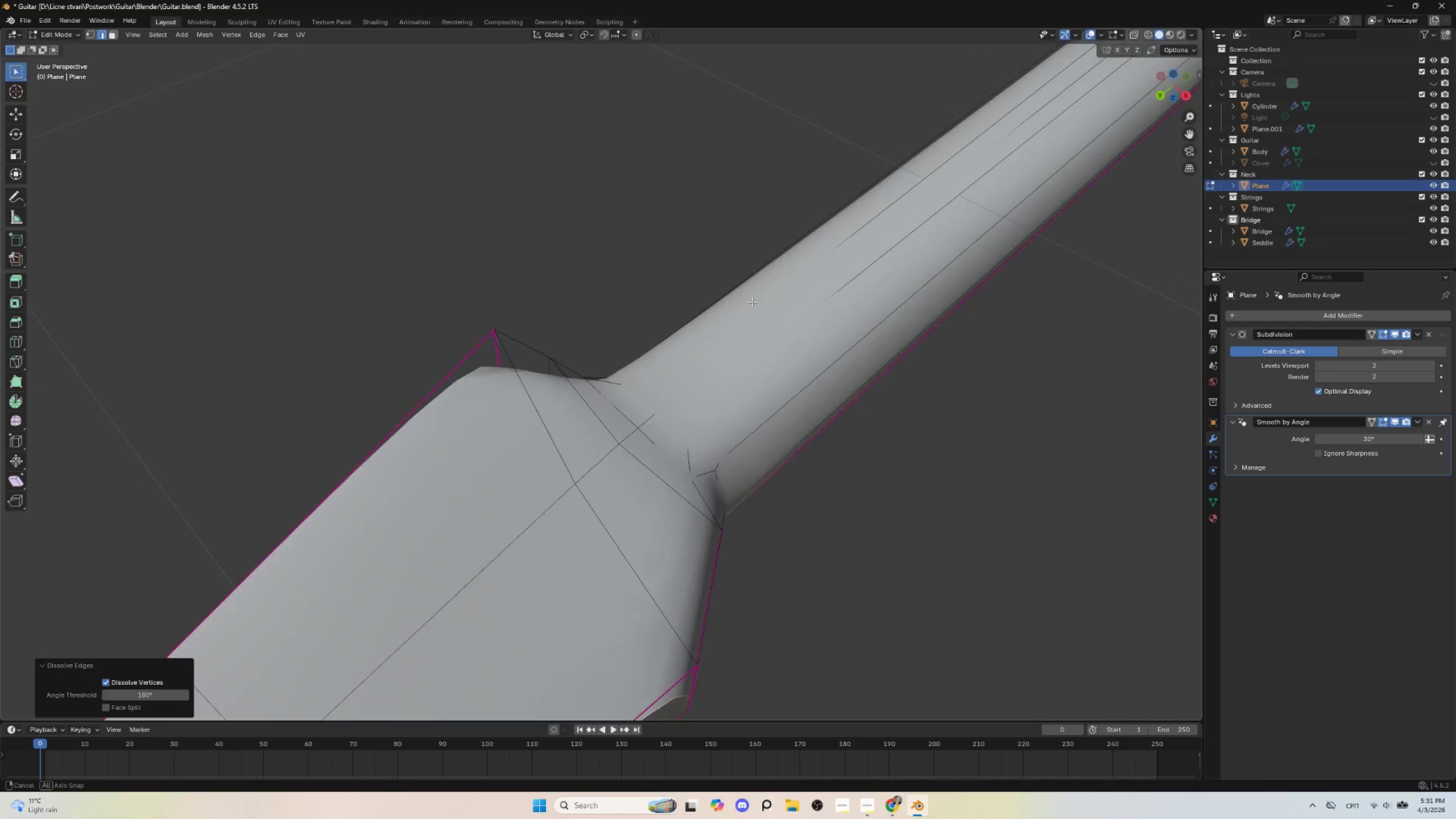 
key(Tab)
 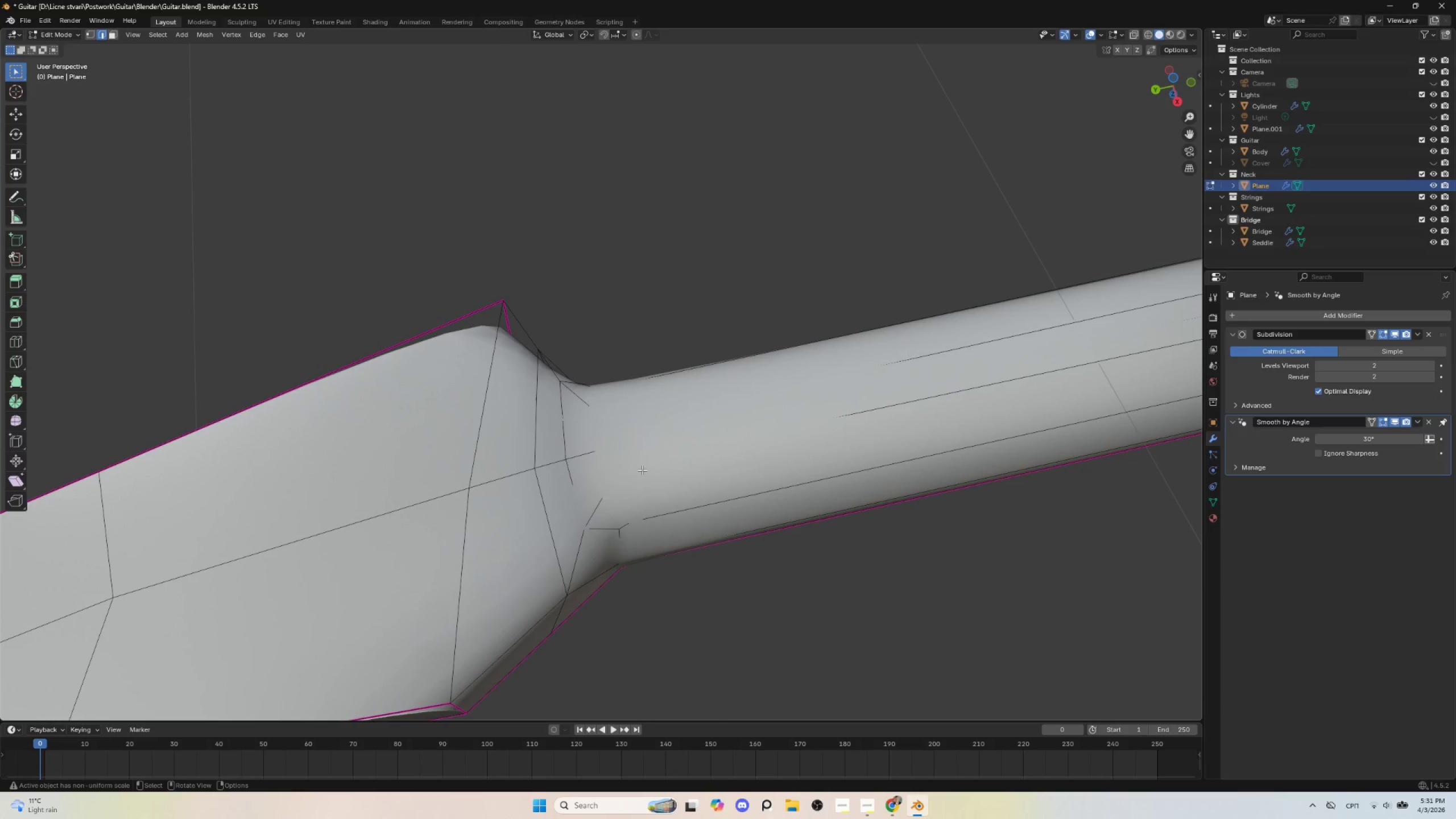 
key(Tab)
 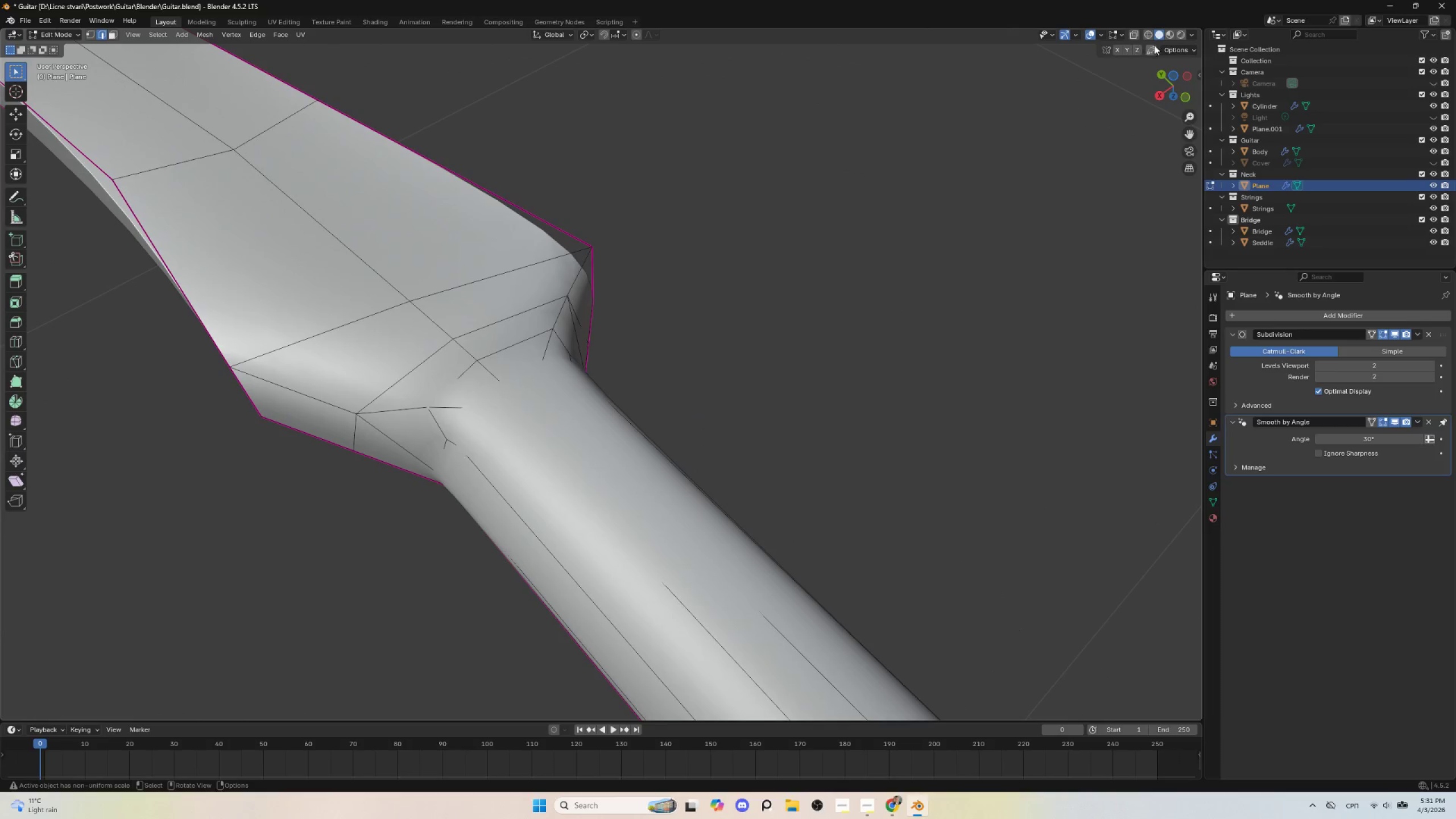 
left_click([1366, 333])
 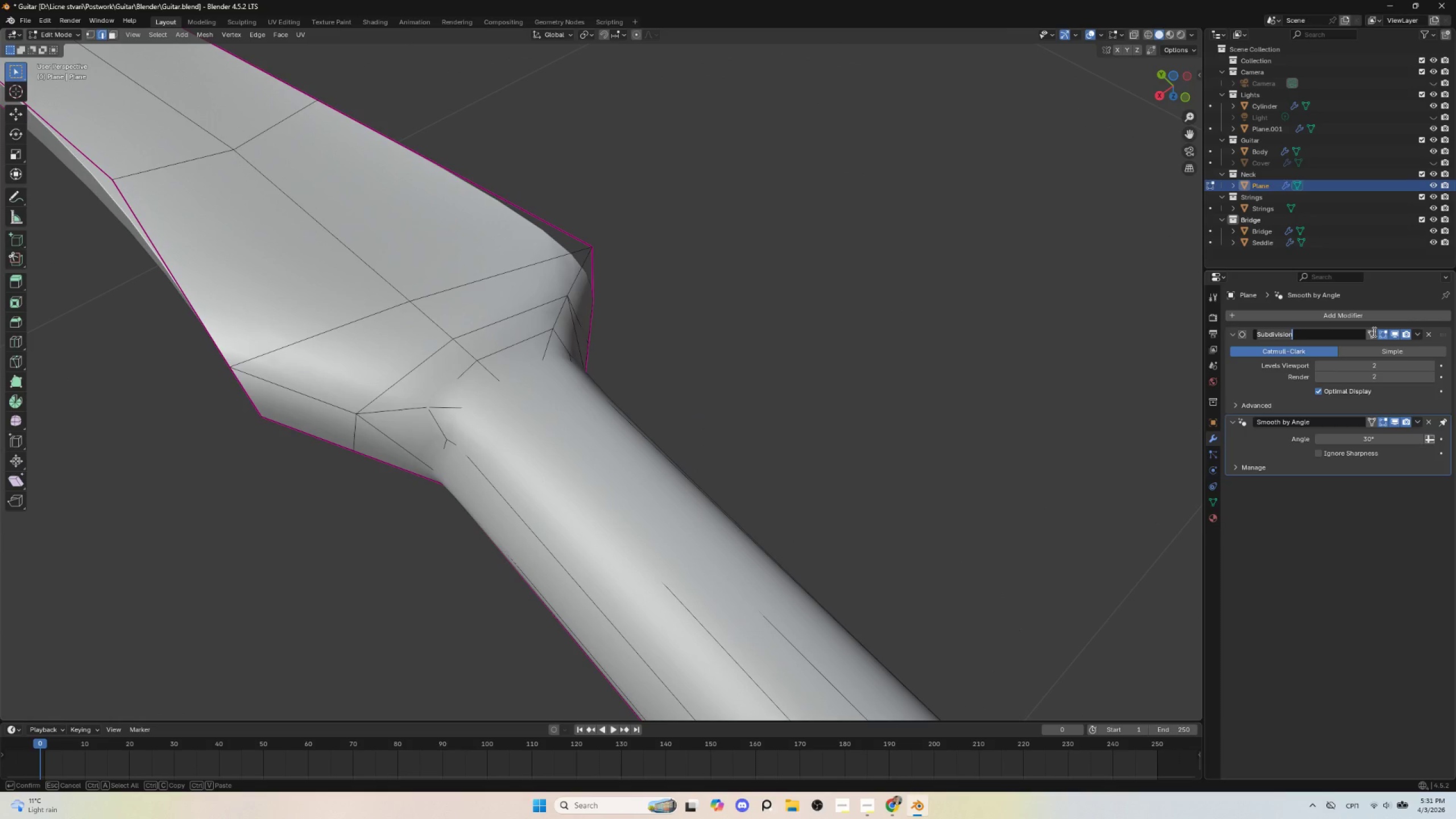 
double_click([1370, 338])
 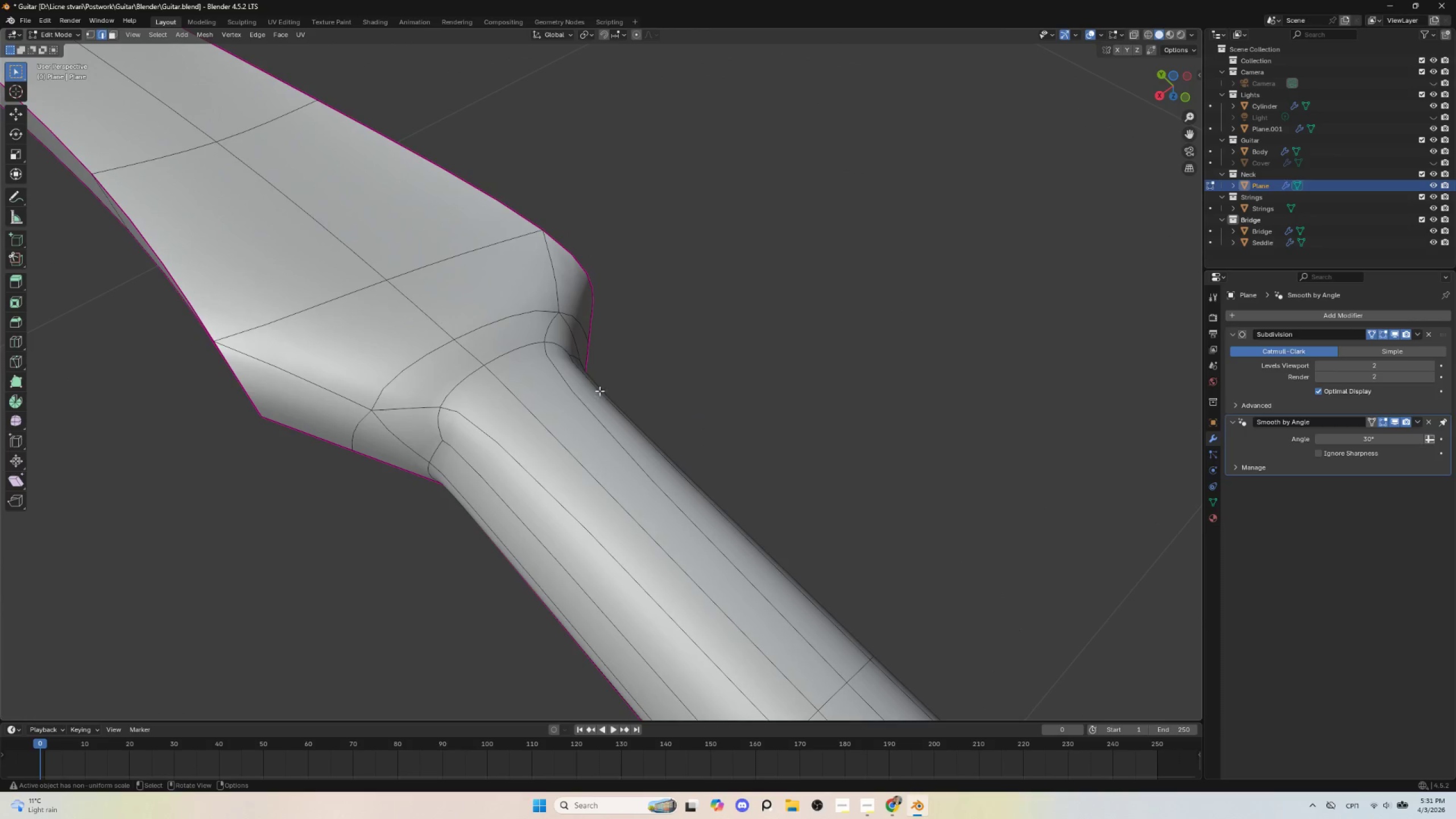 
scroll: coordinate [597, 392], scroll_direction: up, amount: 1.0
 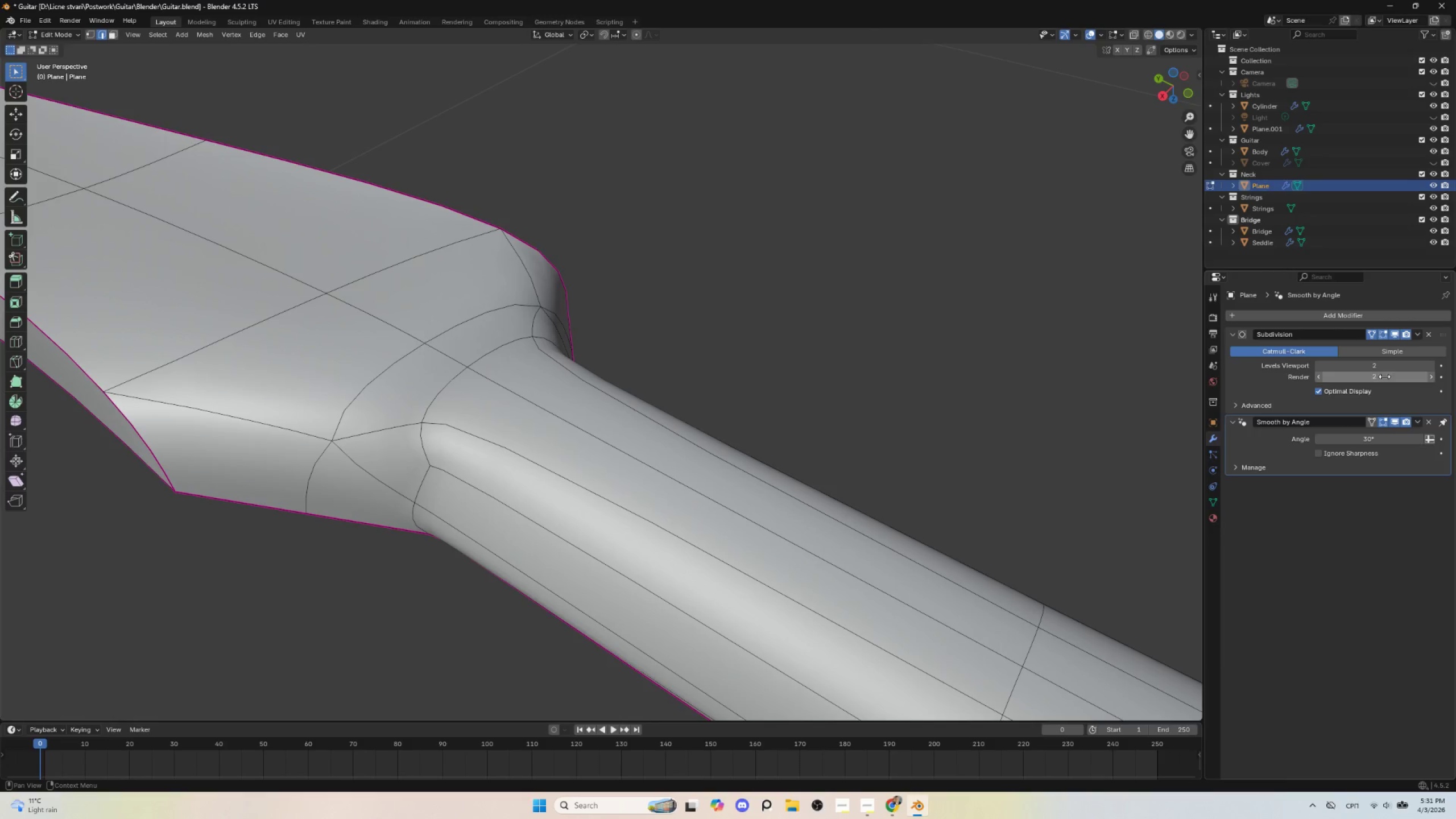 
left_click([1395, 332])
 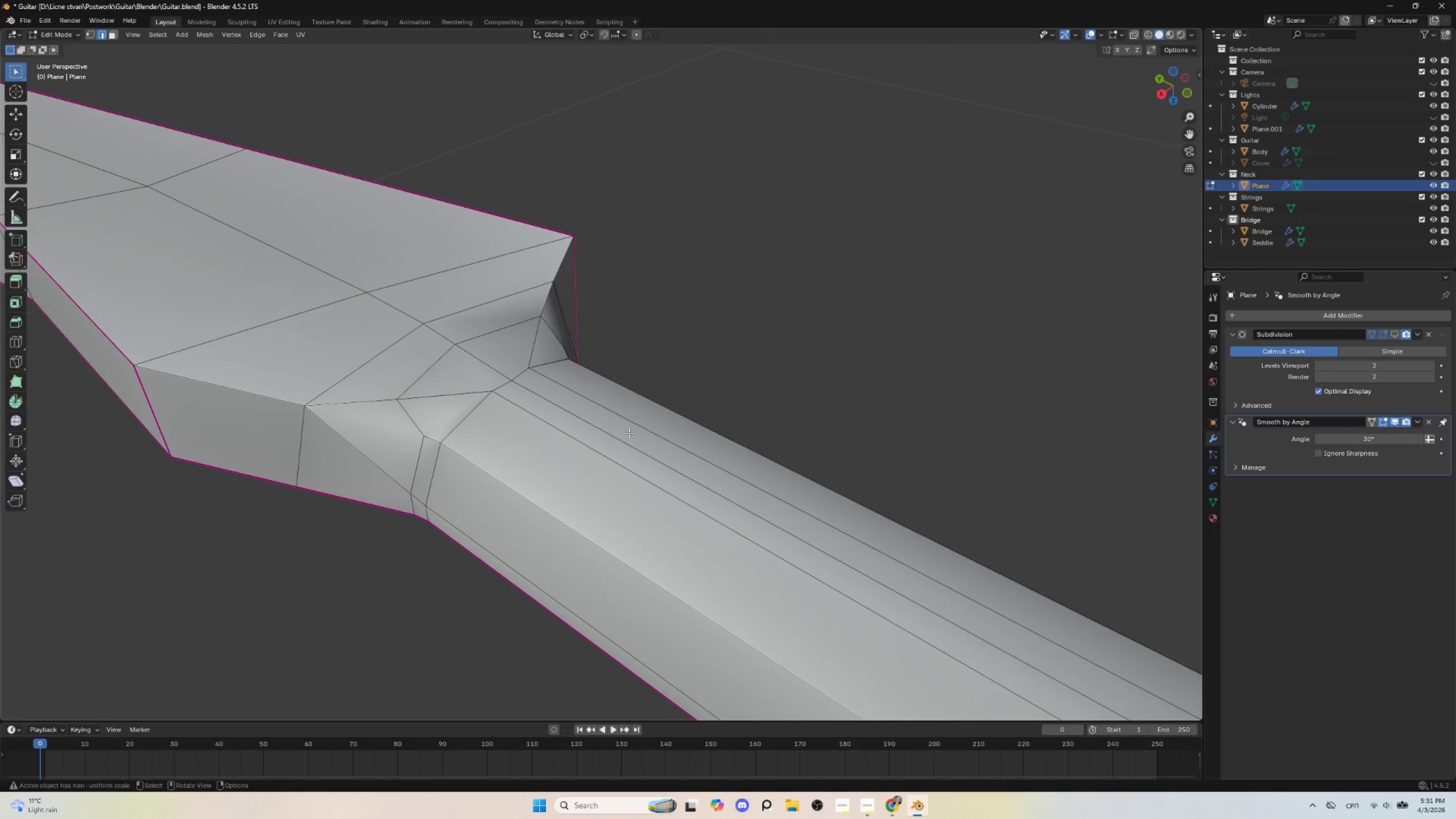 
scroll: coordinate [560, 473], scroll_direction: up, amount: 1.0
 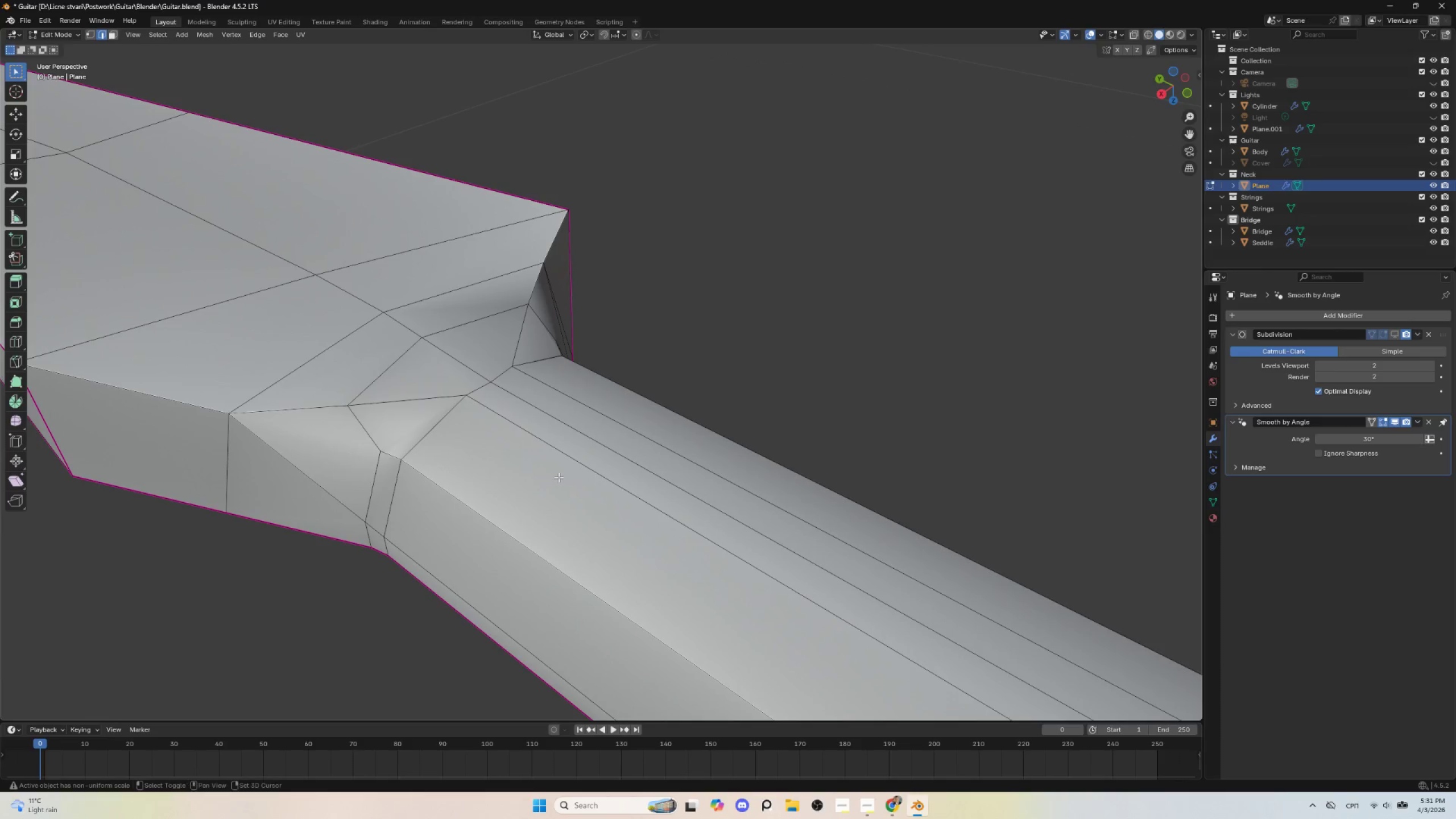 
hold_key(key=ShiftLeft, duration=0.59)
 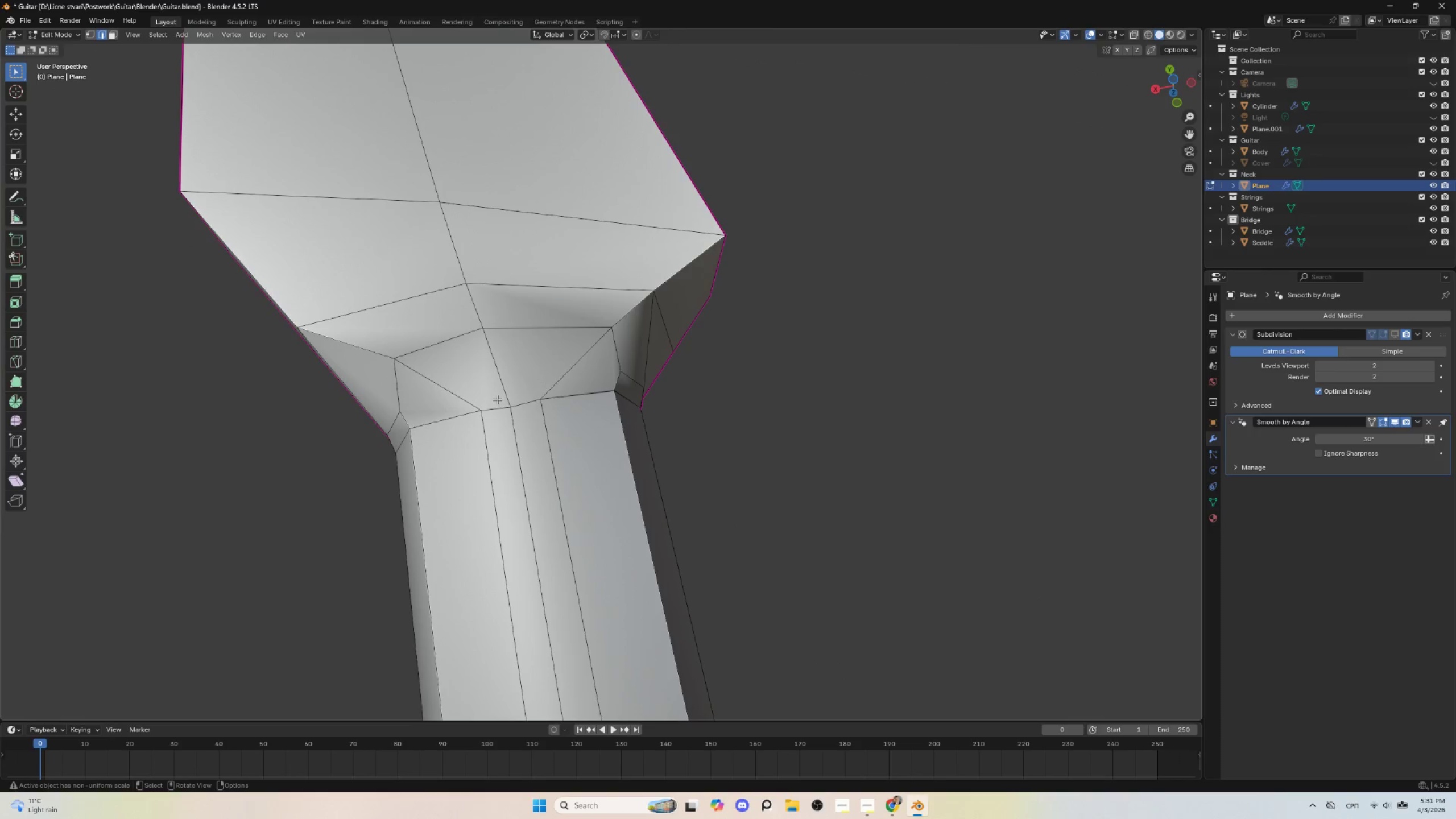 
hold_key(key=ShiftLeft, duration=0.61)
 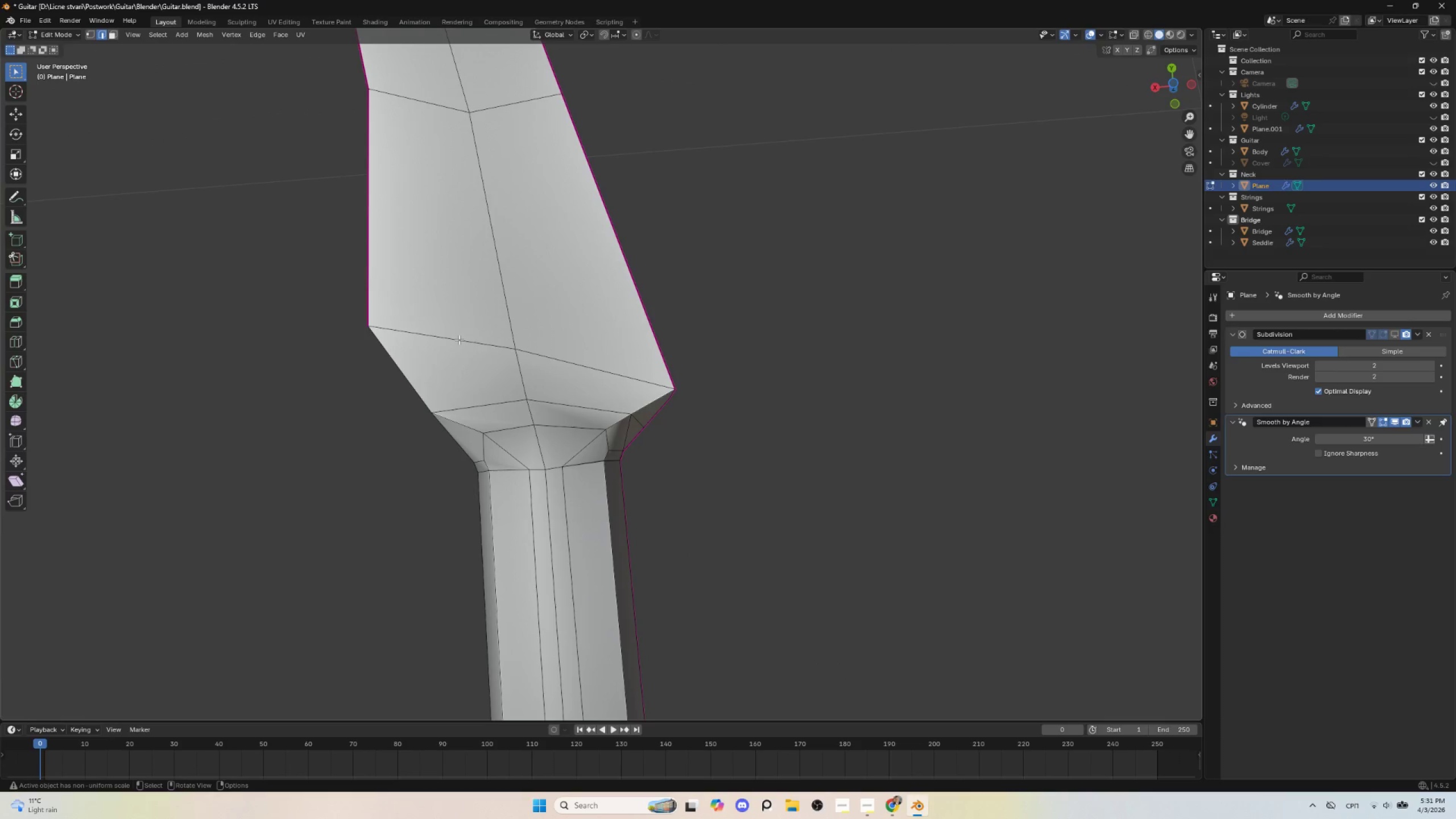 
scroll: coordinate [483, 410], scroll_direction: down, amount: 3.0
 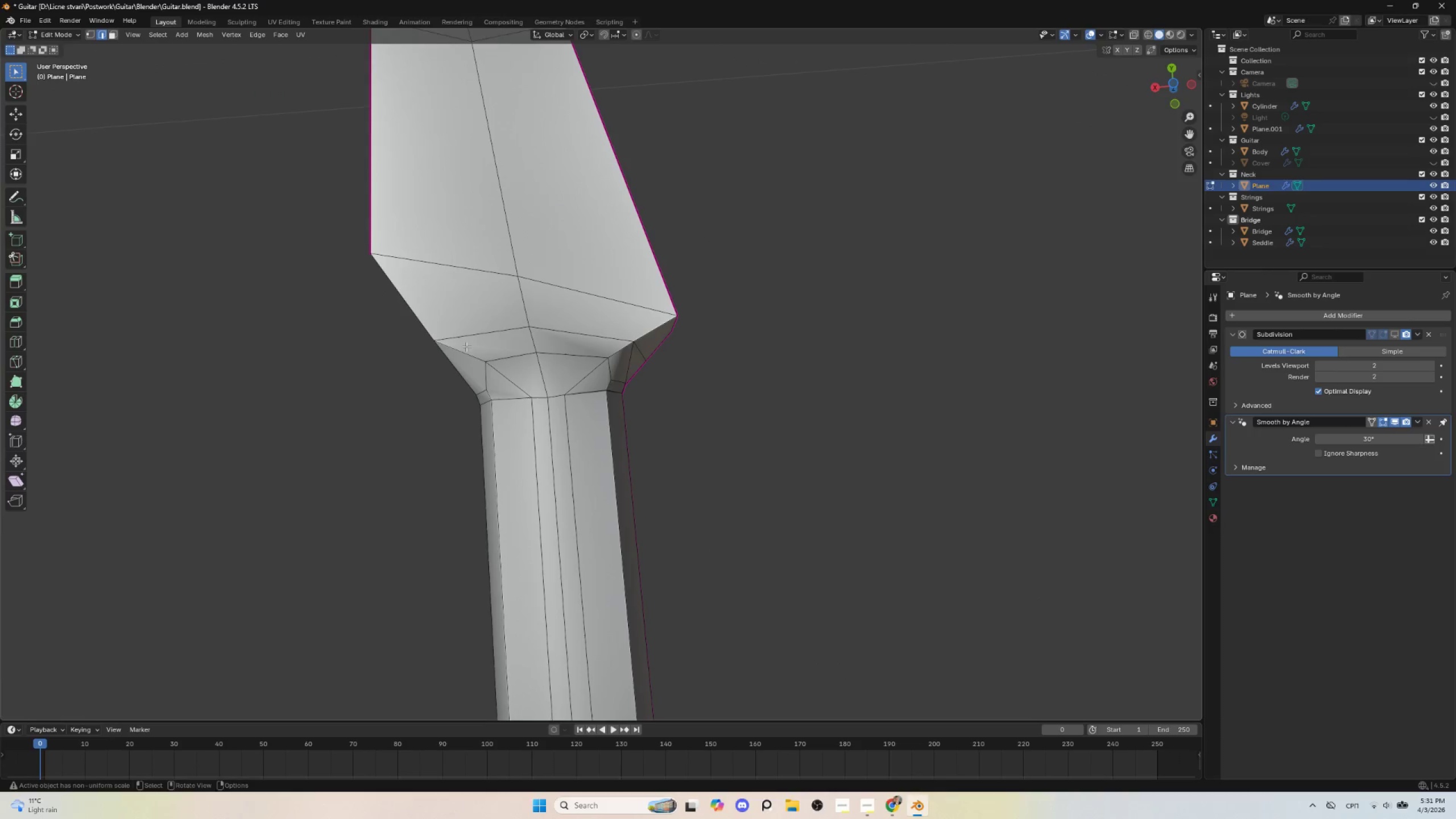 
key(Control+R)
 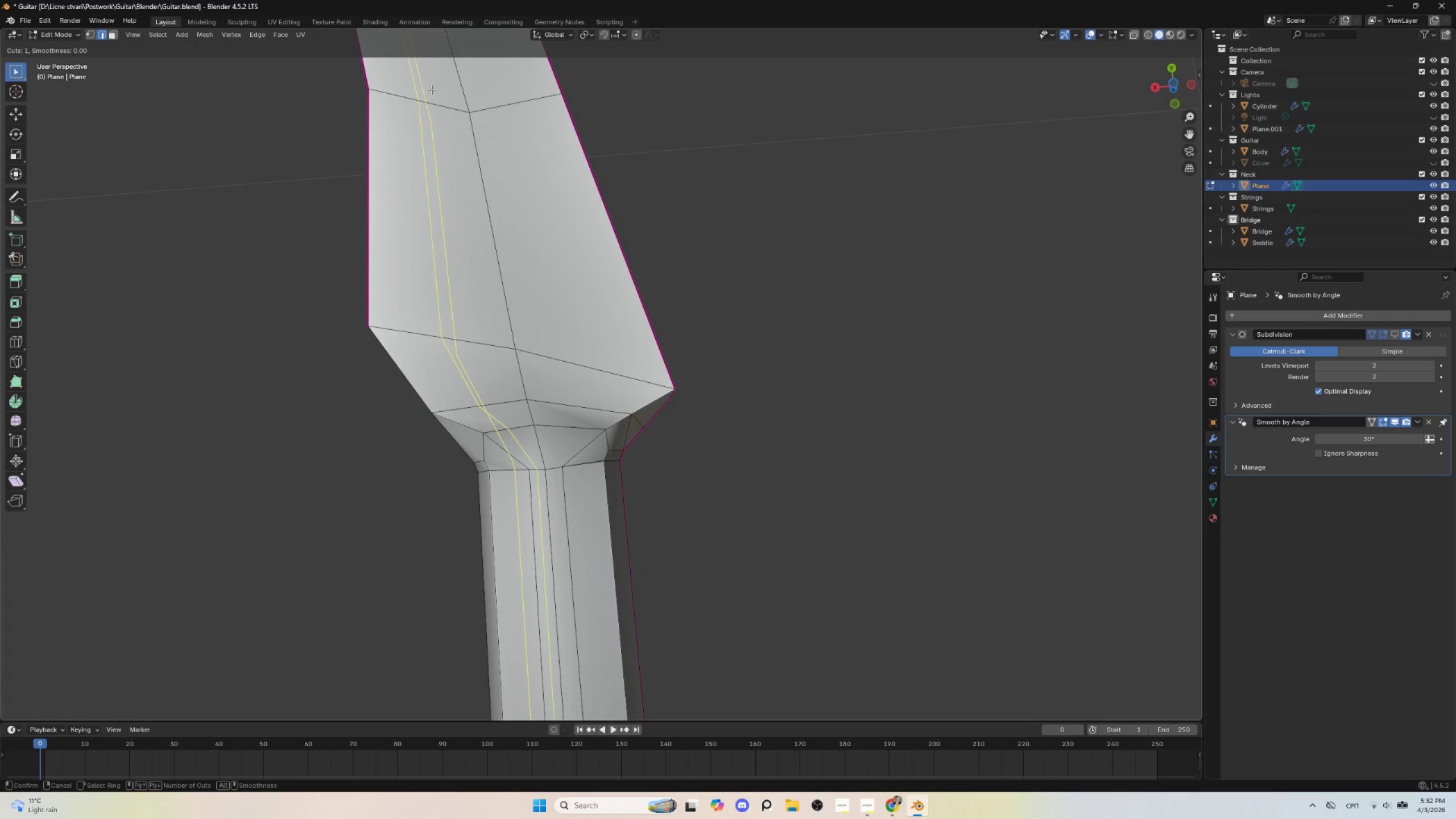 
key(Escape)
 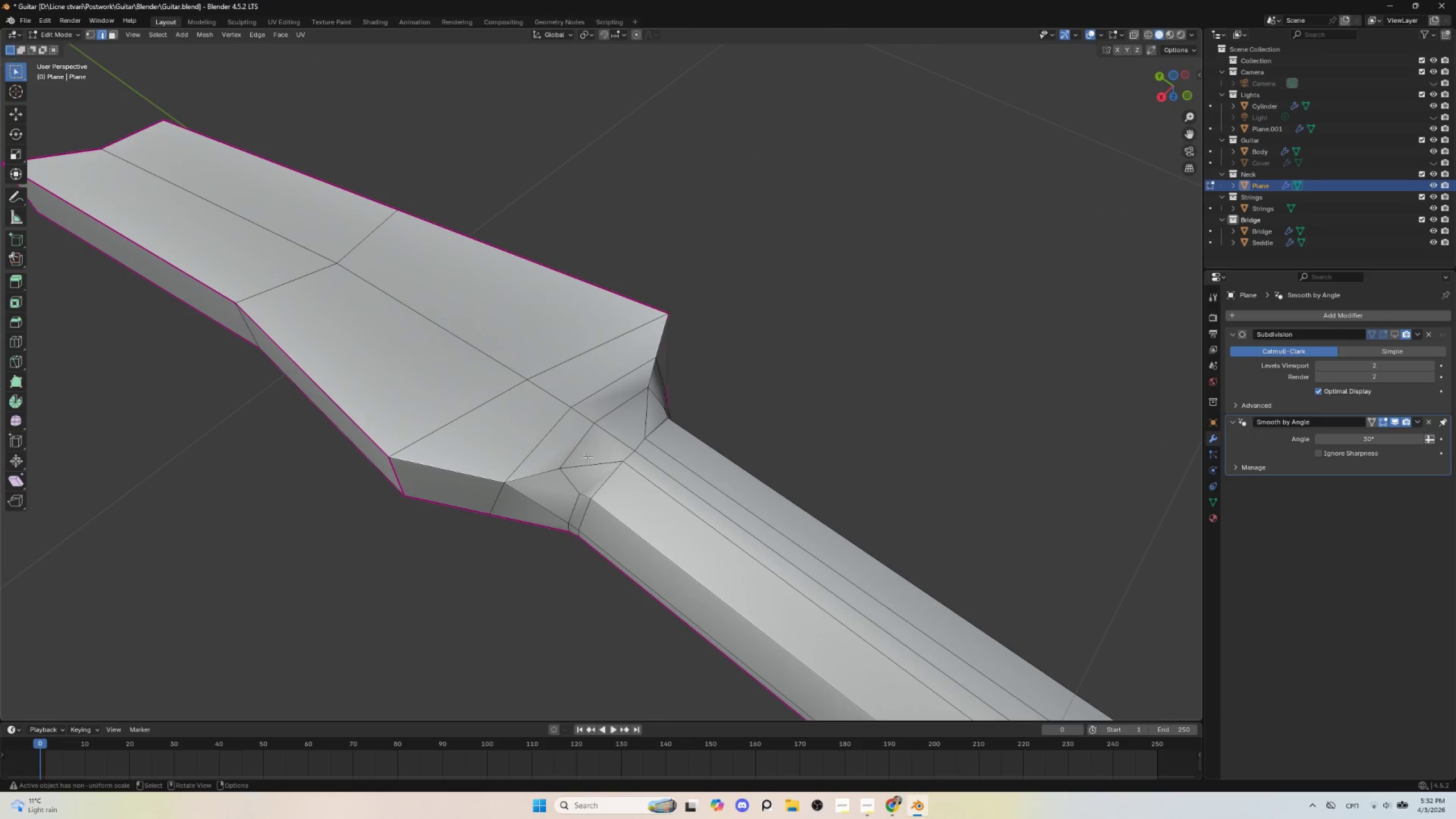 
wait(9.25)
 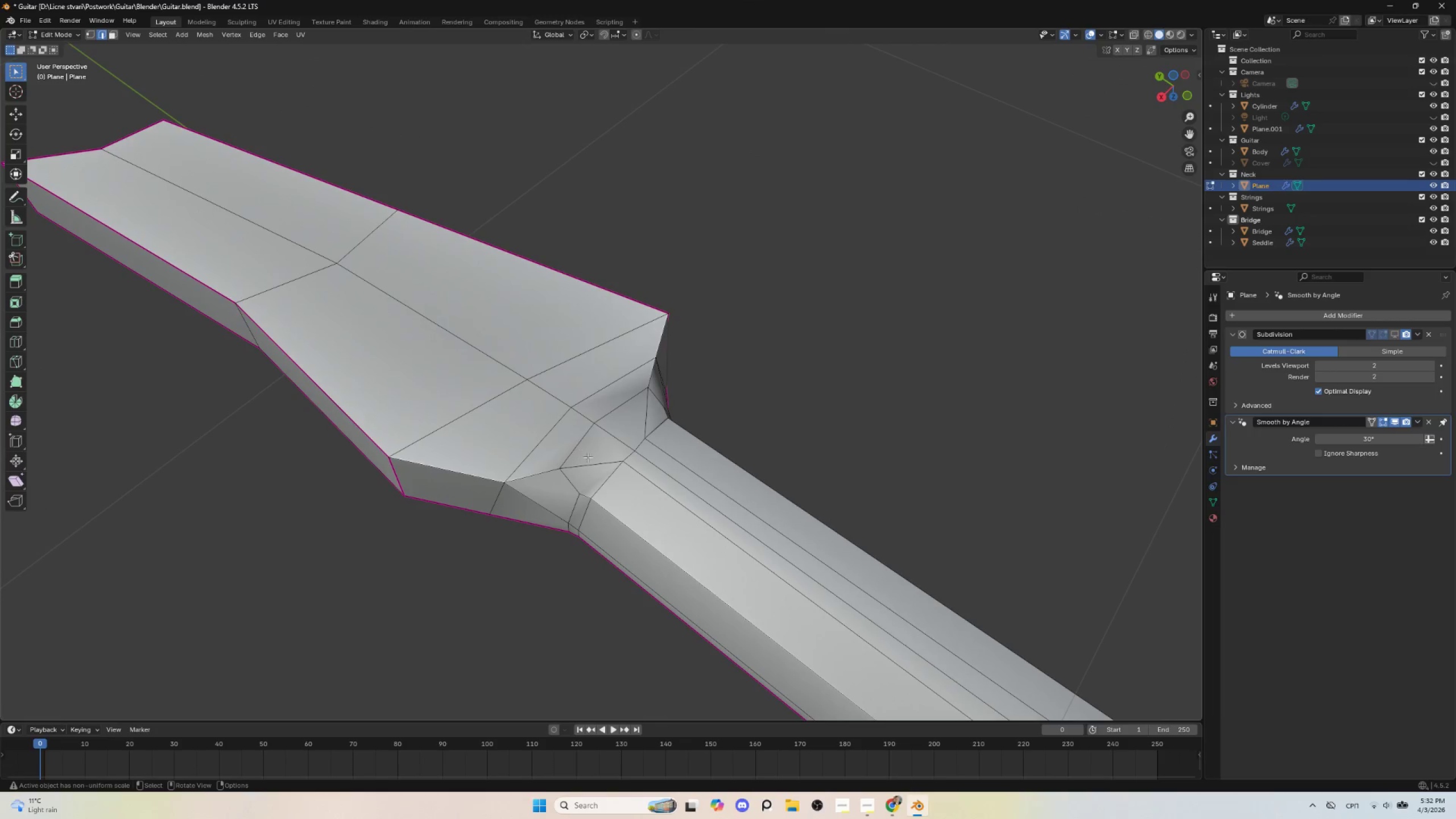 
key(K)
 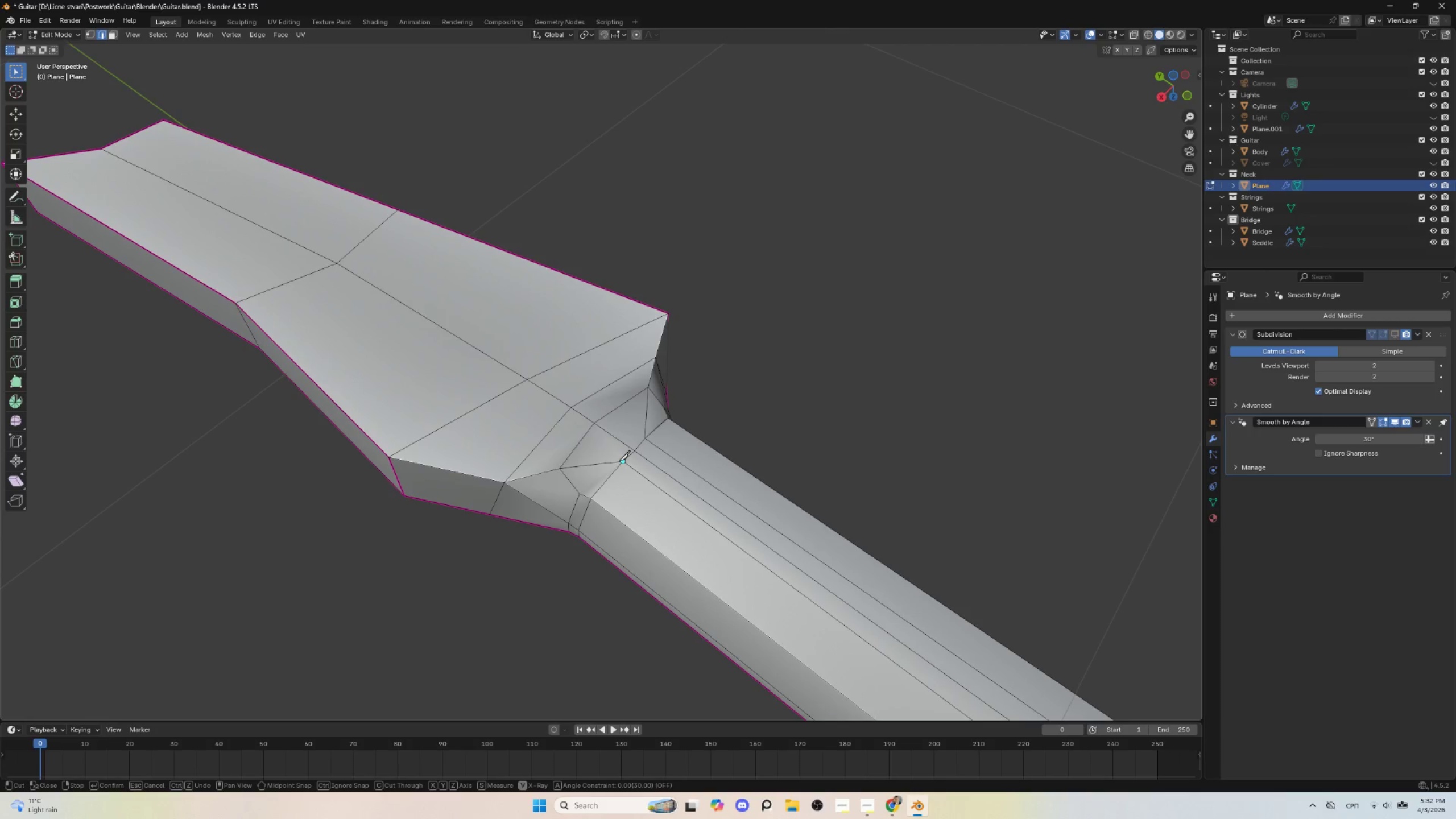 
left_click([619, 460])
 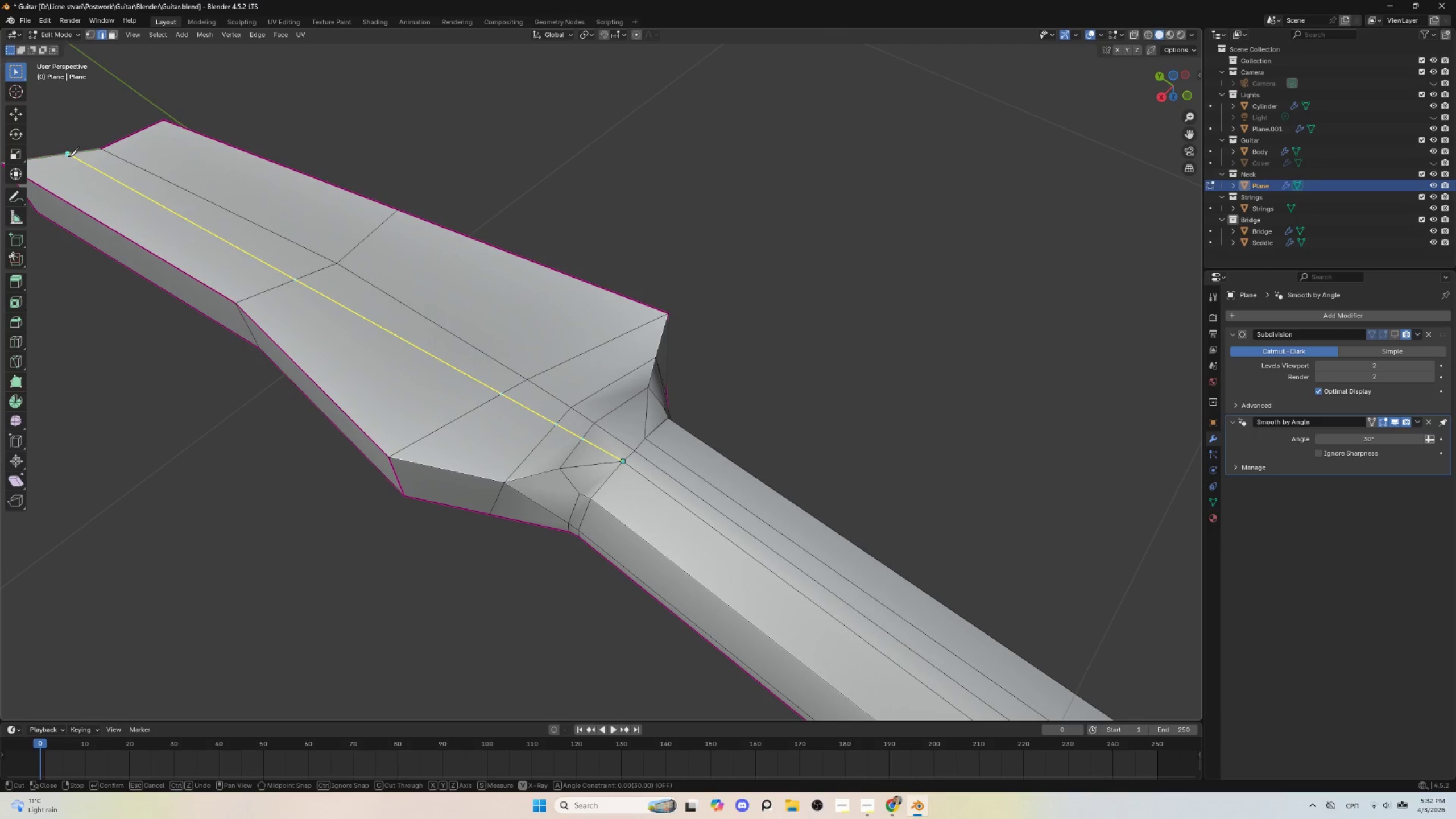 
left_click([64, 154])
 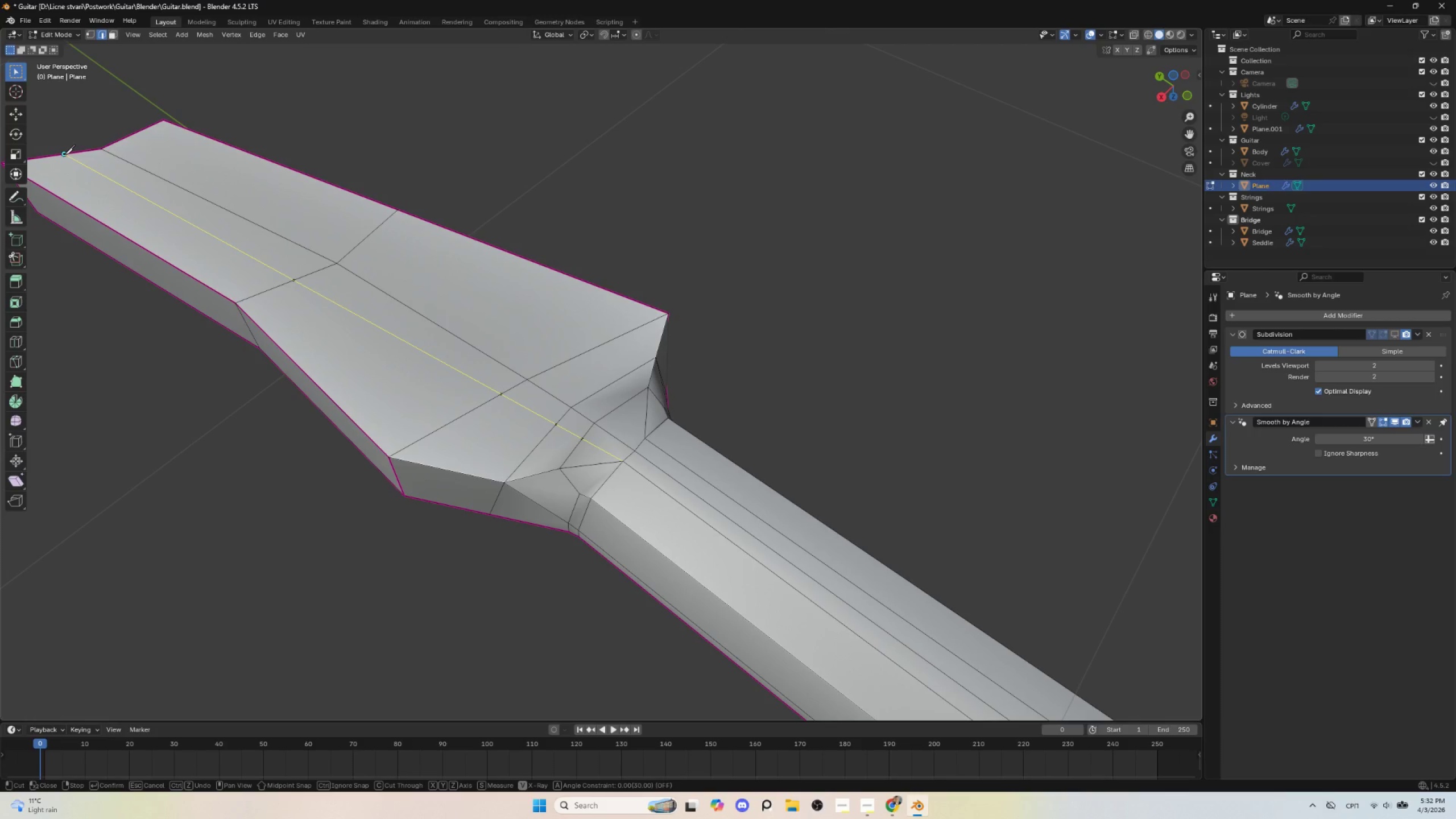 
key(Enter)
 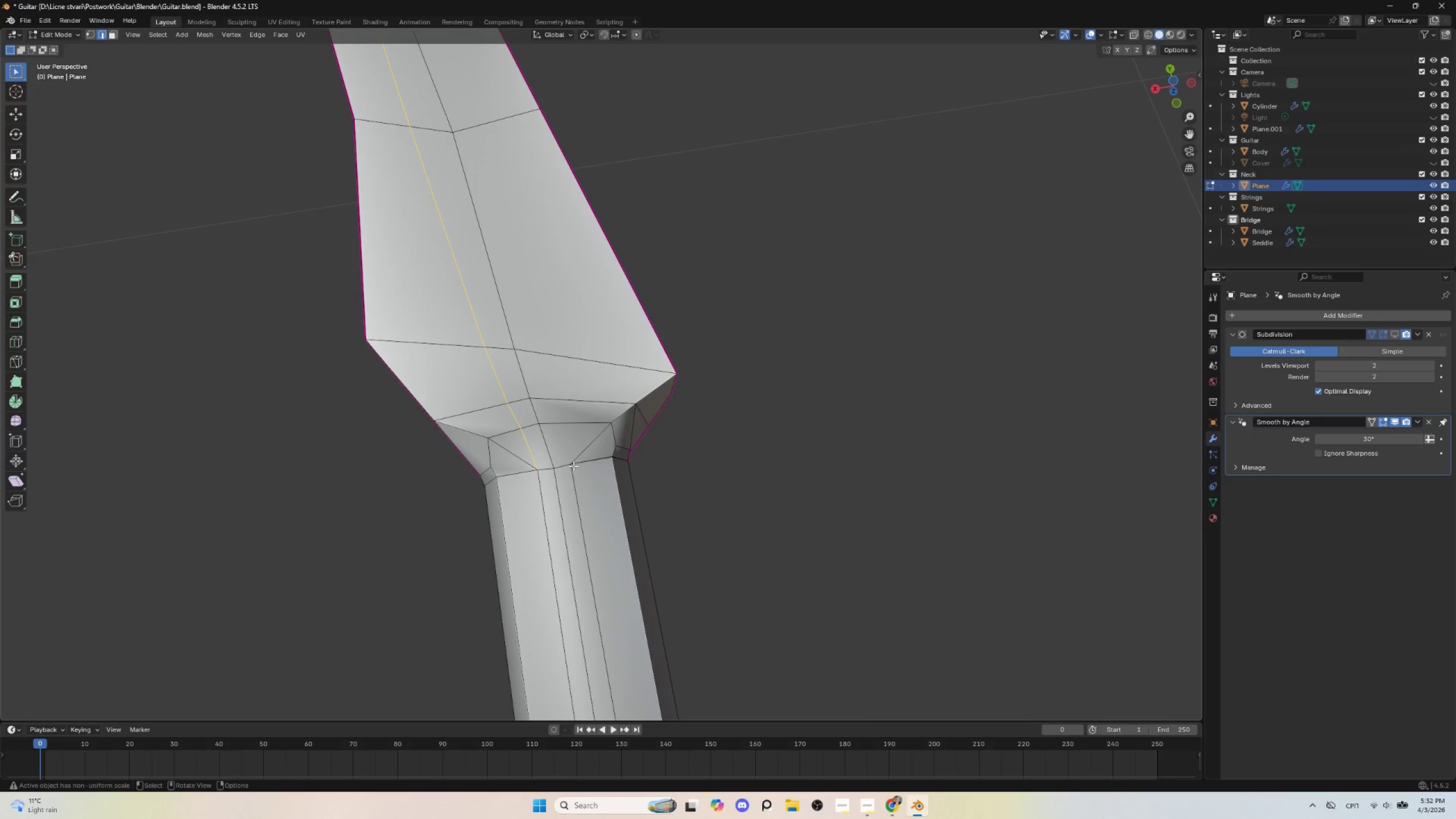 
key(K)
 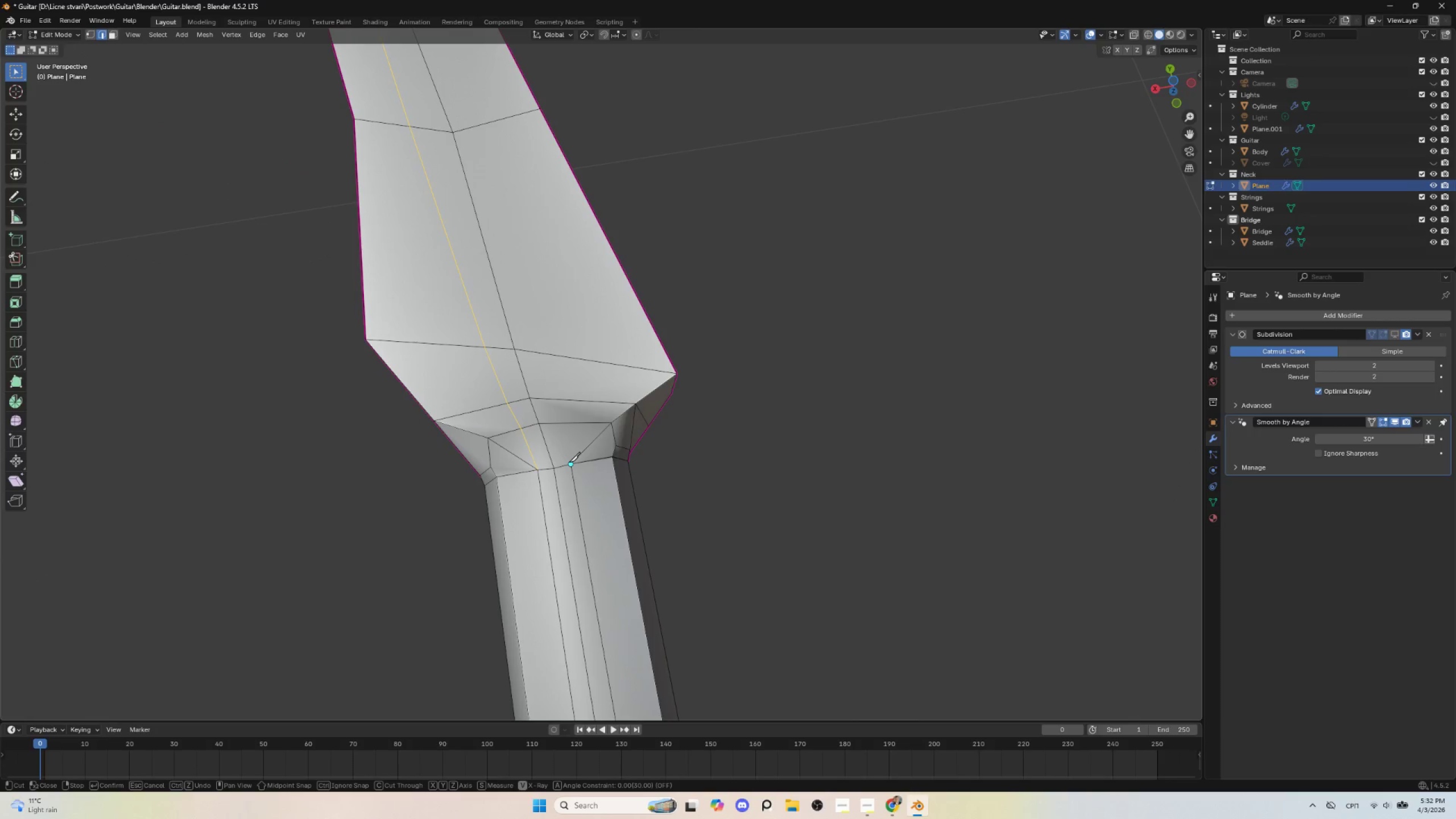 
left_click([569, 462])
 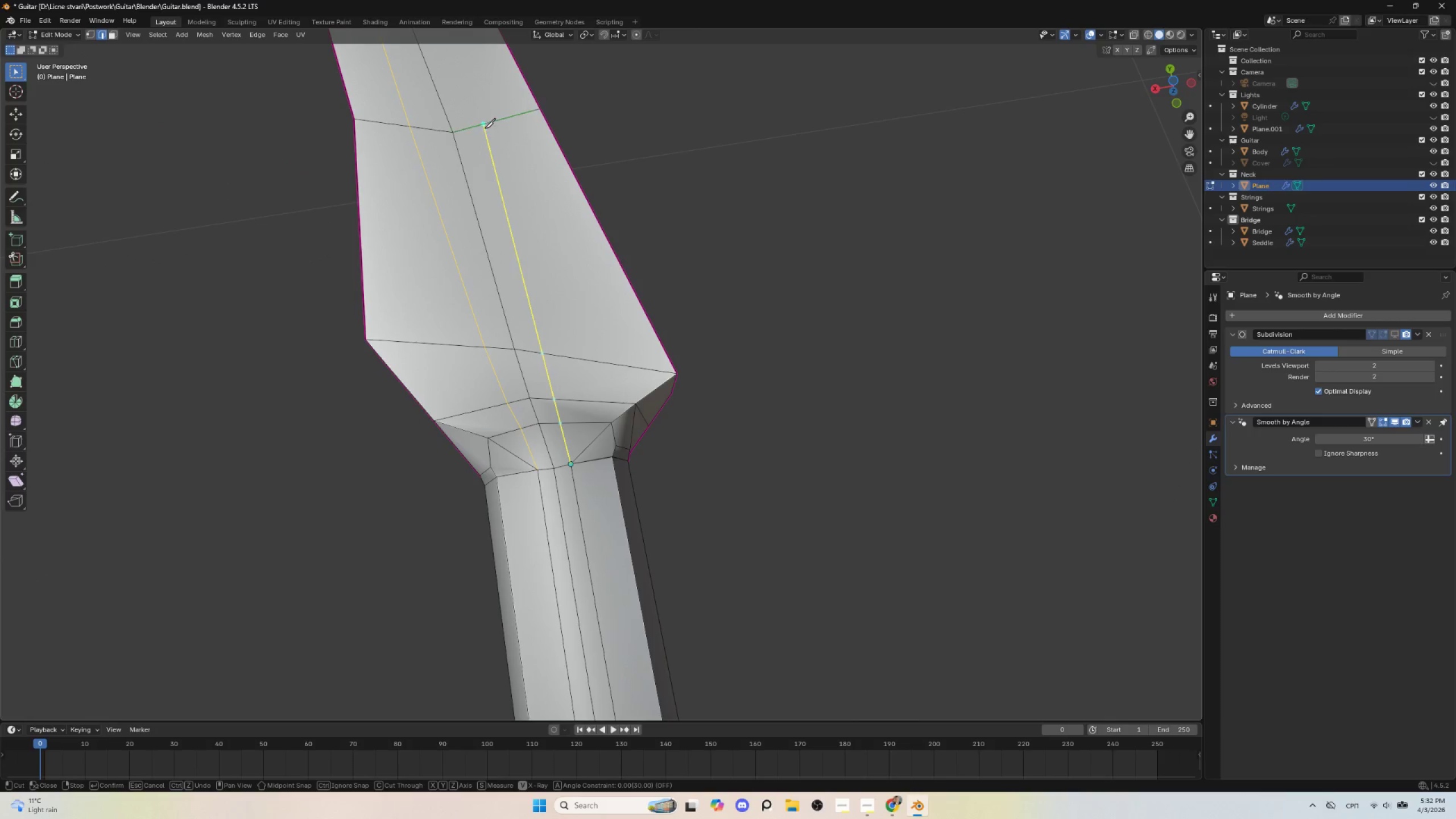 
left_click([485, 127])
 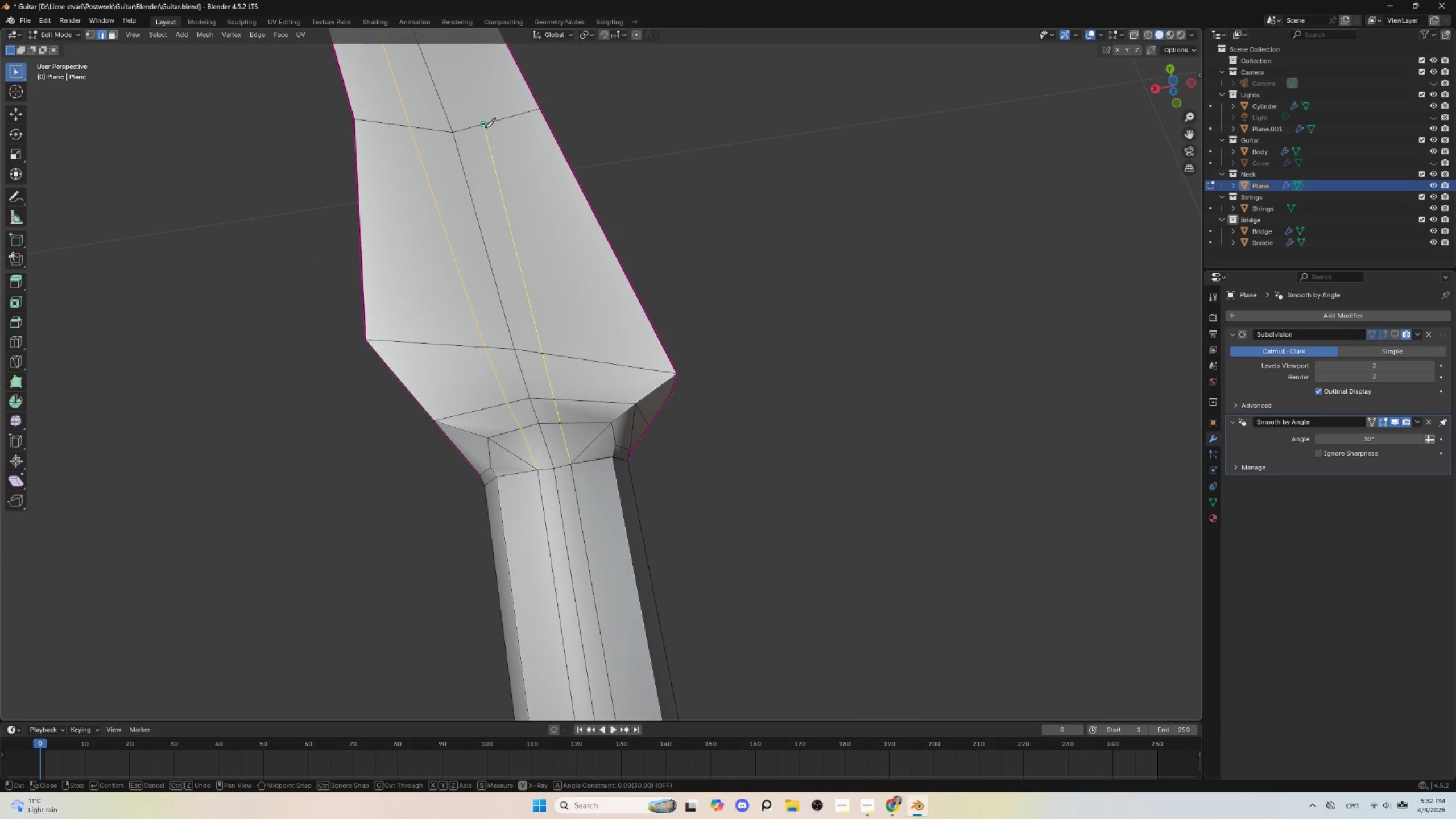 
key(Enter)
 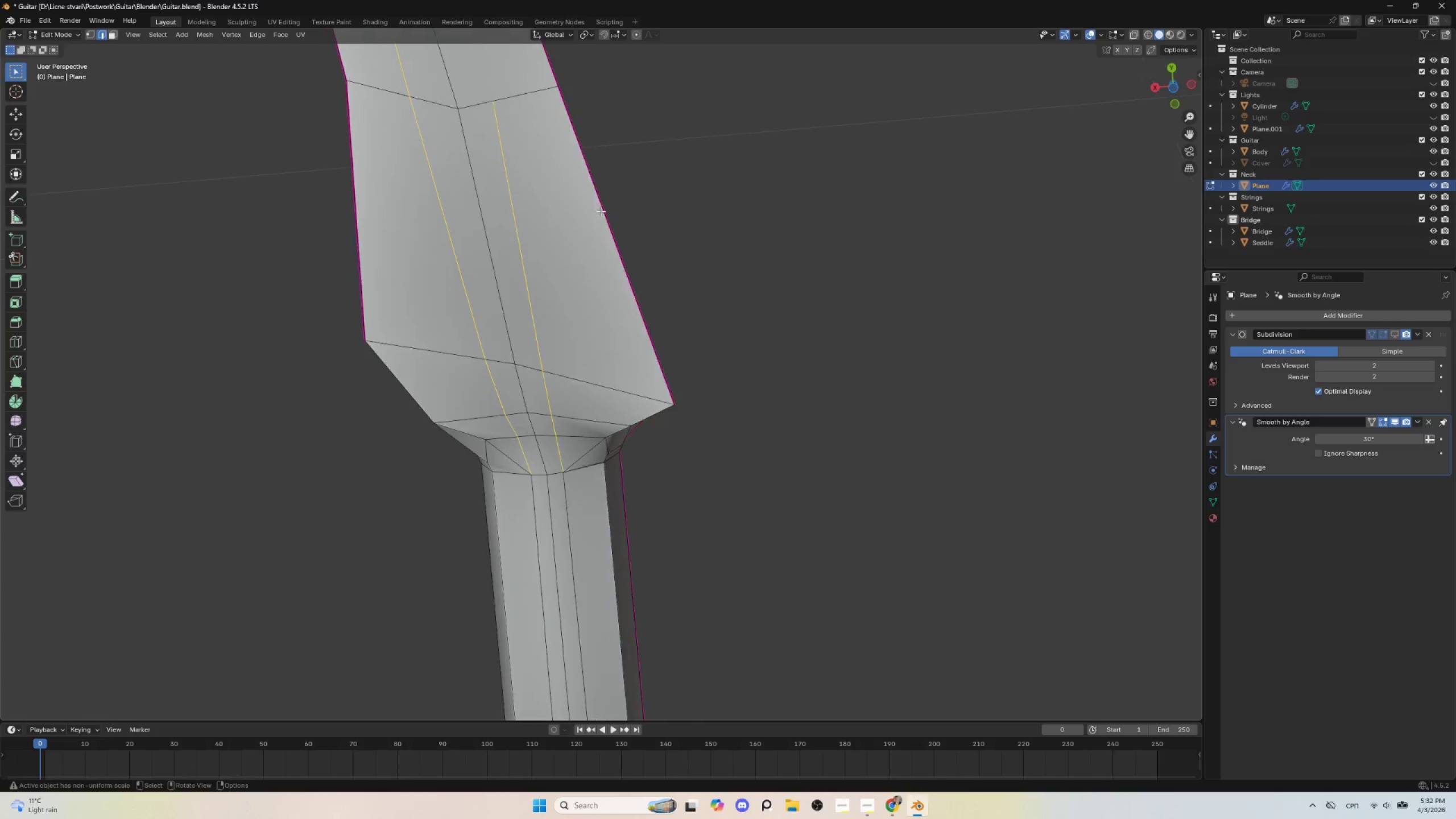 
hold_key(key=ShiftLeft, duration=0.45)
 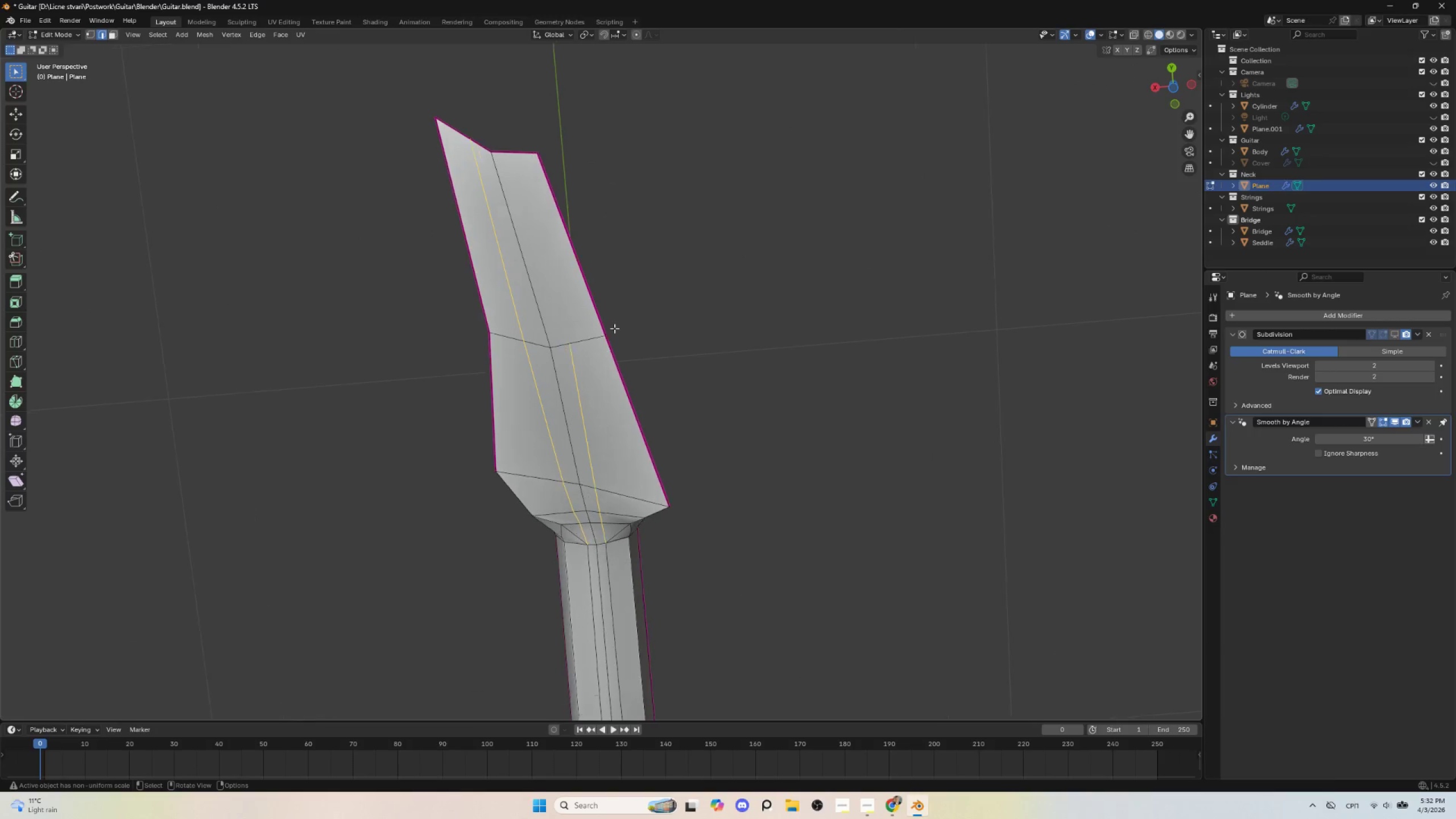 
scroll: coordinate [602, 214], scroll_direction: down, amount: 4.0
 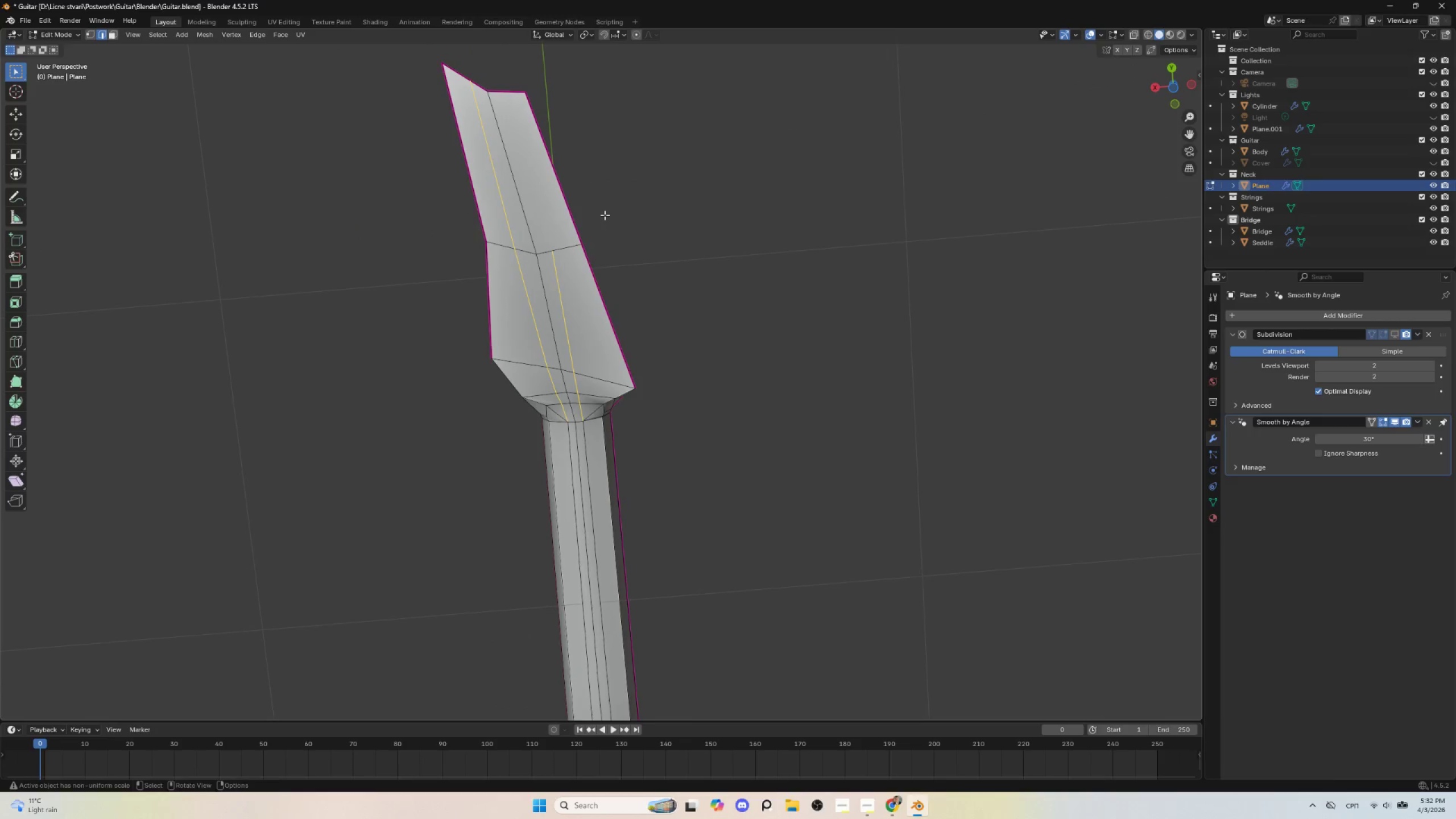 
scroll: coordinate [614, 328], scroll_direction: up, amount: 2.0
 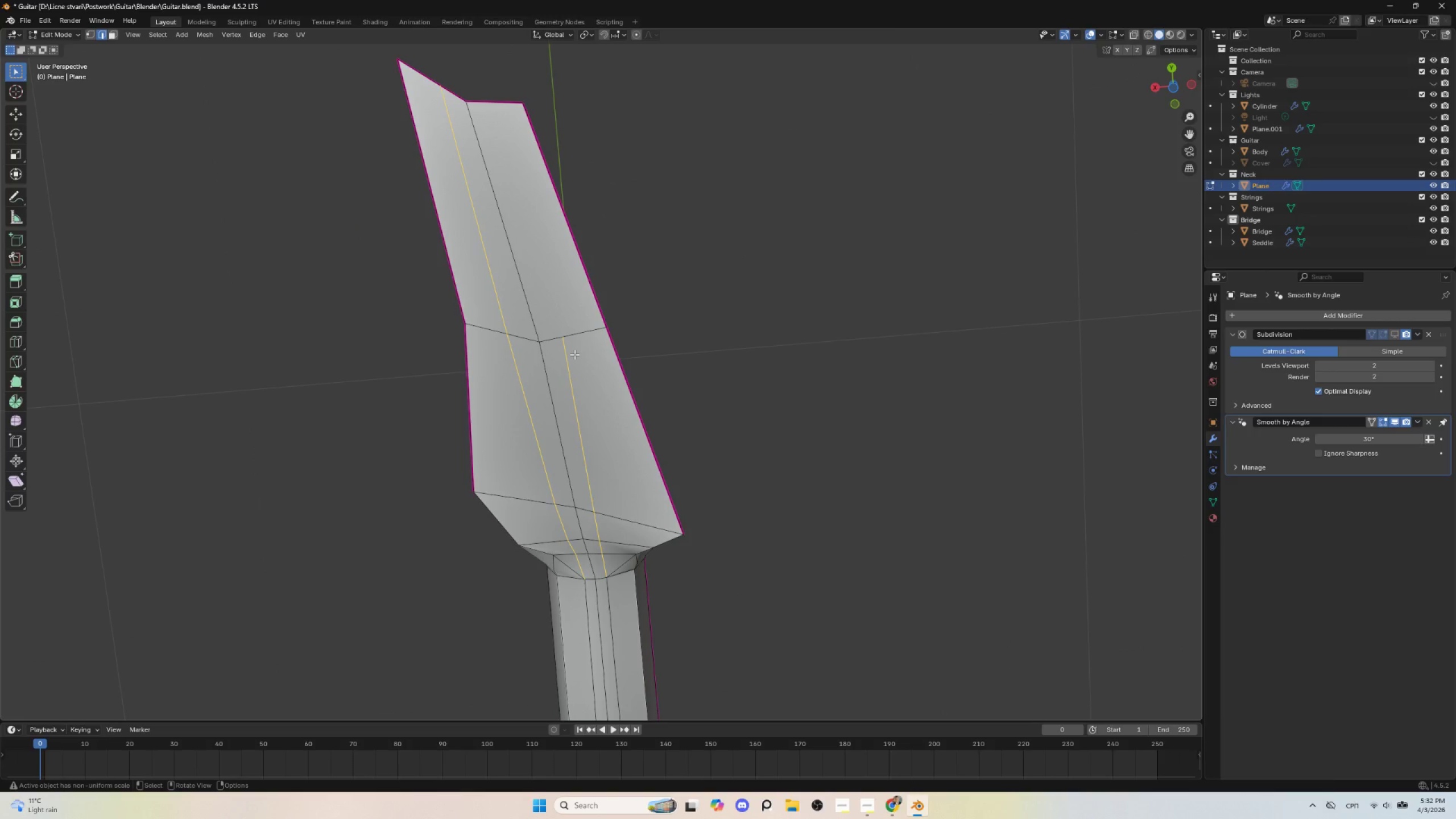 
key(K)
 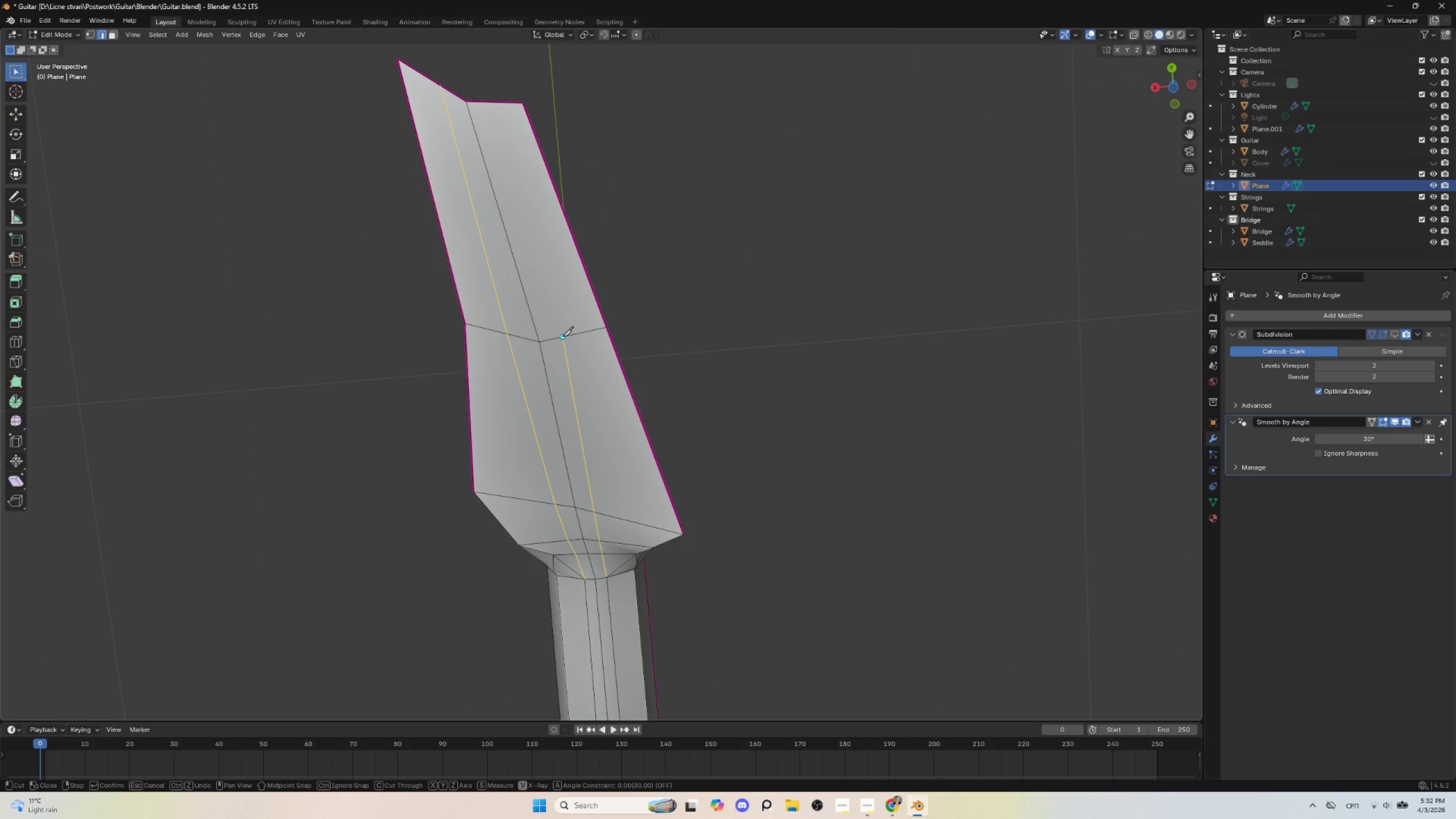 
left_click([562, 336])
 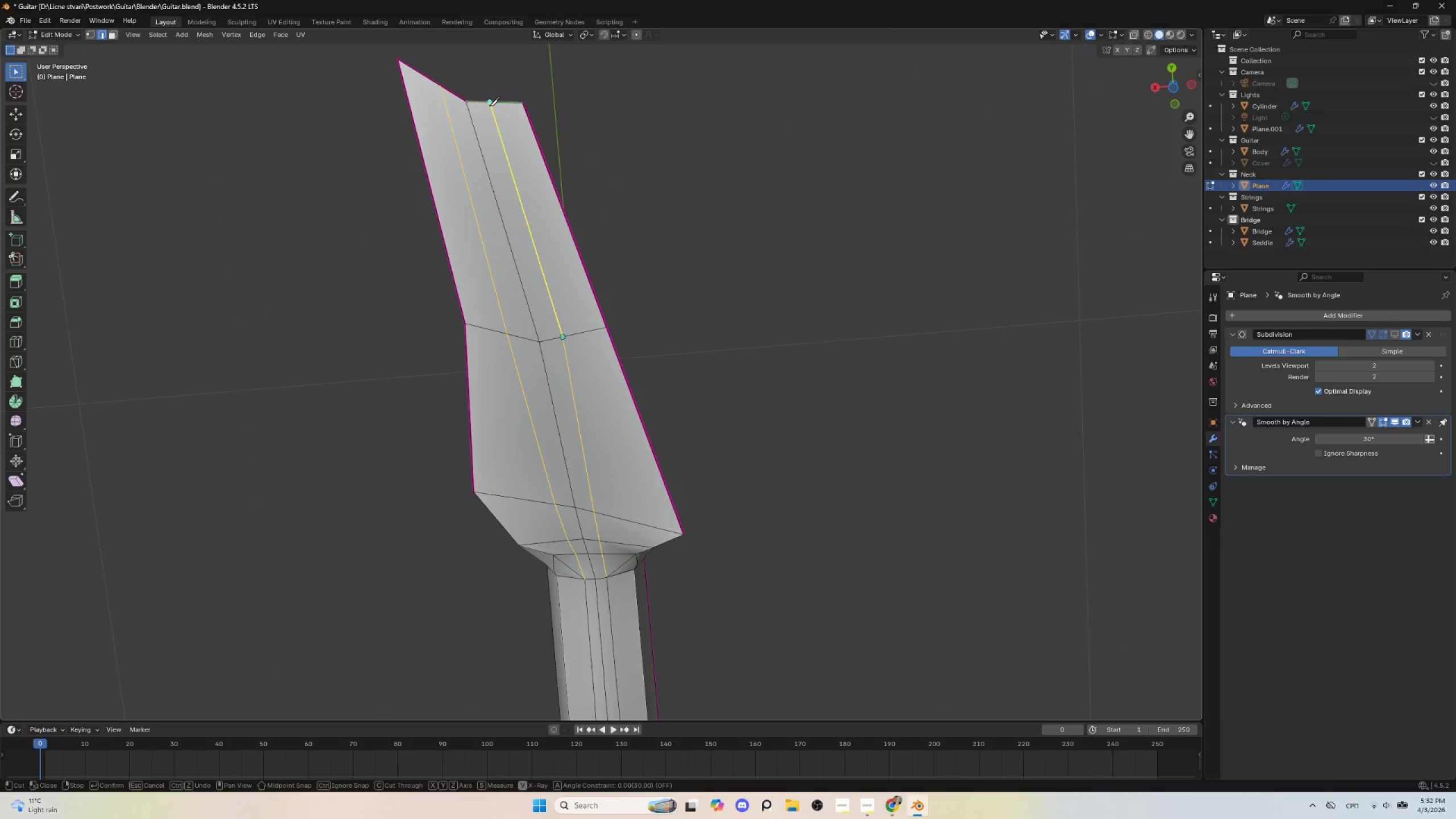 
left_click([489, 106])
 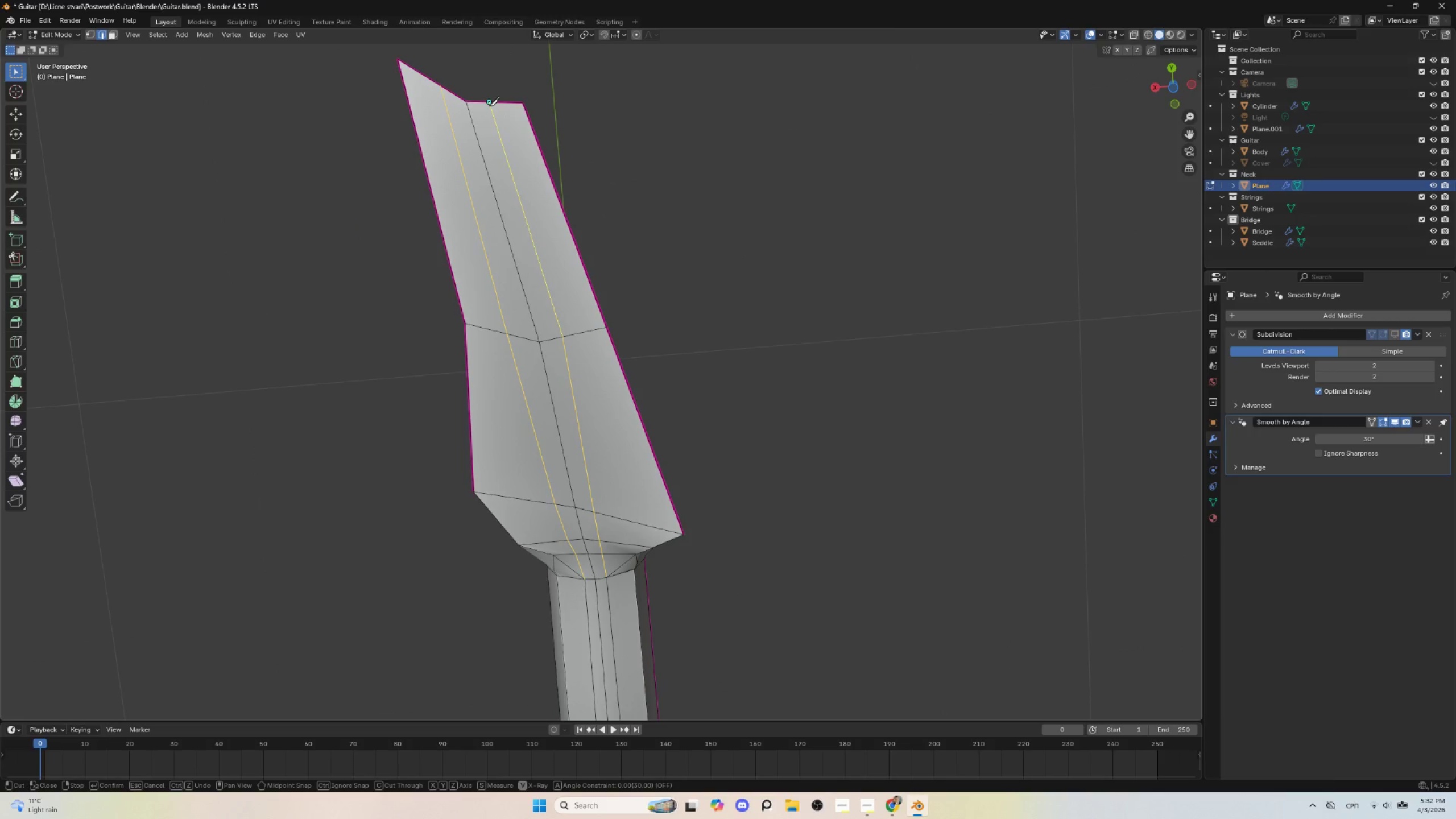 
key(Enter)
 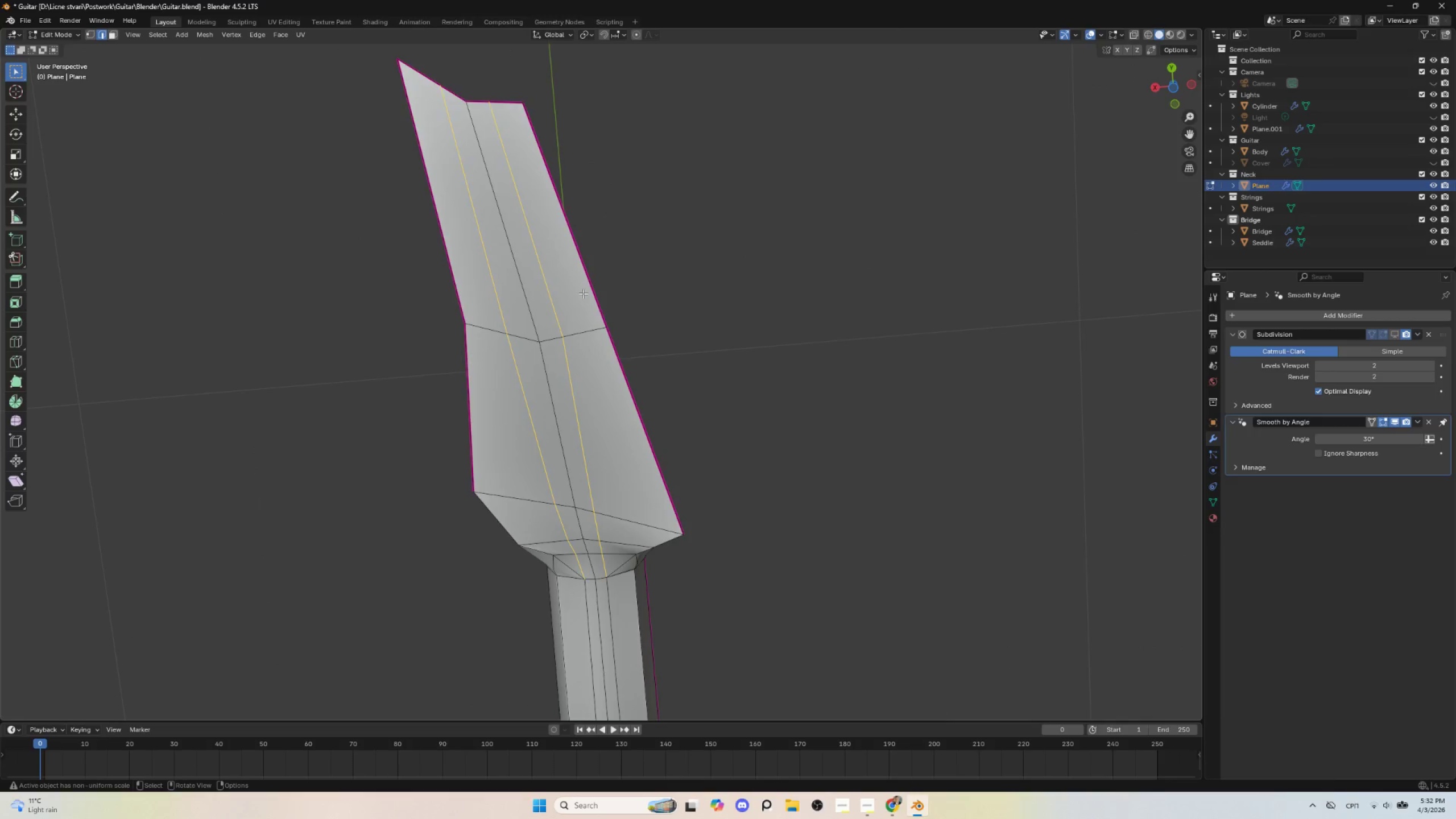 
scroll: coordinate [583, 293], scroll_direction: down, amount: 2.0
 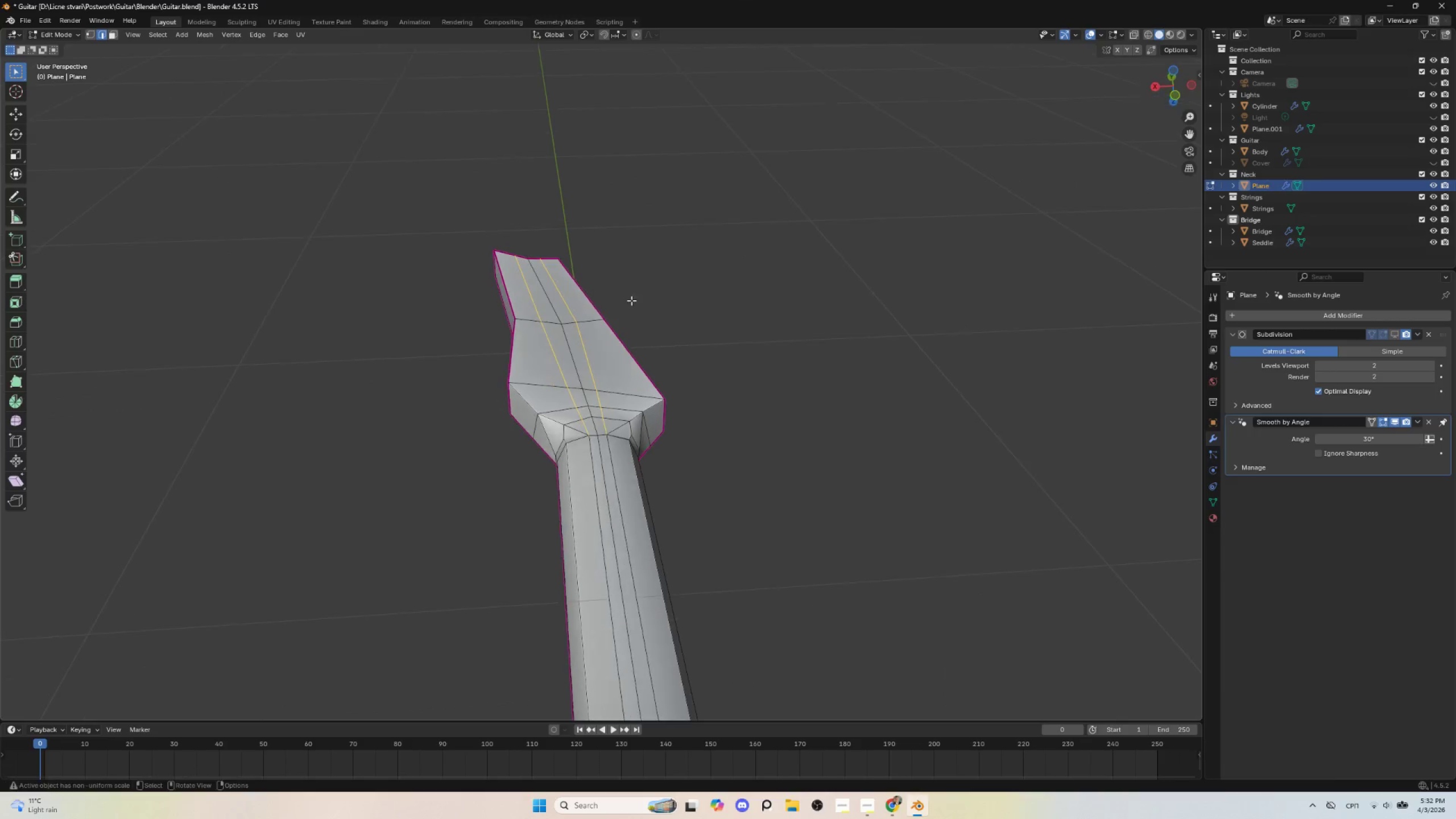 
hold_key(key=ShiftLeft, duration=0.44)
 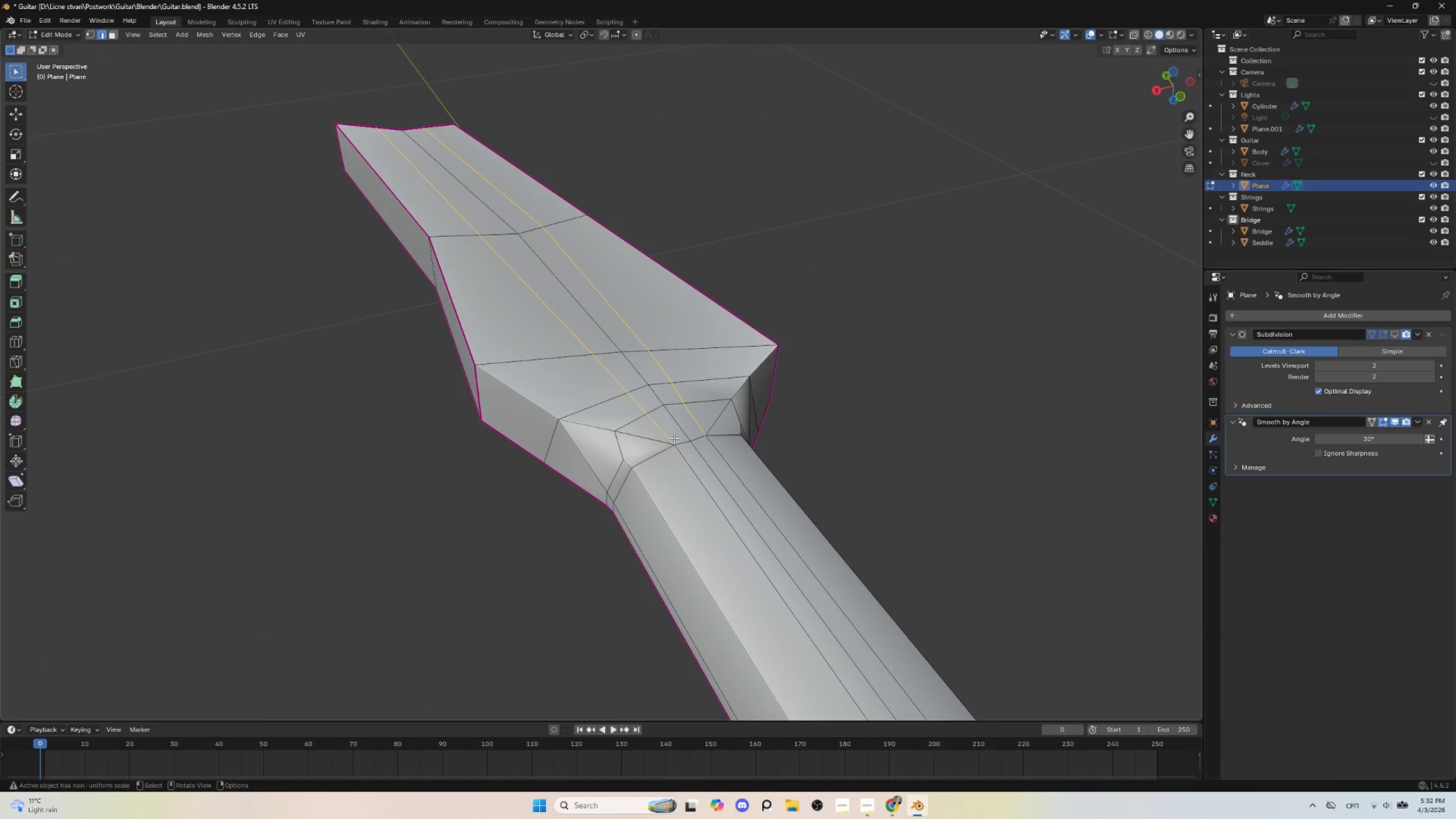 
scroll: coordinate [615, 385], scroll_direction: up, amount: 3.0
 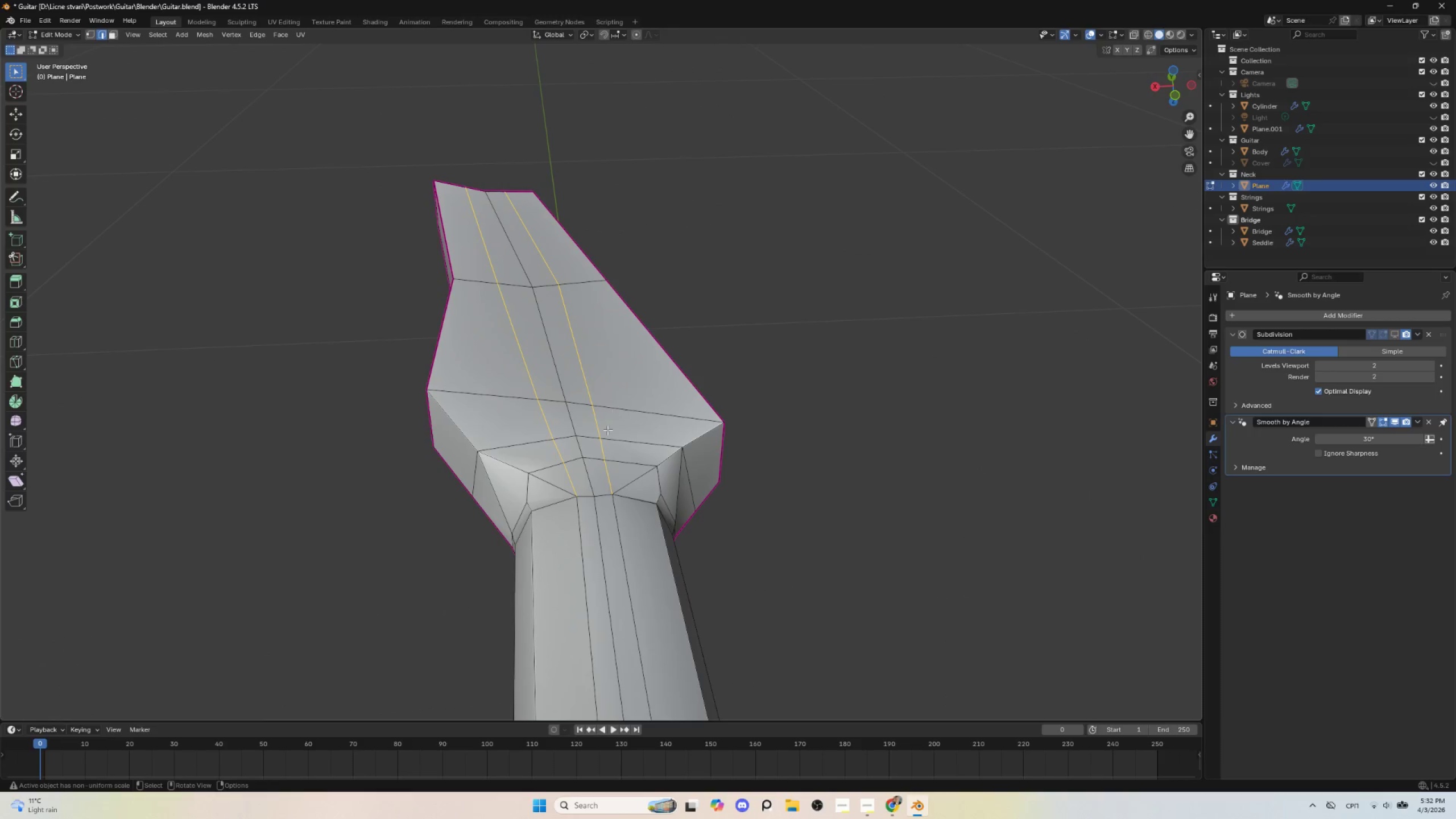 
hold_key(key=ShiftLeft, duration=0.47)
 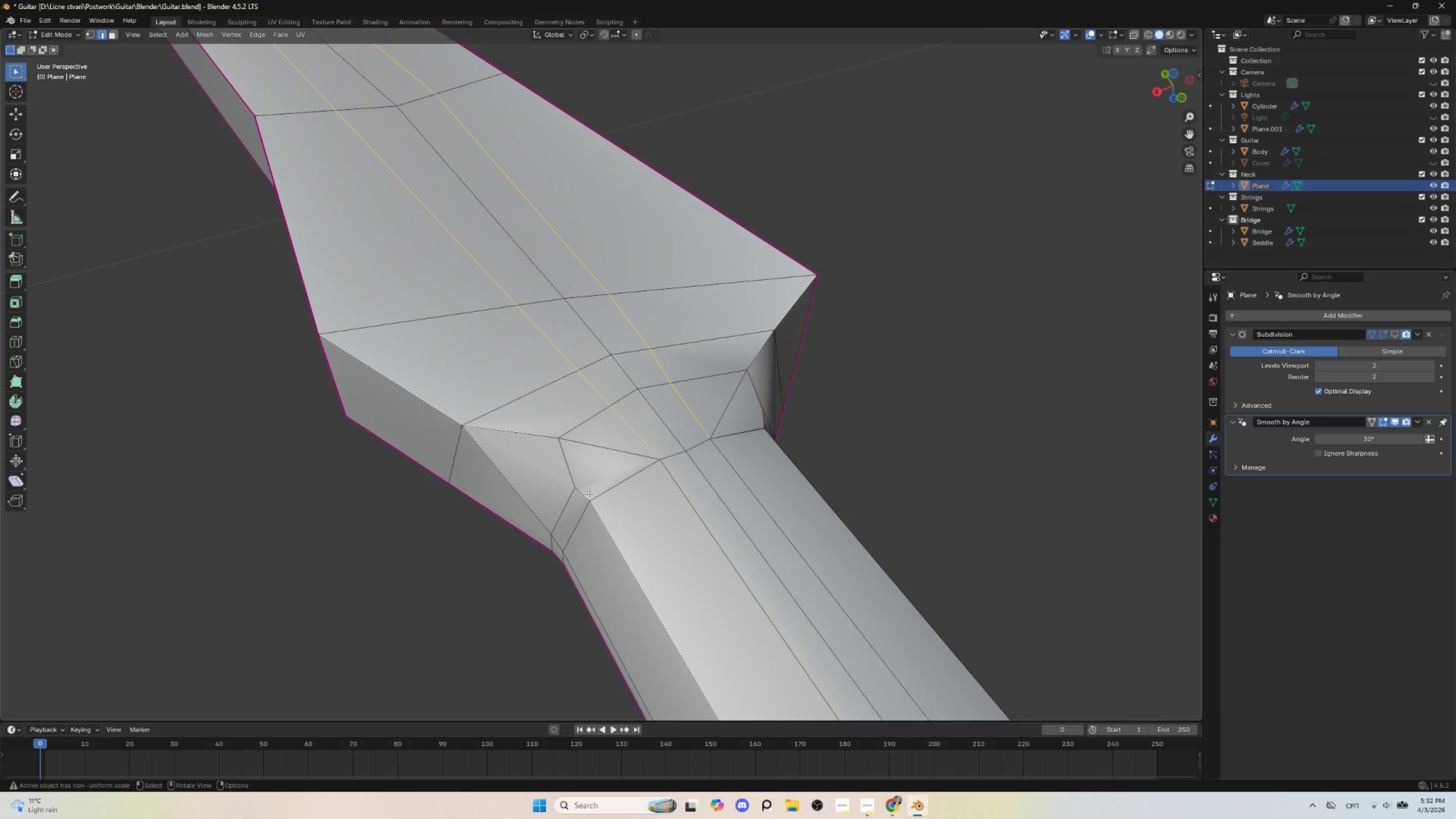 
scroll: coordinate [672, 444], scroll_direction: up, amount: 2.0
 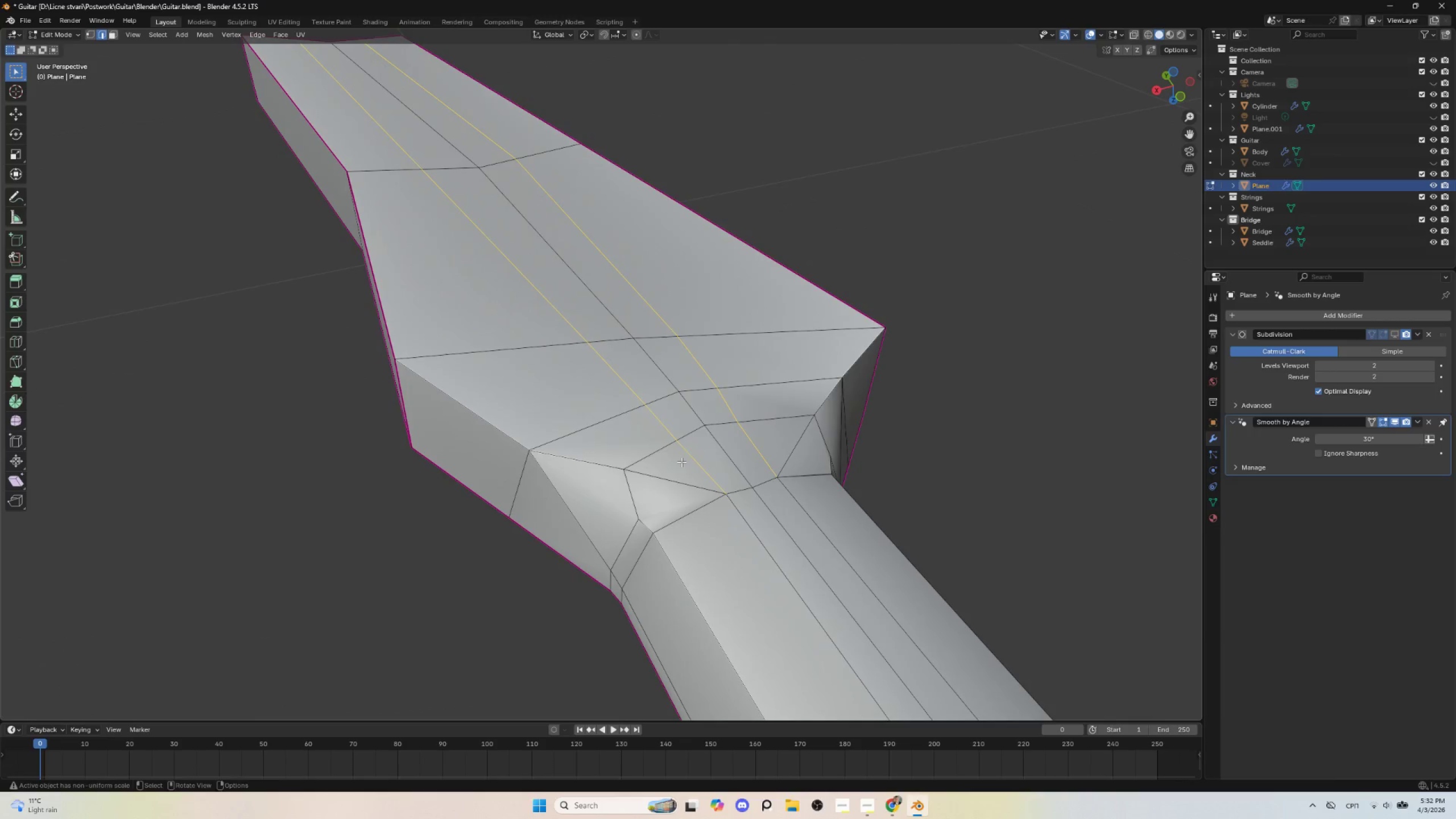 
key(K)
 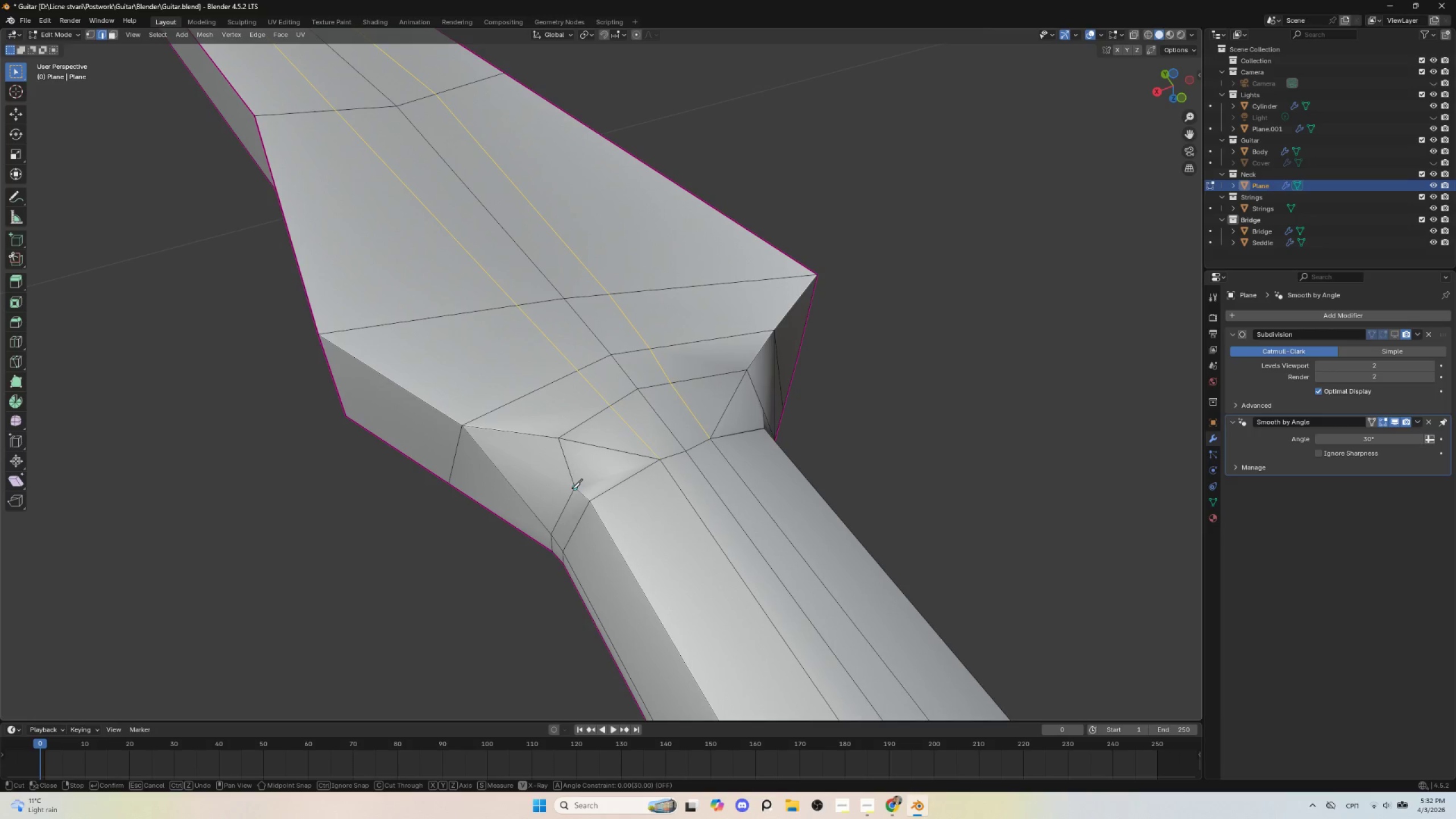 
left_click([572, 489])
 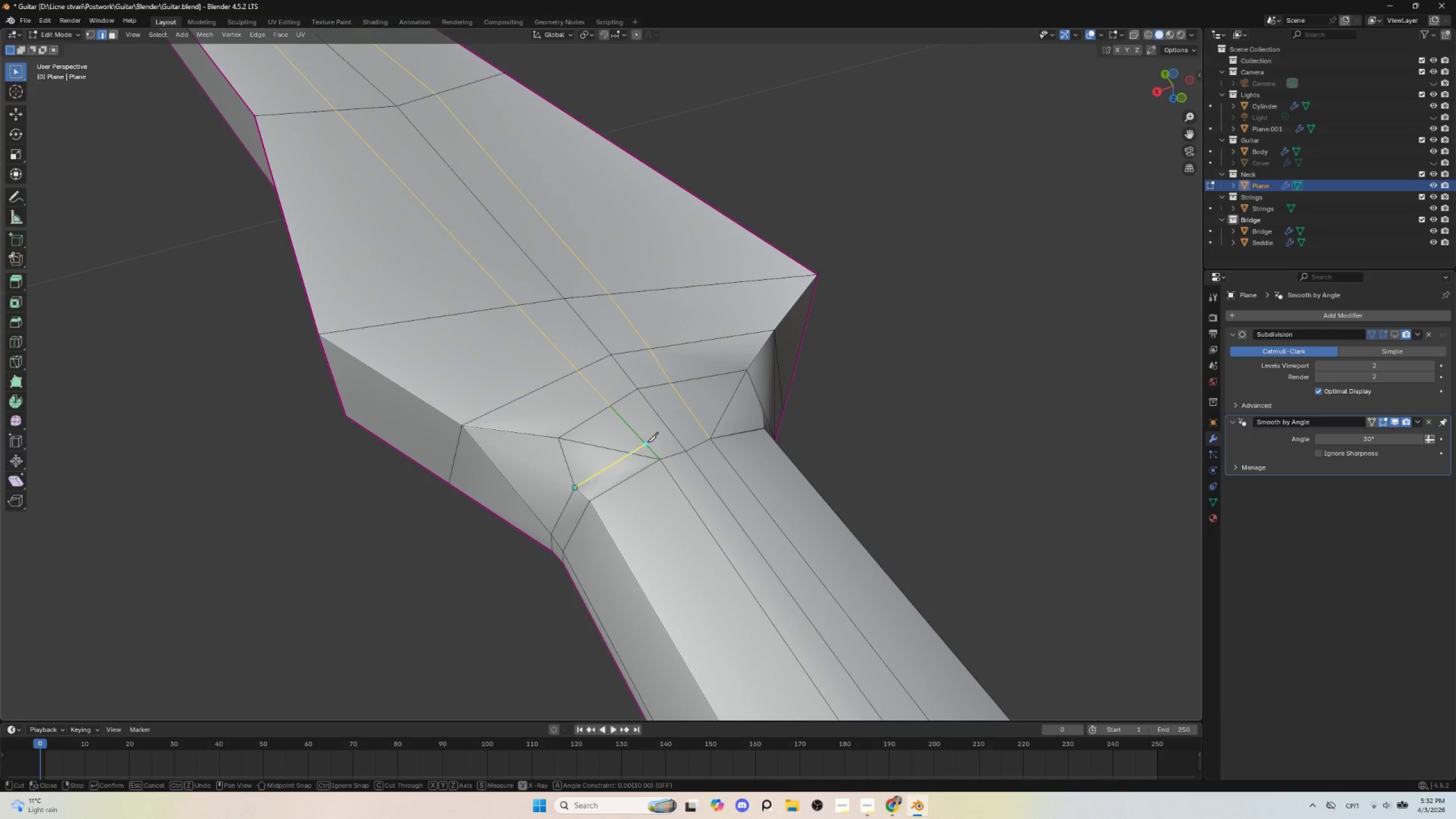 
left_click([644, 444])
 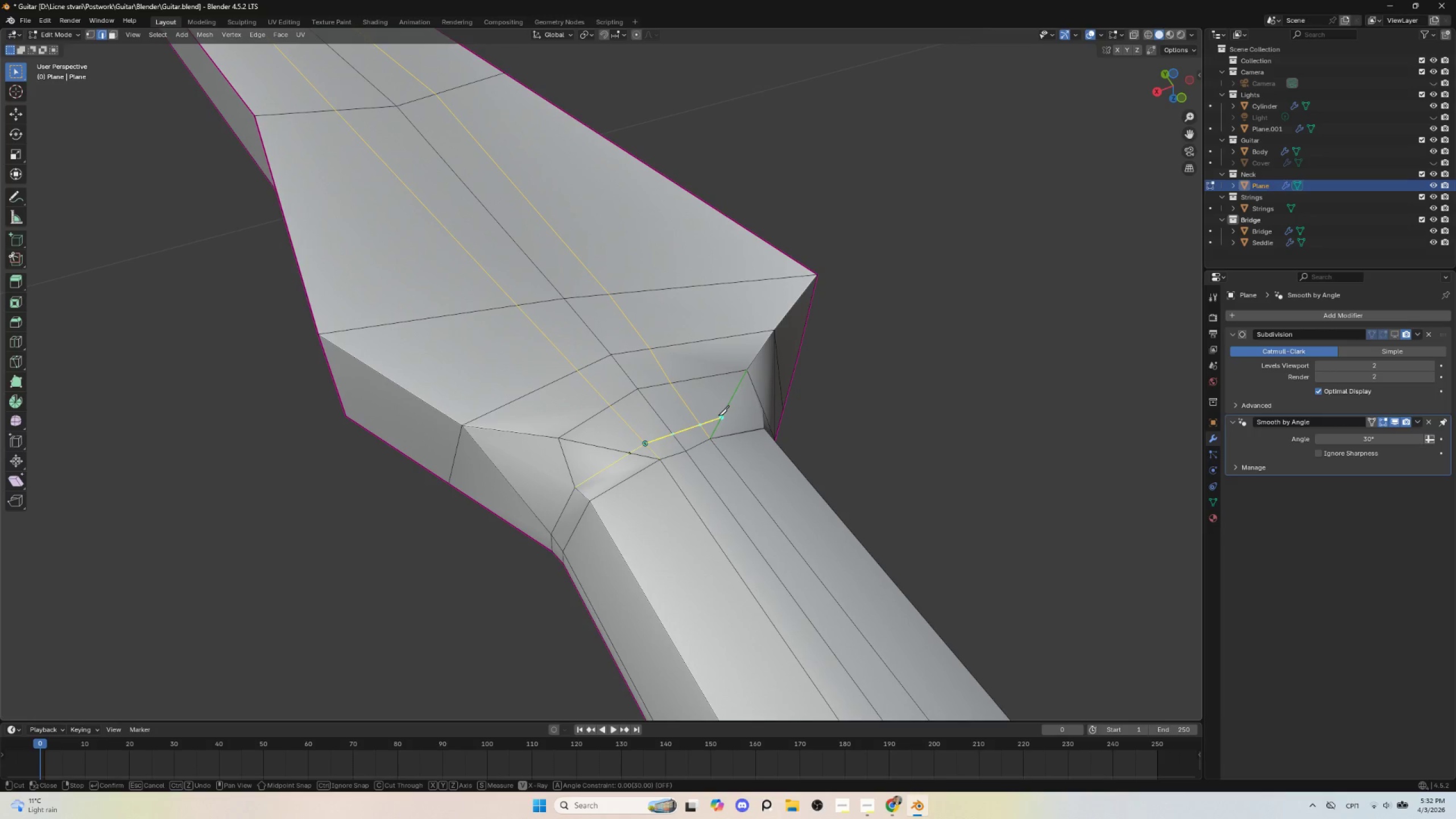 
left_click([718, 415])
 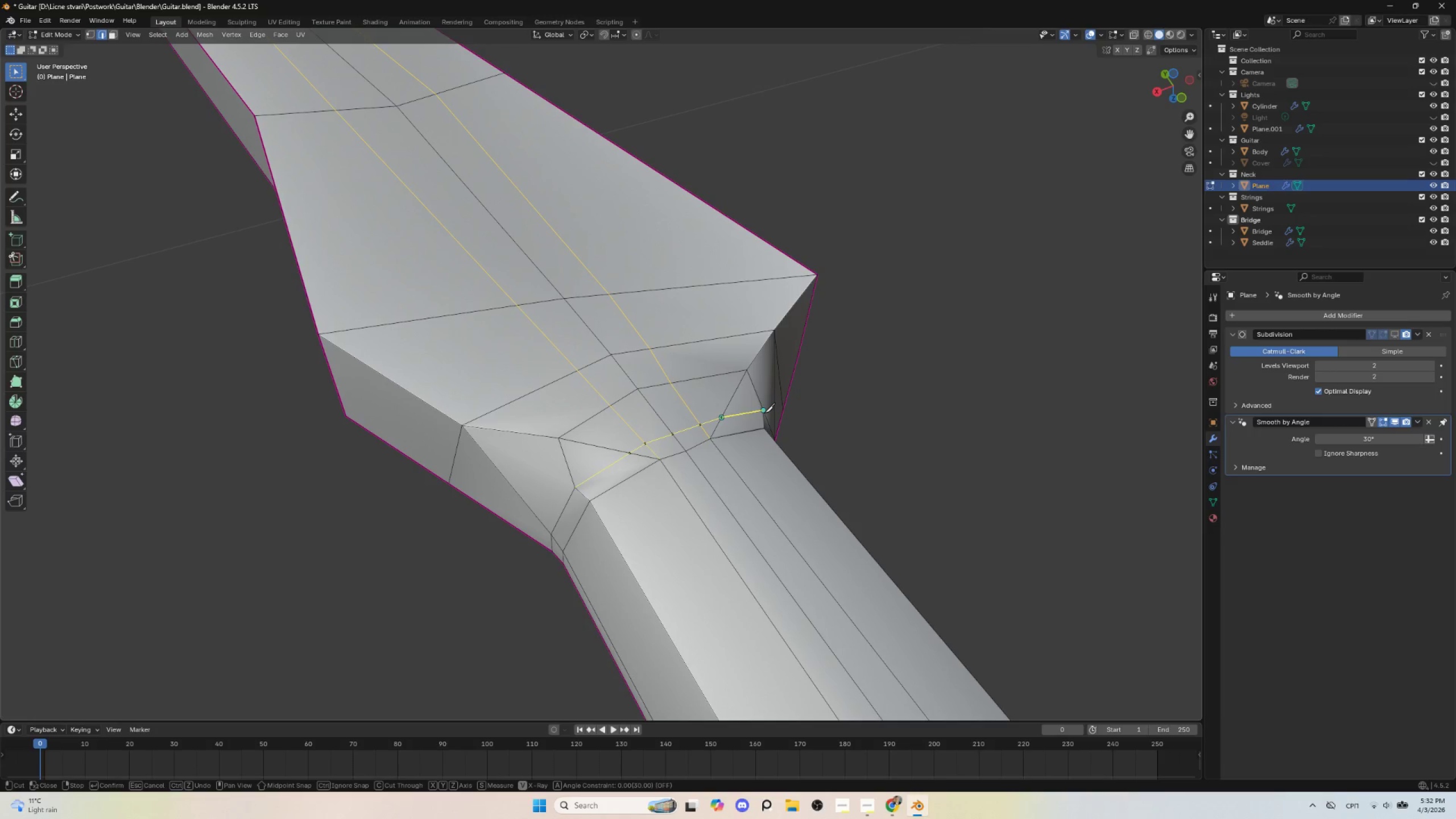 
left_click([764, 412])
 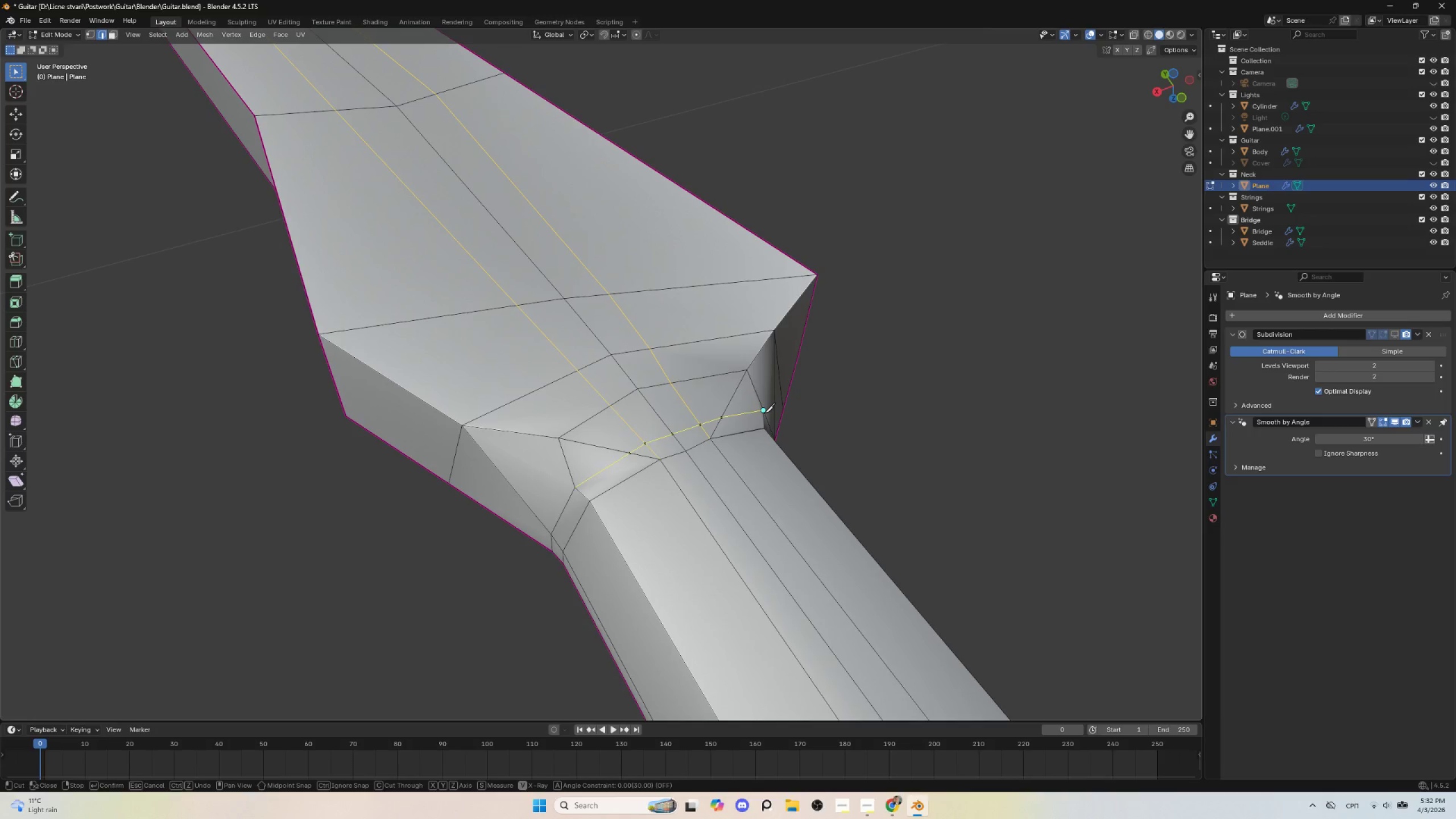 
key(Enter)
 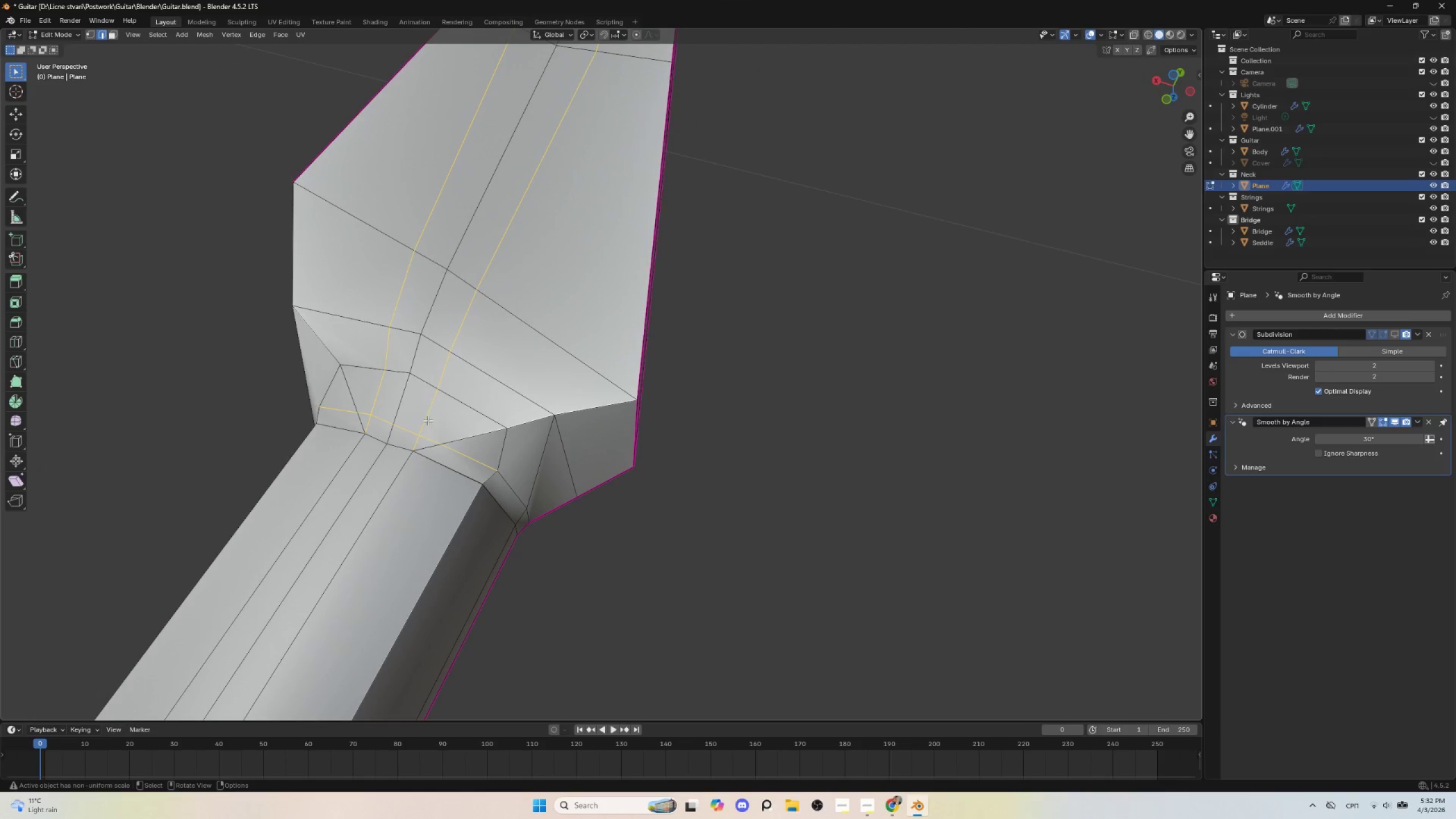 
left_click([429, 444])
 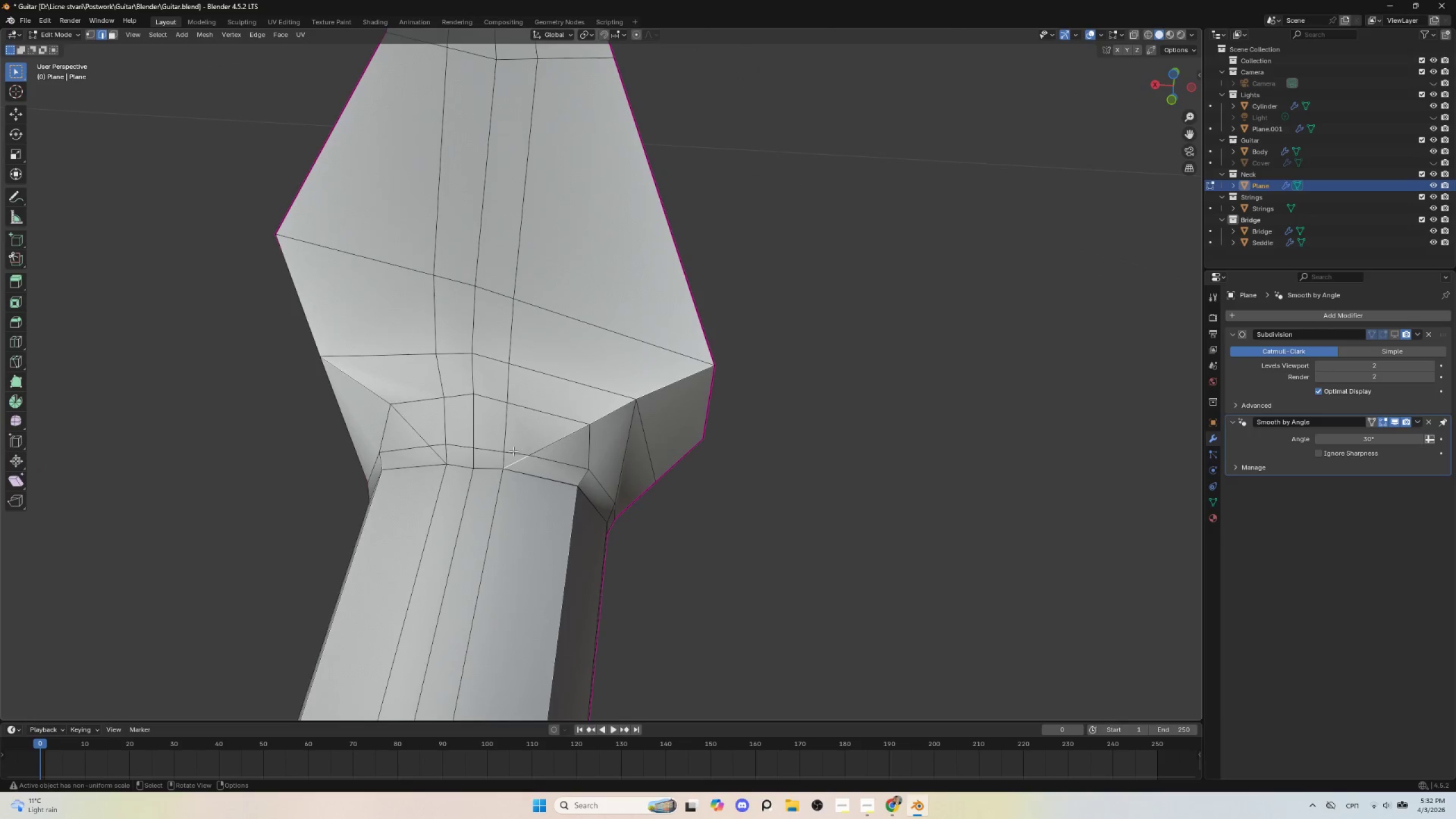 
hold_key(key=ShiftLeft, duration=1.02)
left_click([437, 460])
 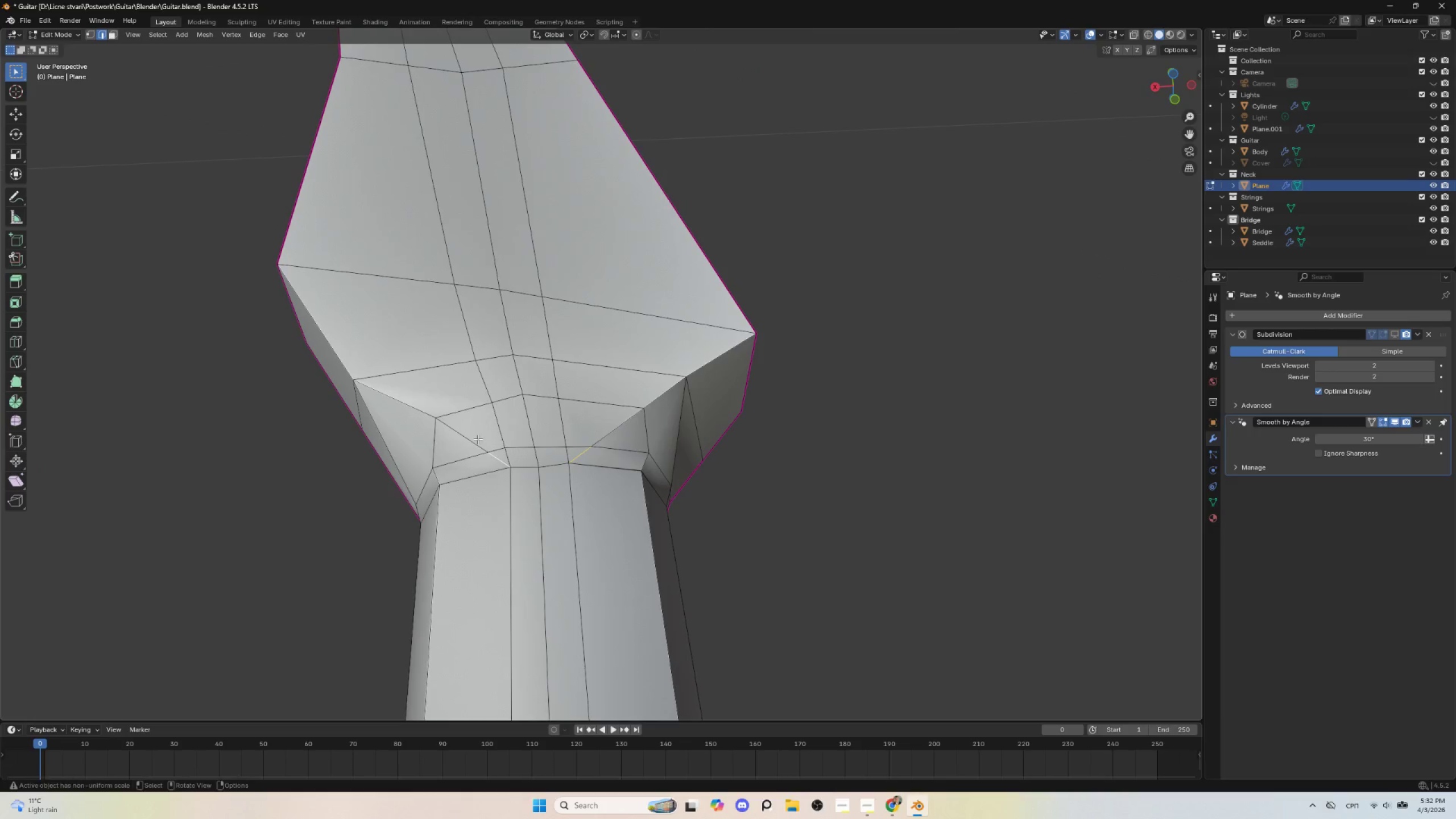 
hold_key(key=ShiftLeft, duration=1.52)
left_click([464, 440])
 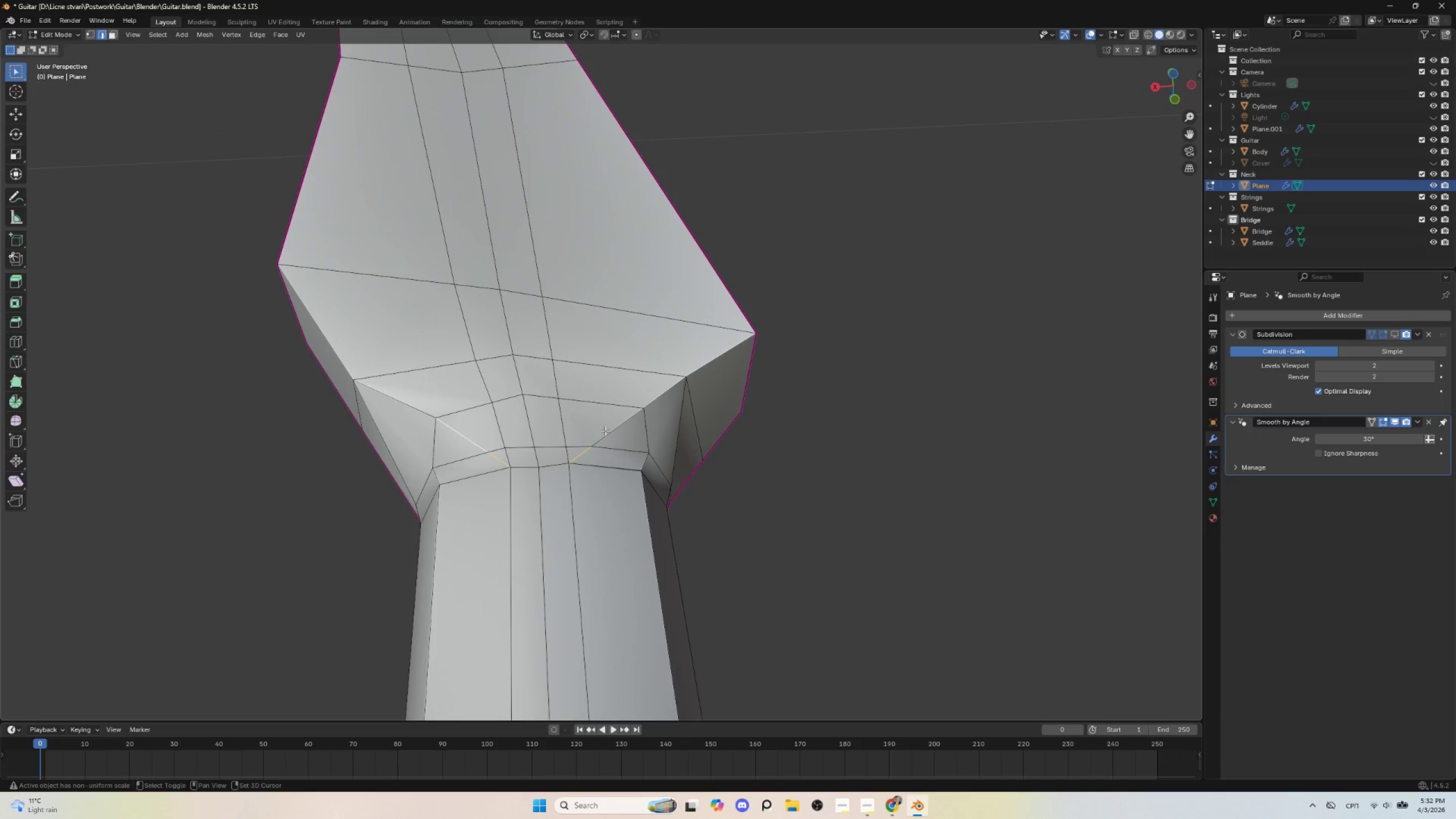 
left_click([607, 432])
 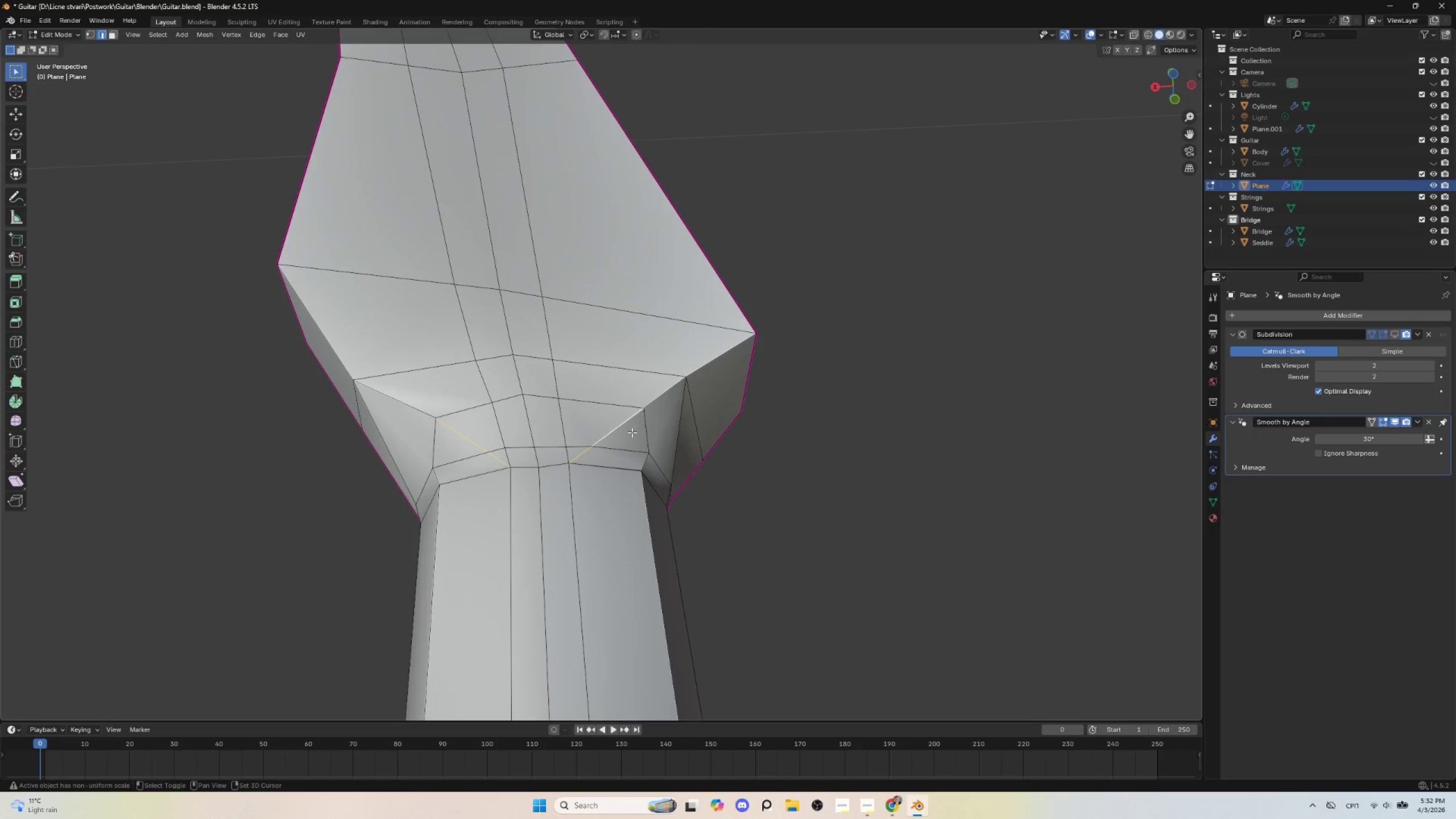 
hold_key(key=ShiftLeft, duration=0.33)
 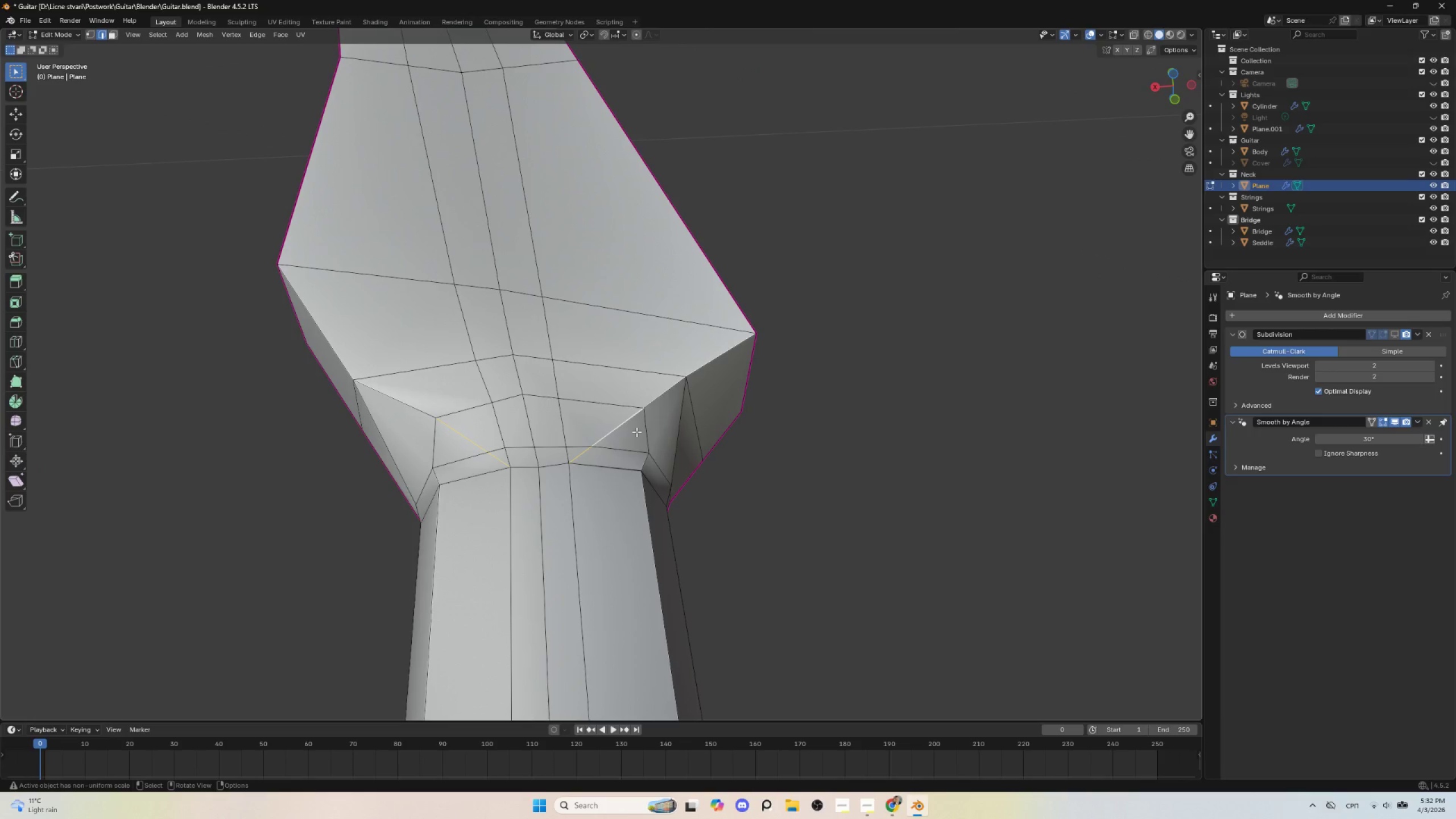 
key(Delete)
 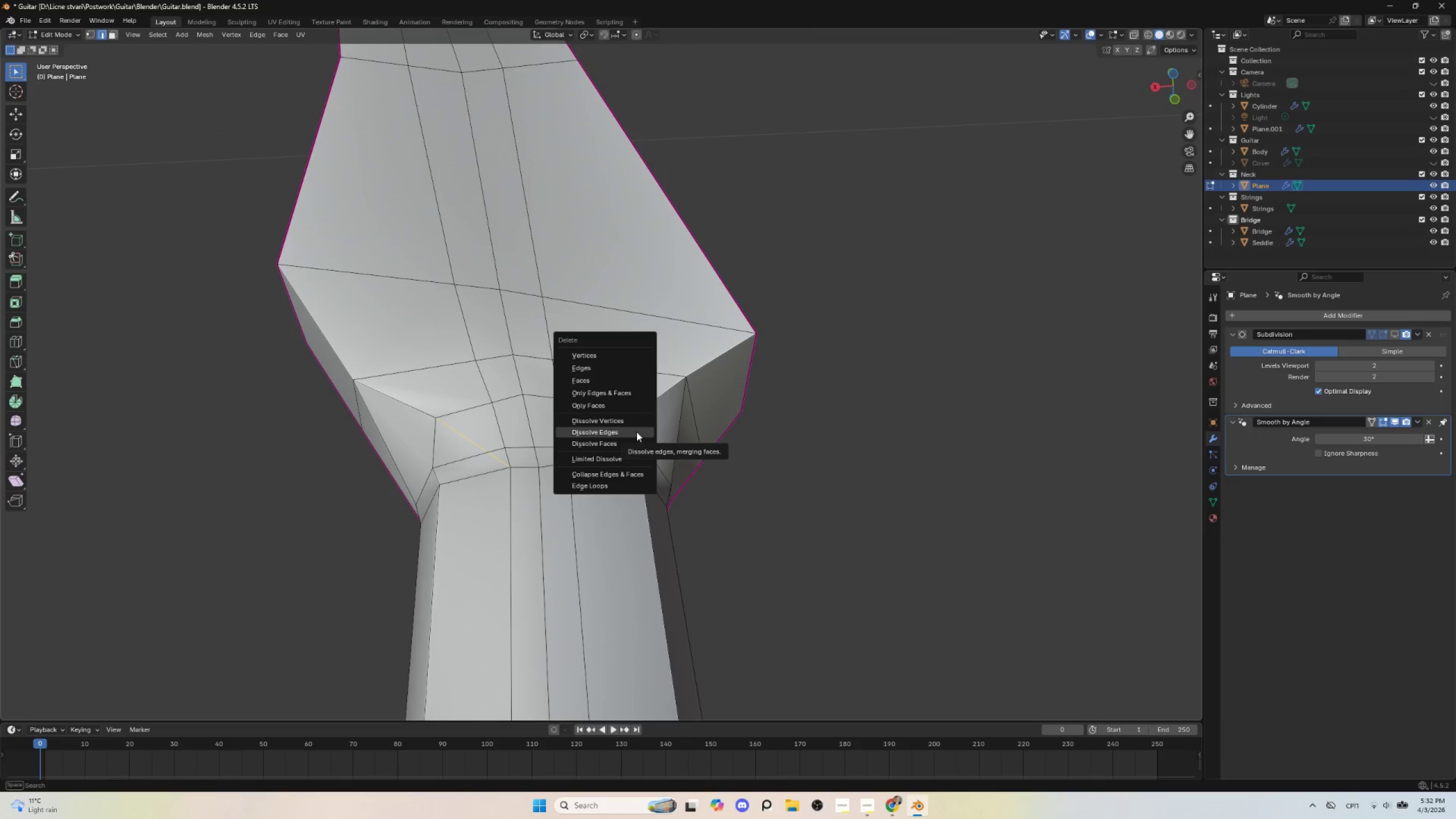 
left_click([636, 432])
 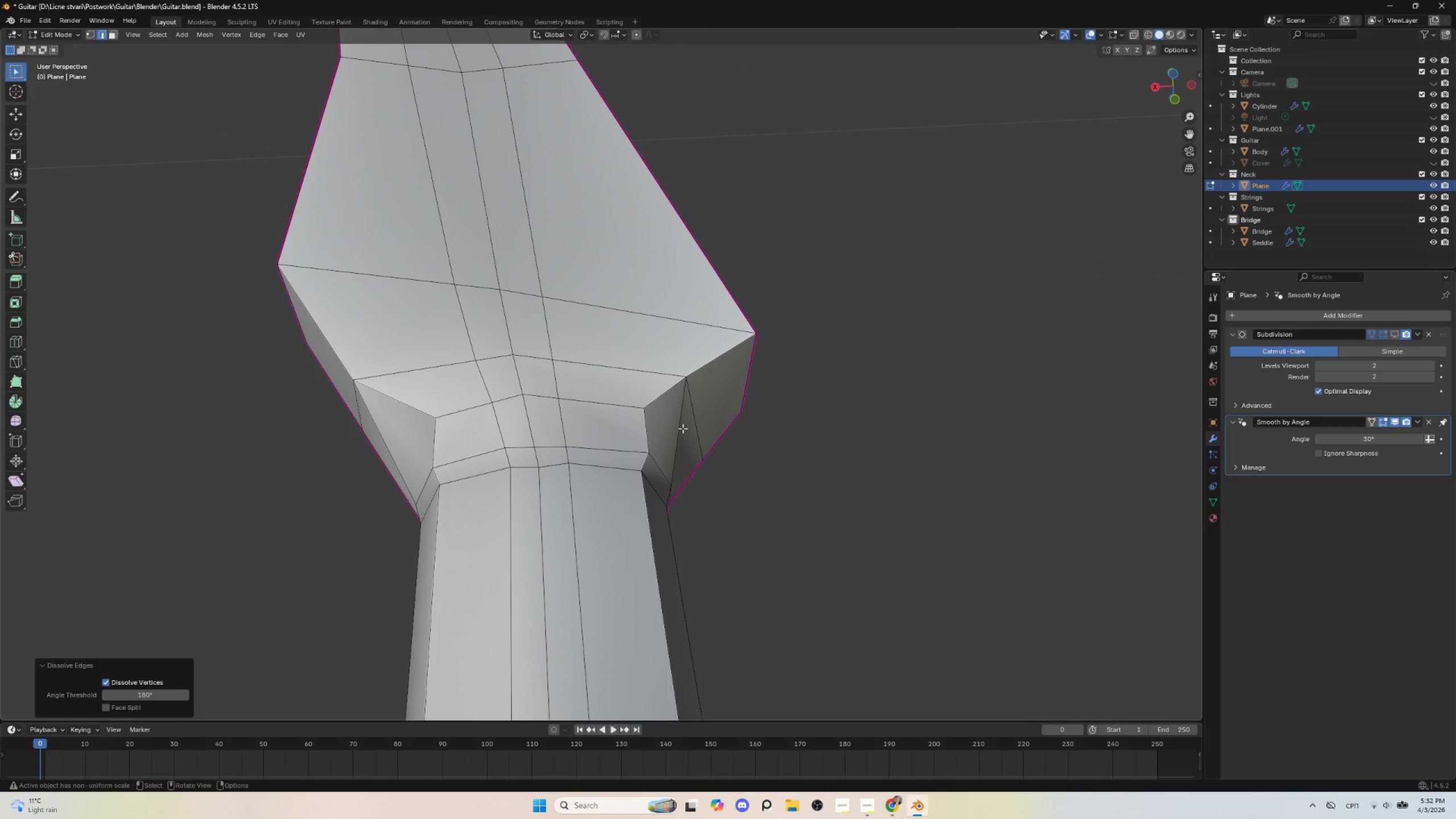 
key(Tab)
 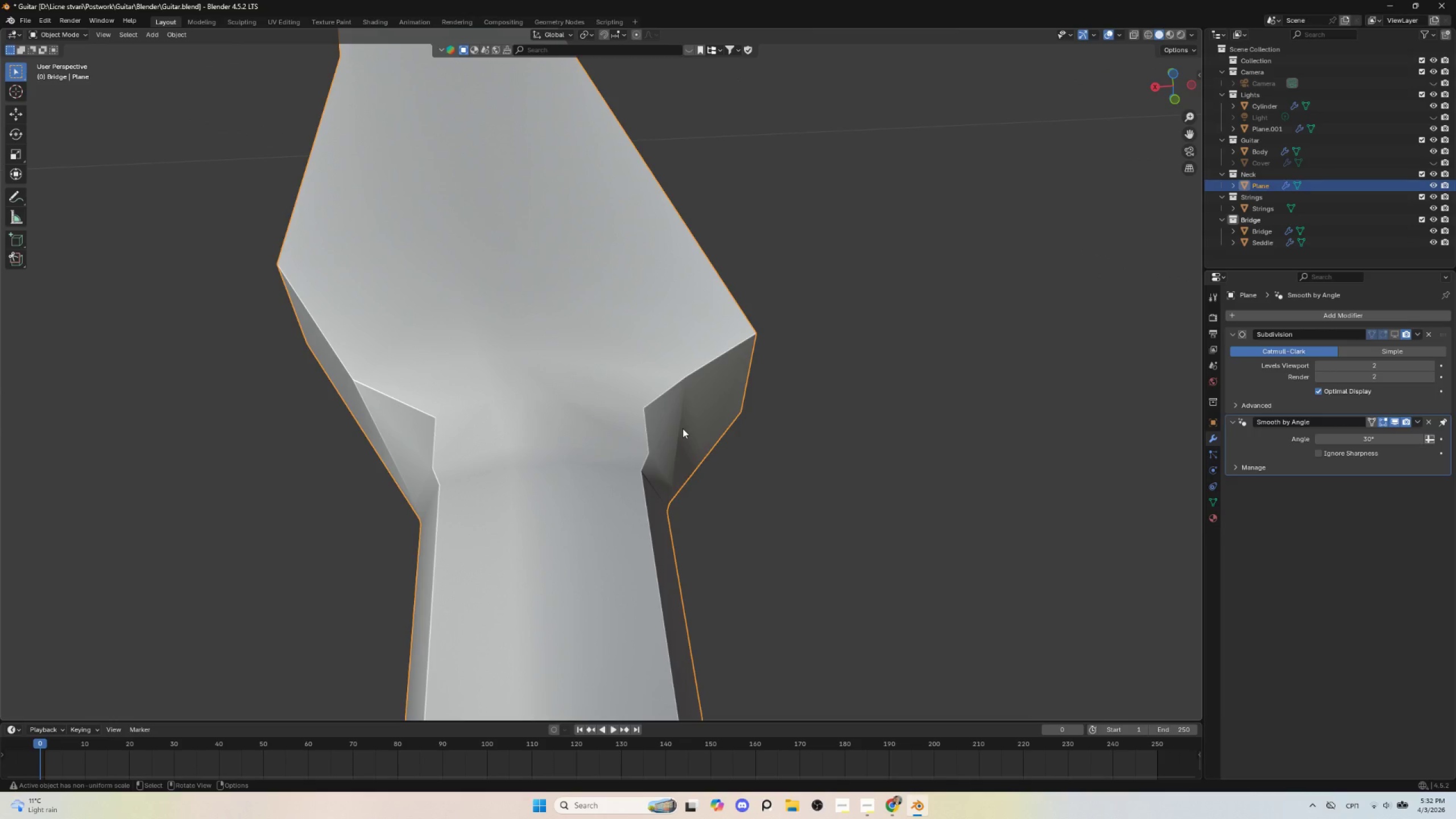 
key(Tab)
 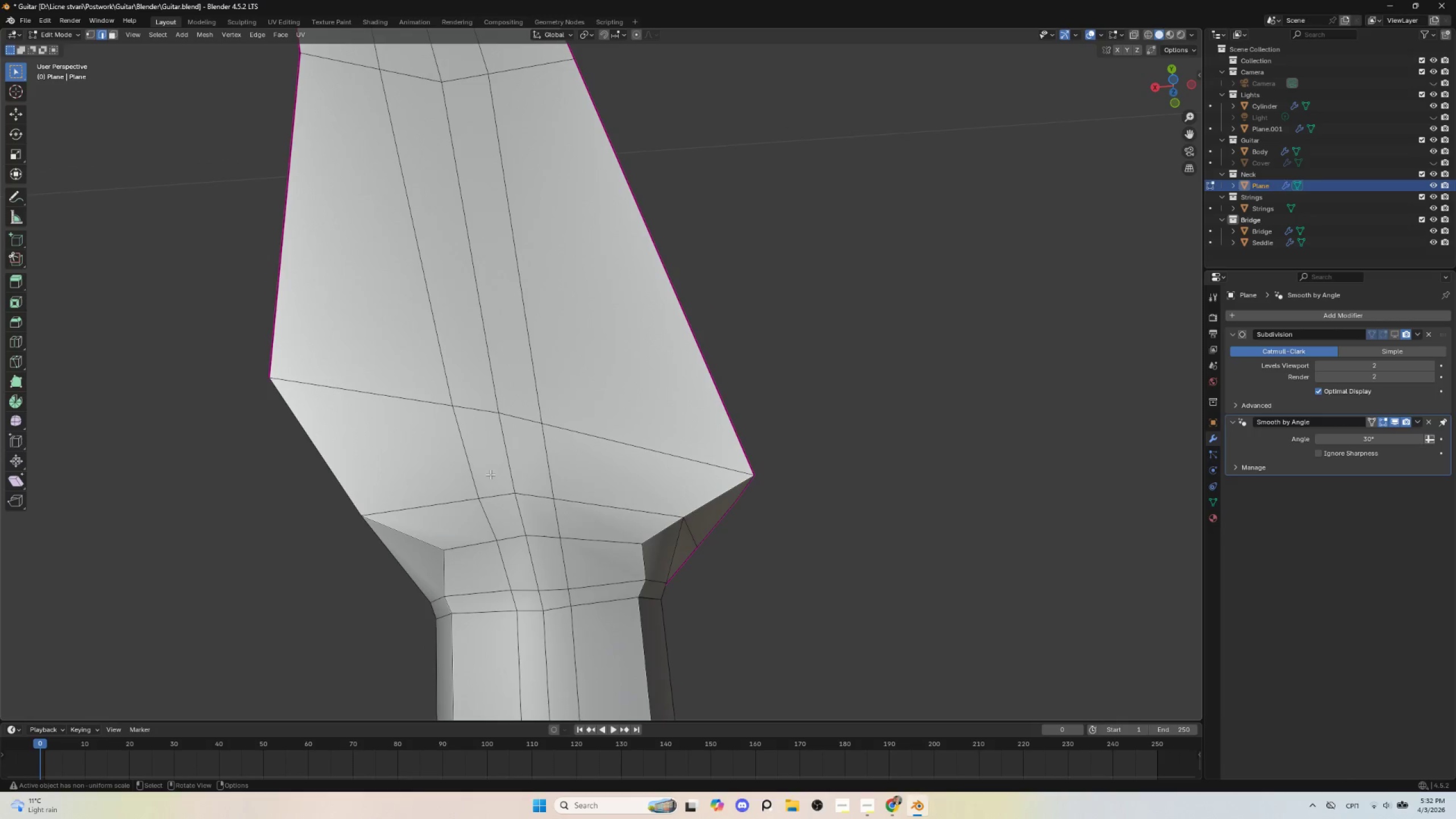 
hold_key(key=ShiftLeft, duration=0.47)
 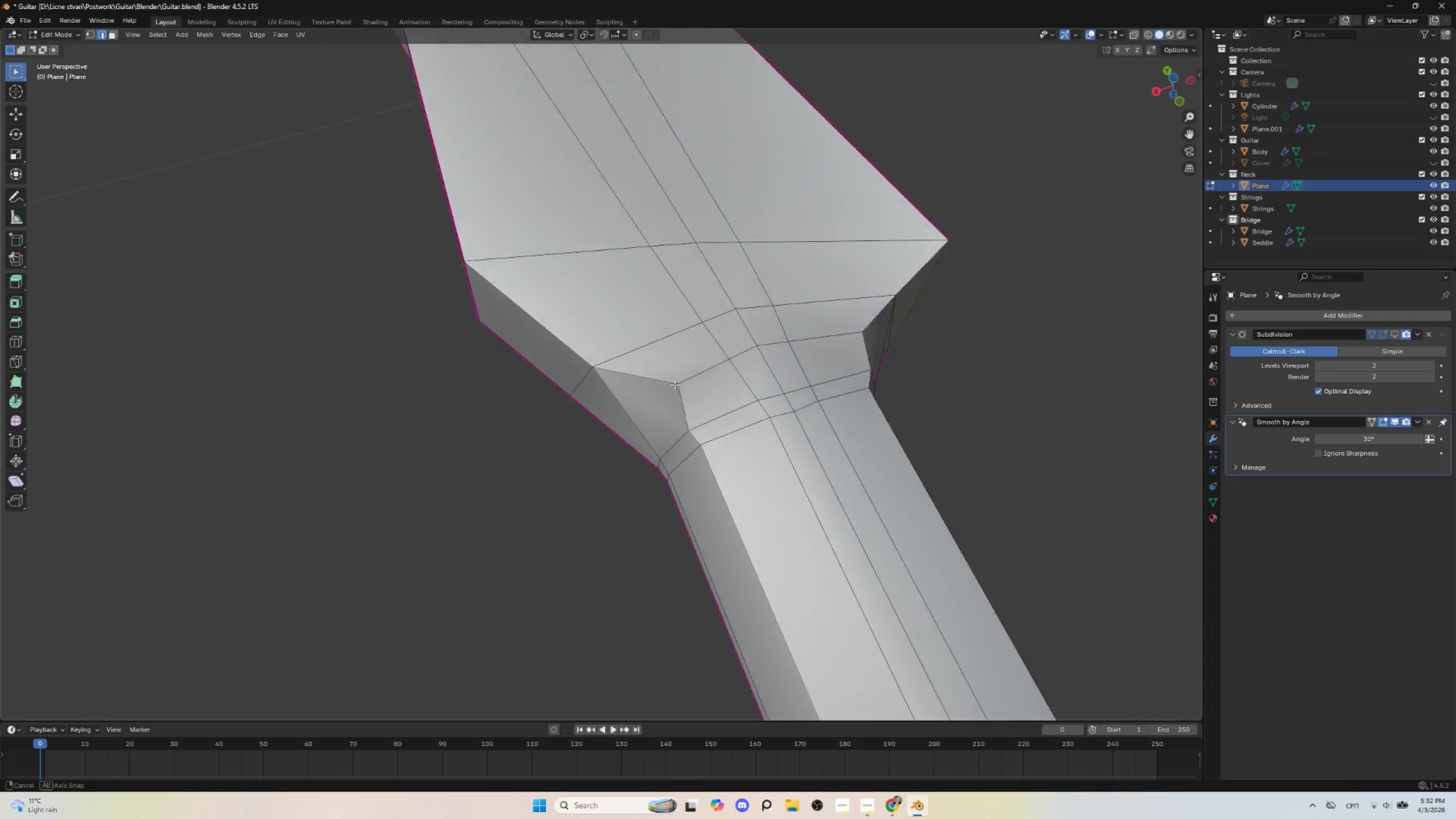 
key(Tab)
 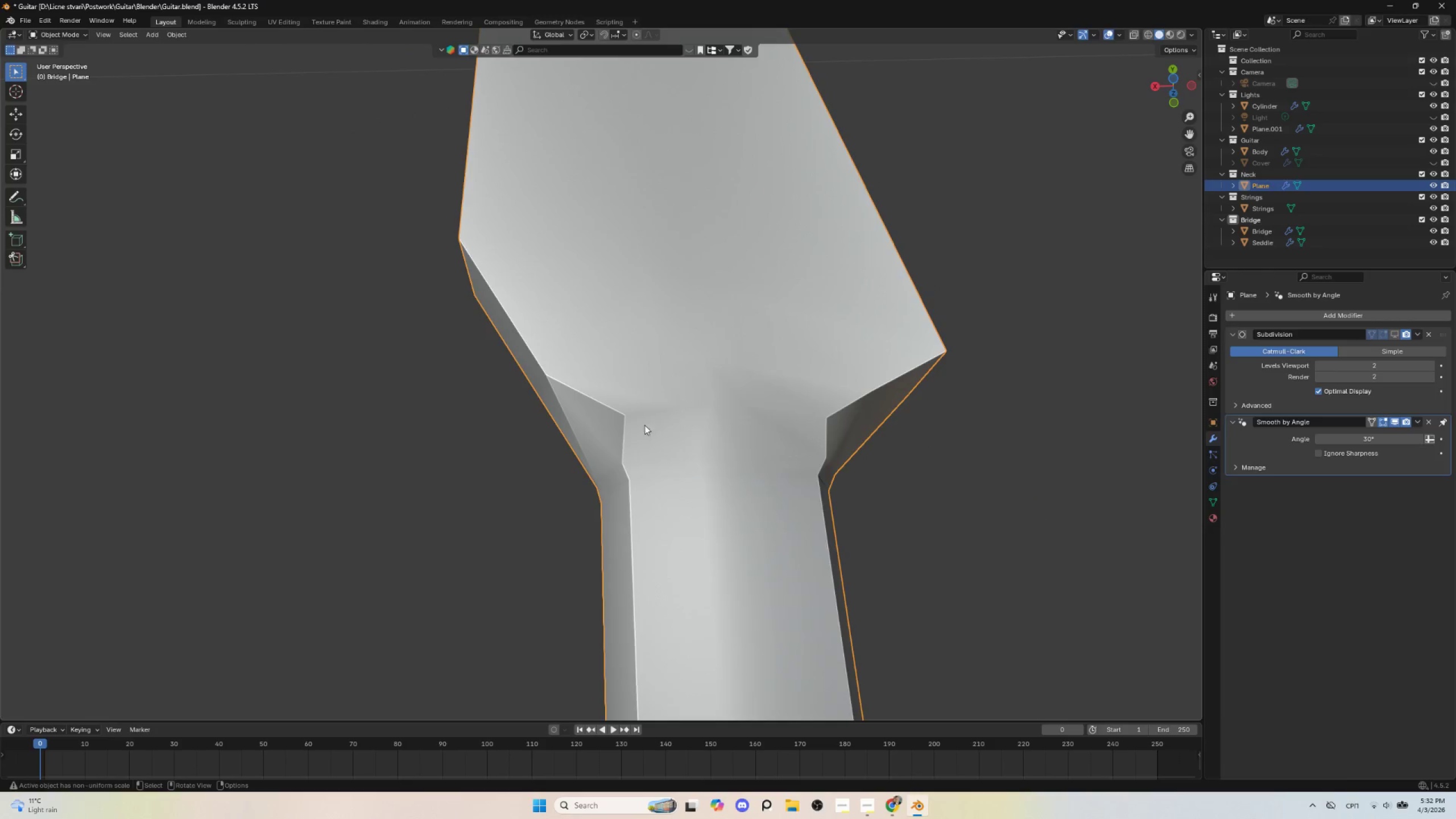 
key(Tab)
 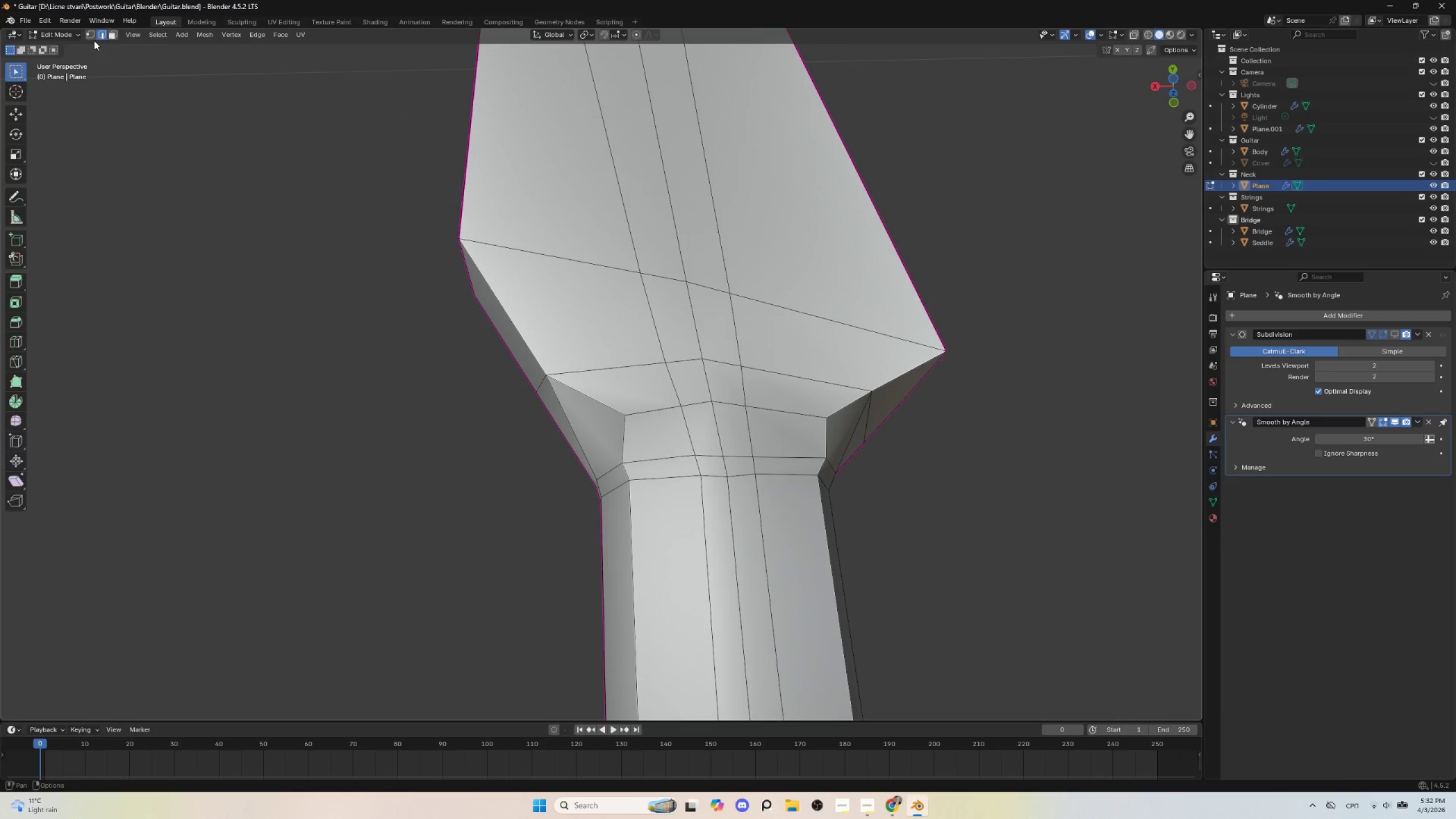 
left_click([94, 36])
 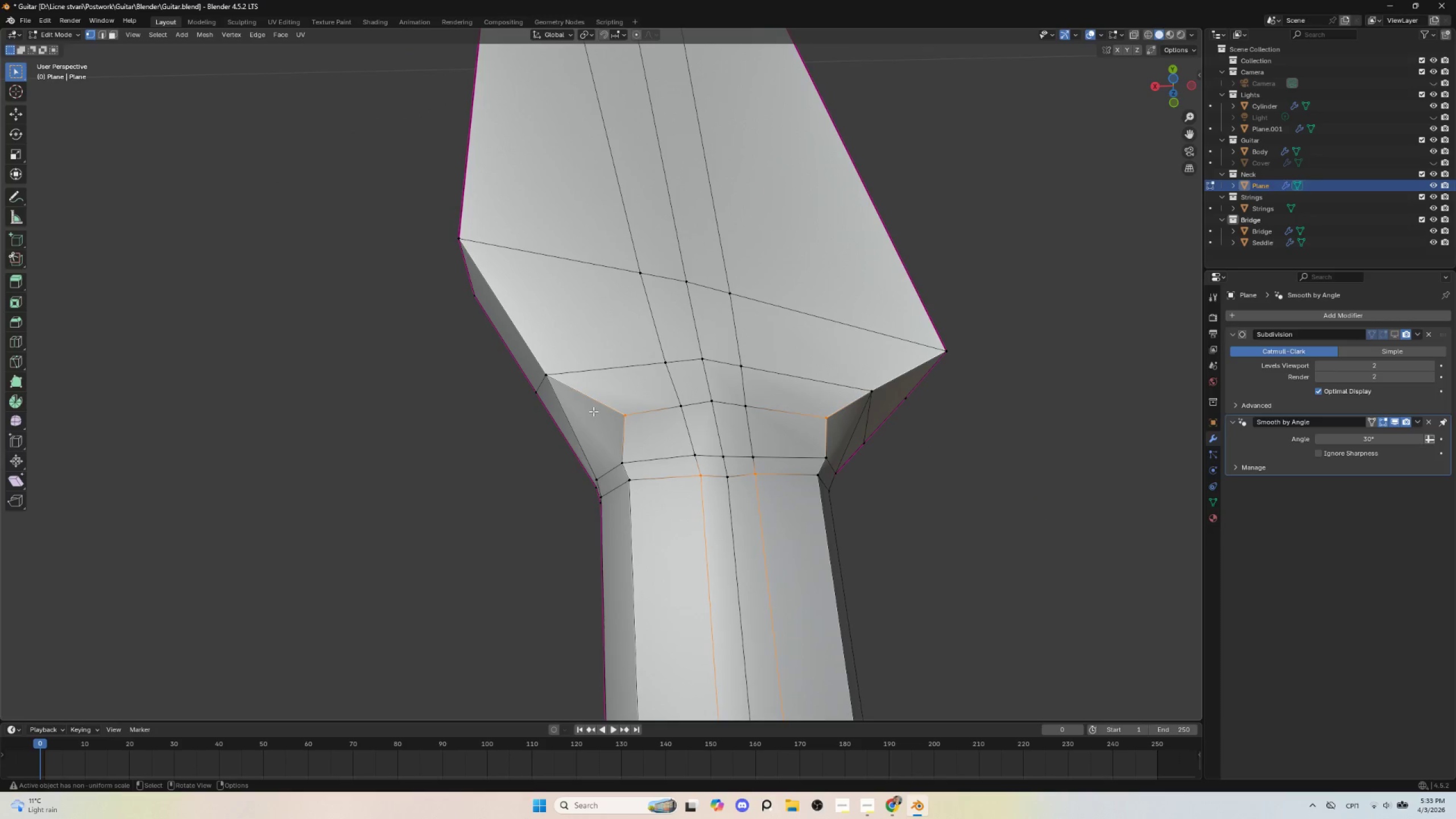 
left_click([606, 410])
 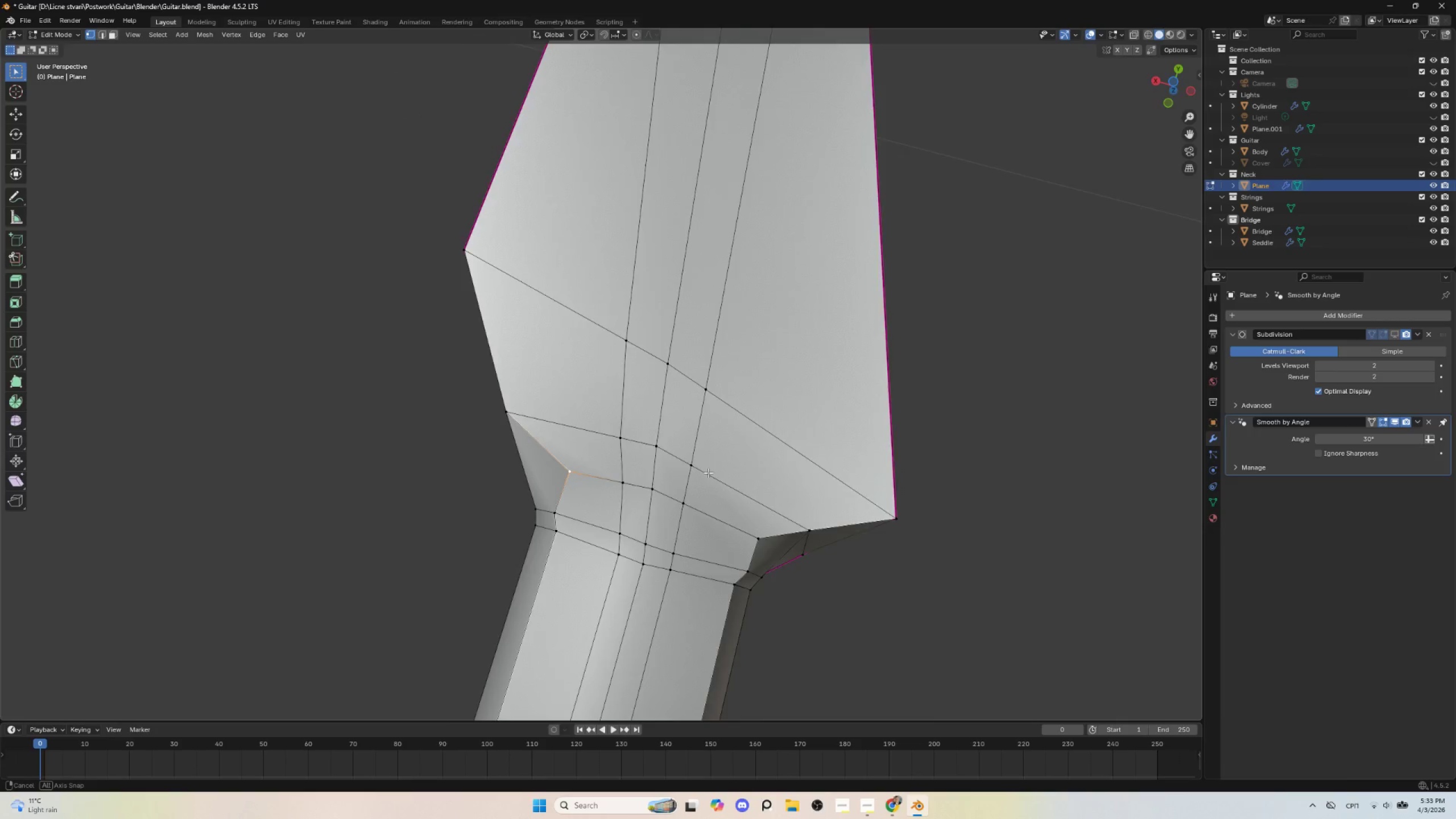 
hold_key(key=AltLeft, duration=0.48)
 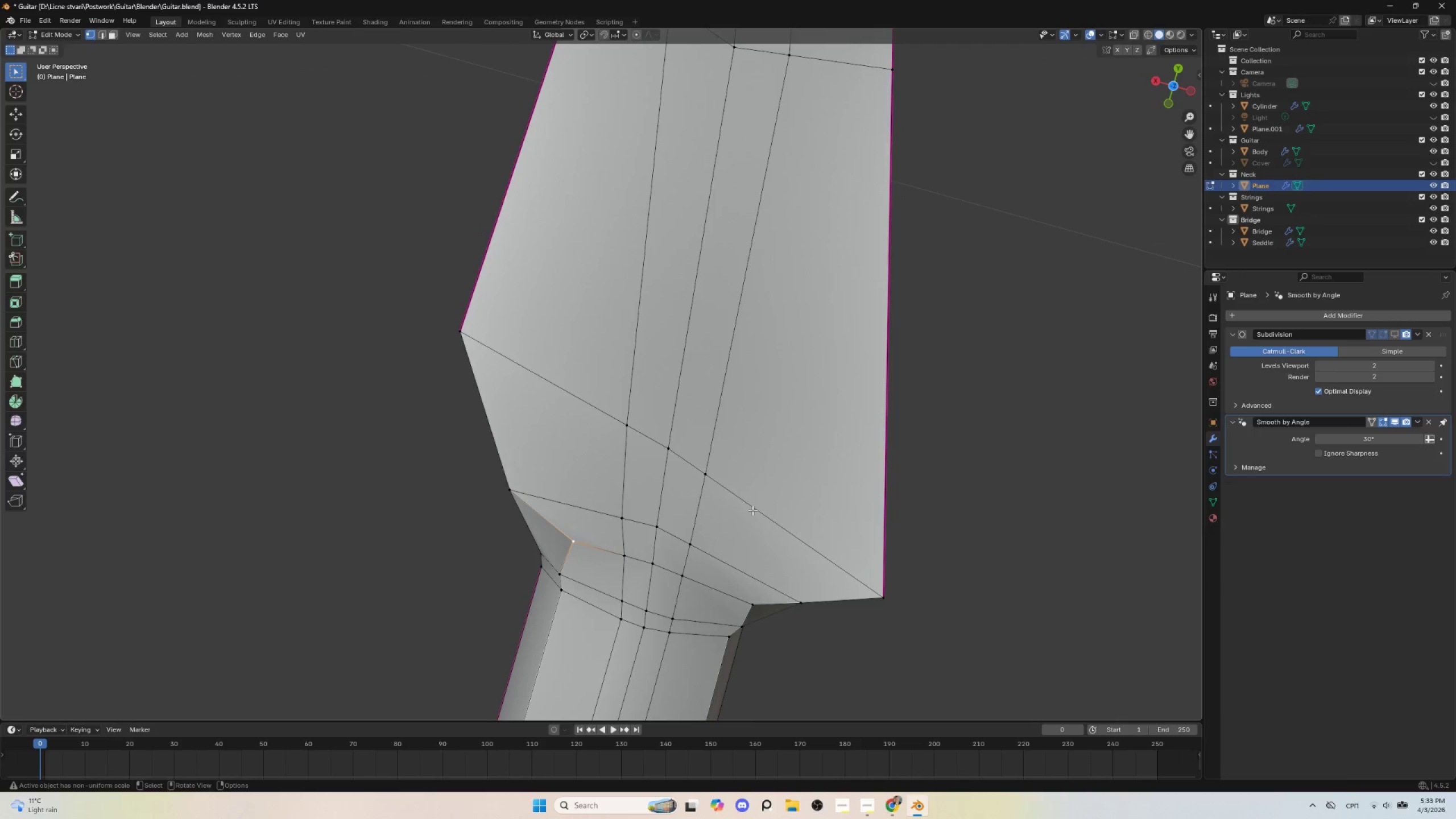 
hold_key(key=ShiftLeft, duration=0.42)
 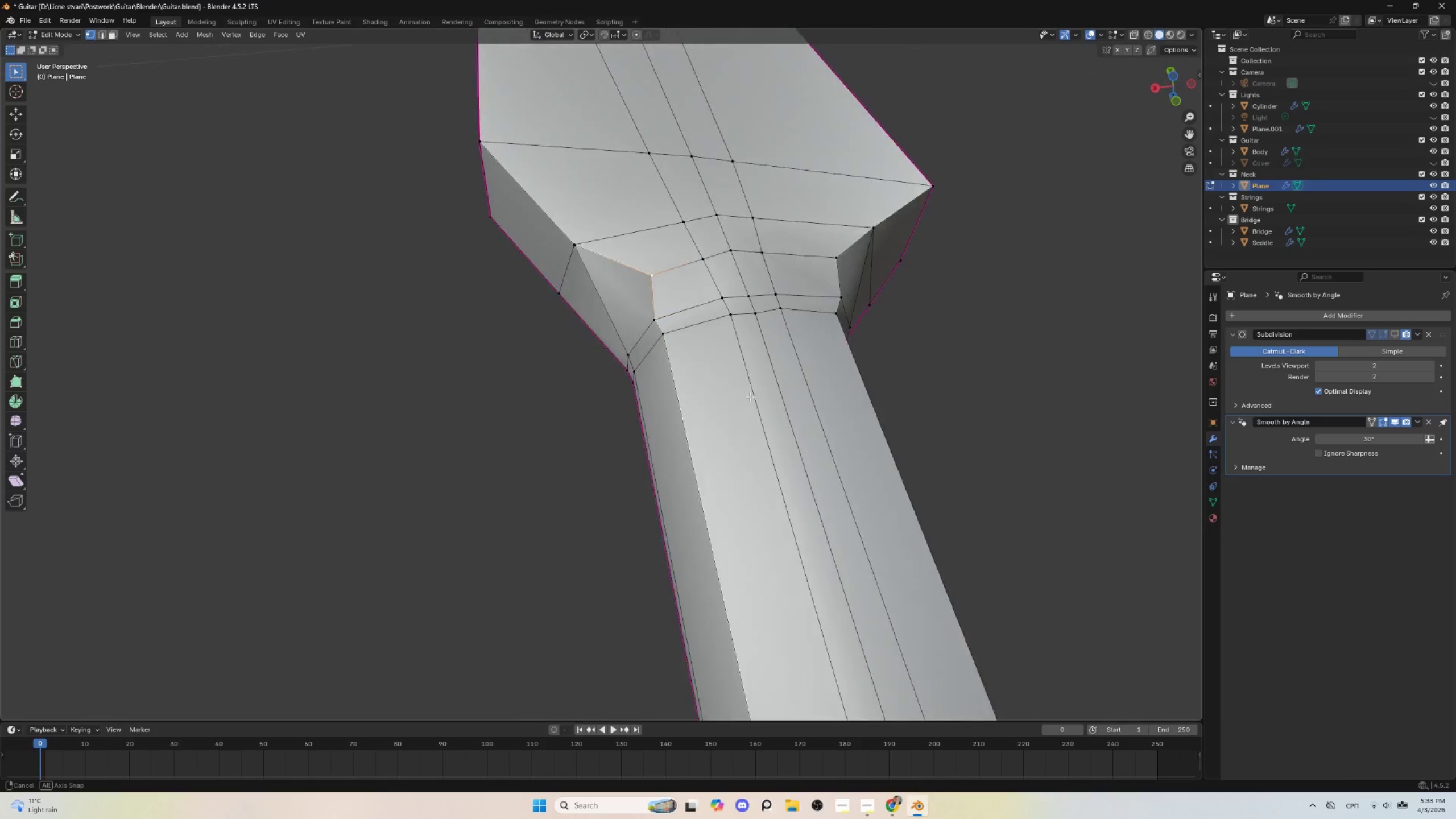 
hold_key(key=AltLeft, duration=0.64)
 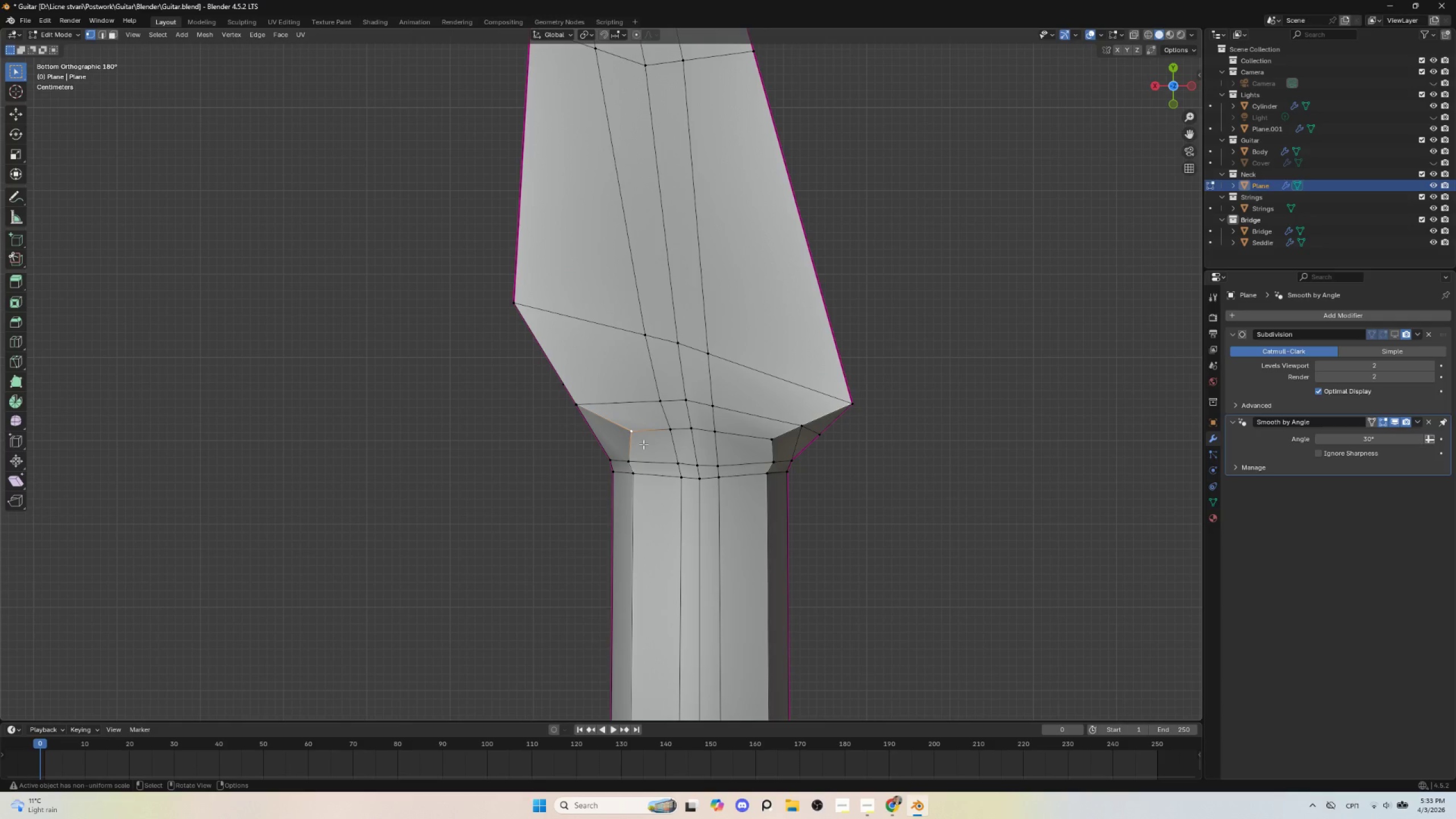 
key(G)
 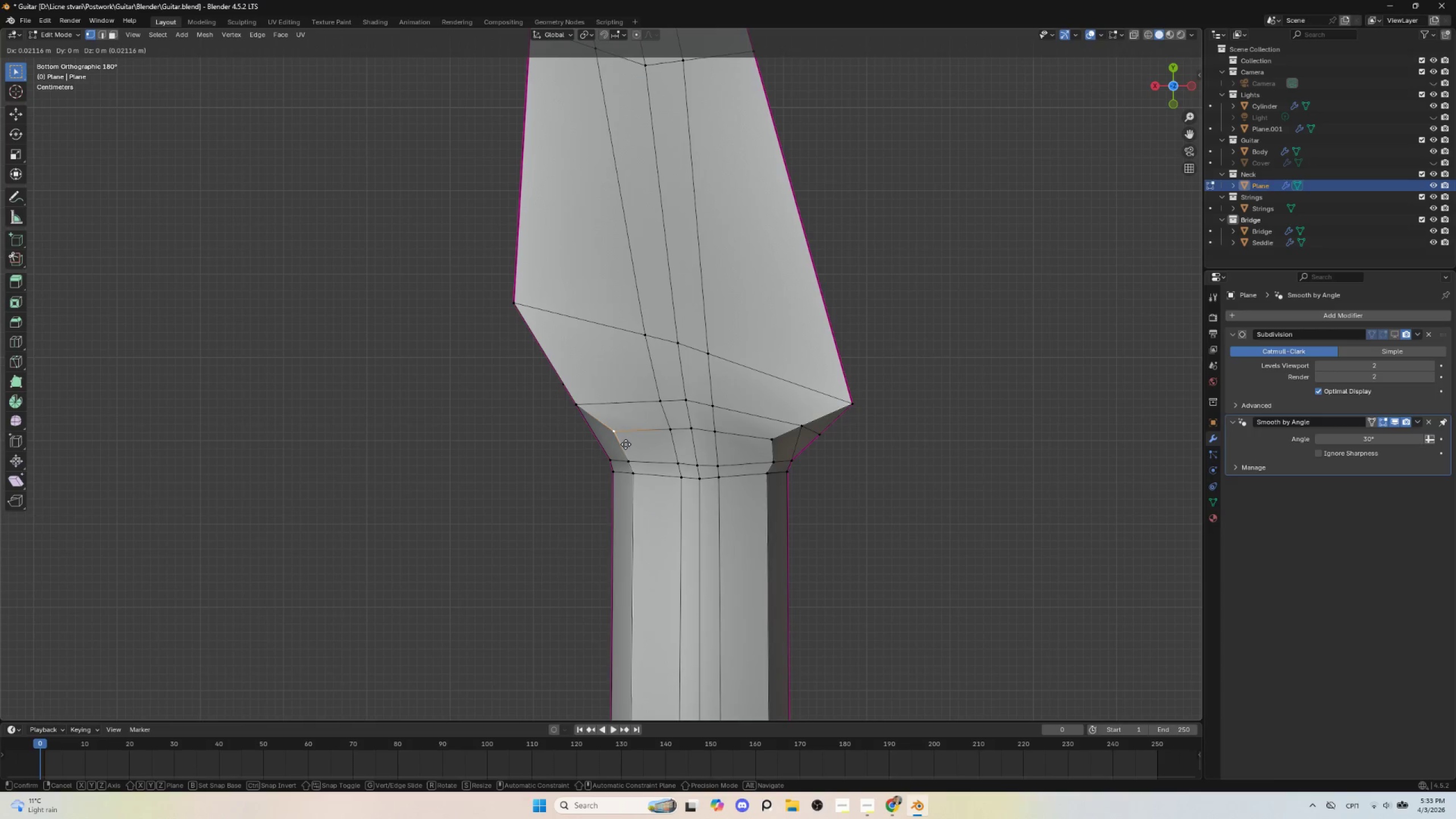 
left_click([626, 444])
 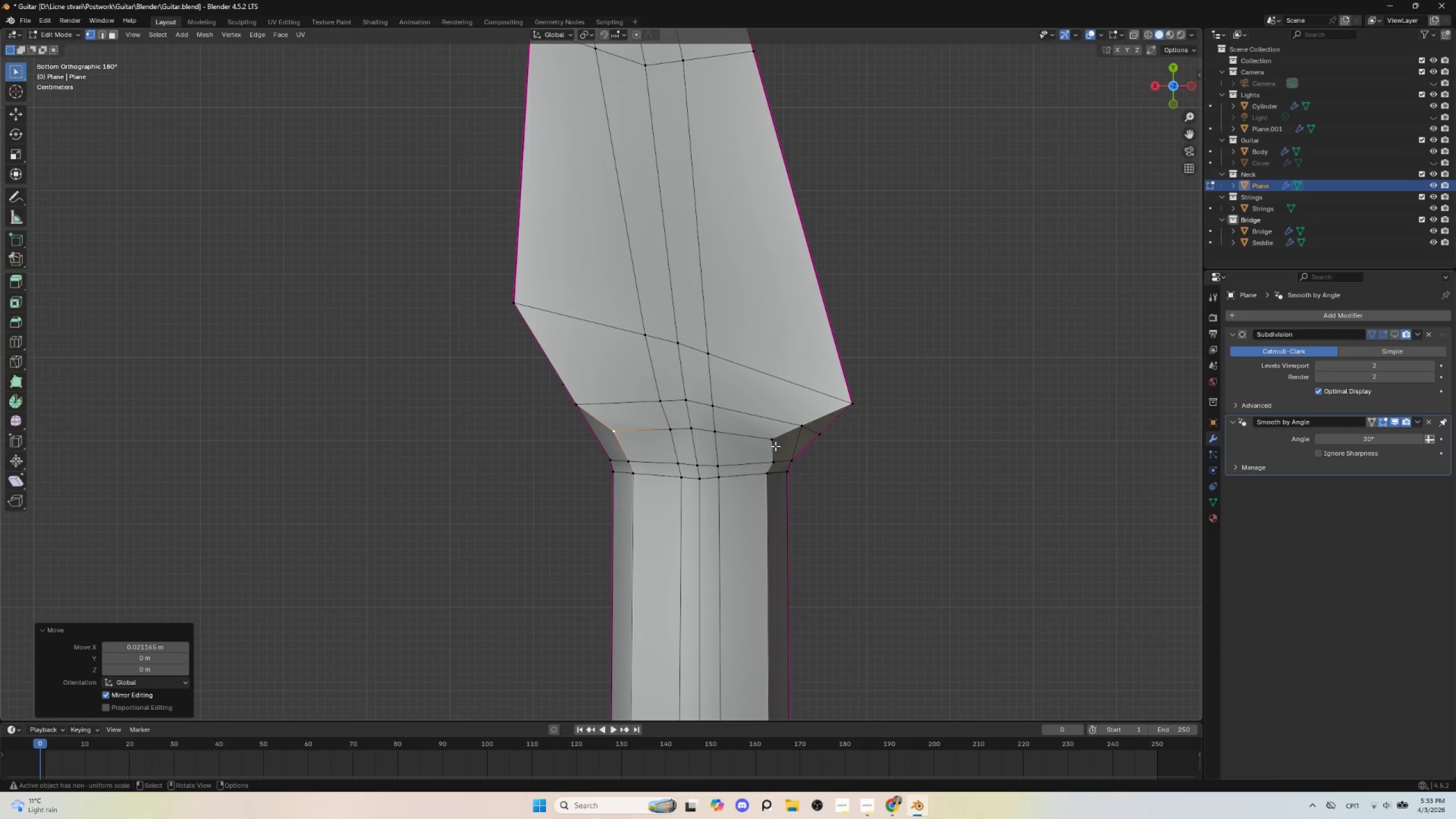 
left_click([775, 444])
 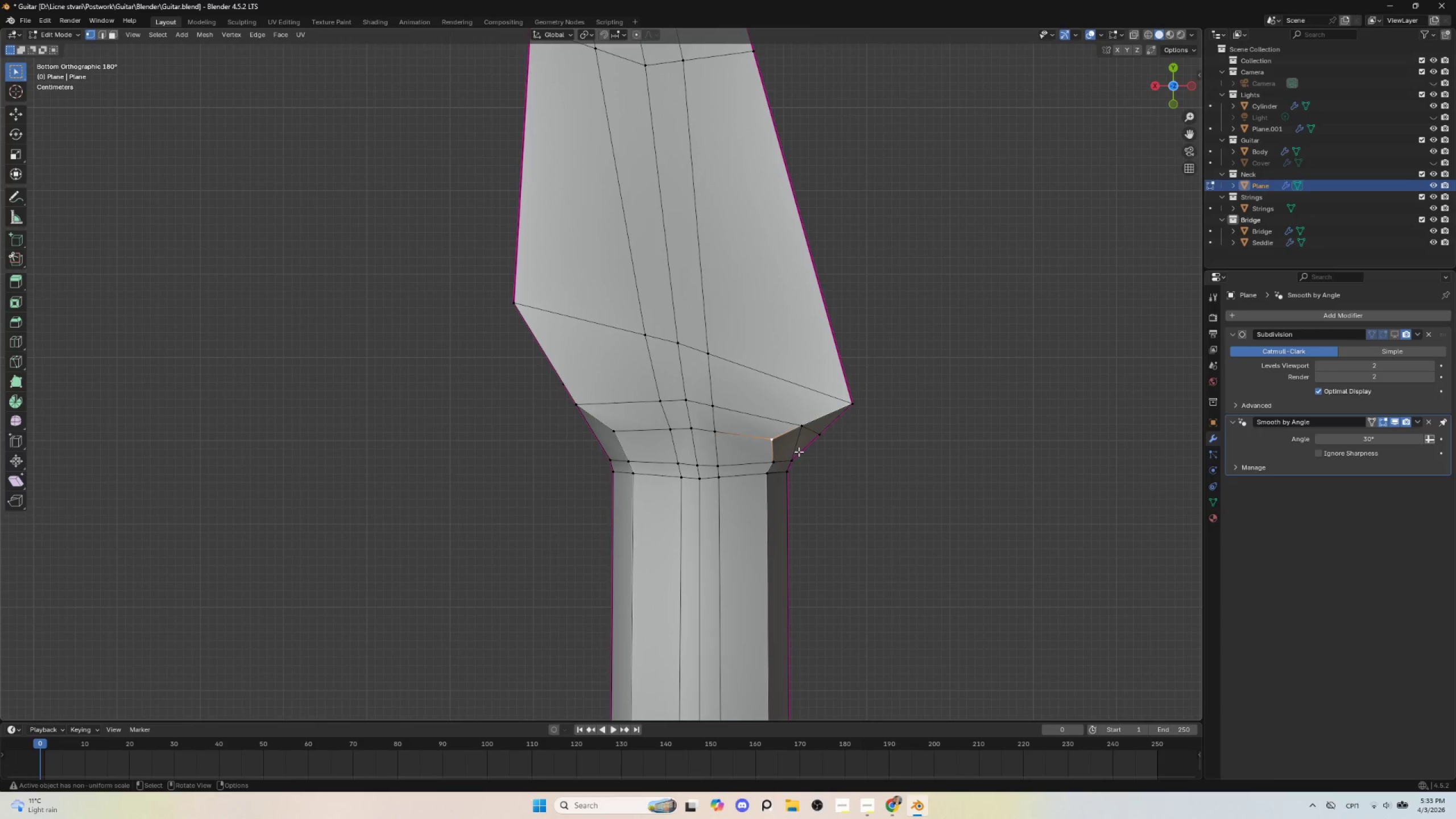 
key(G)
 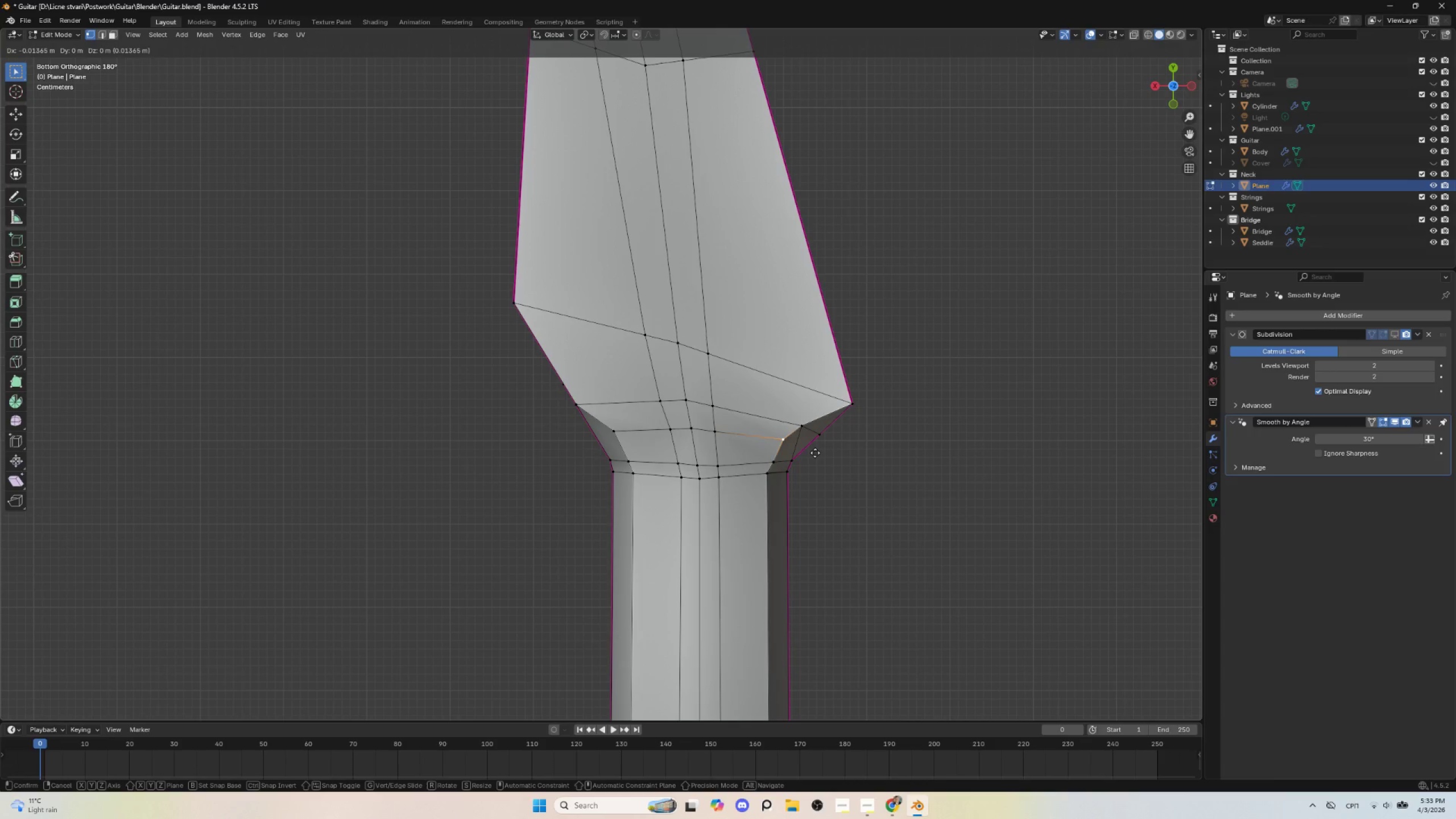 
left_click([815, 453])
 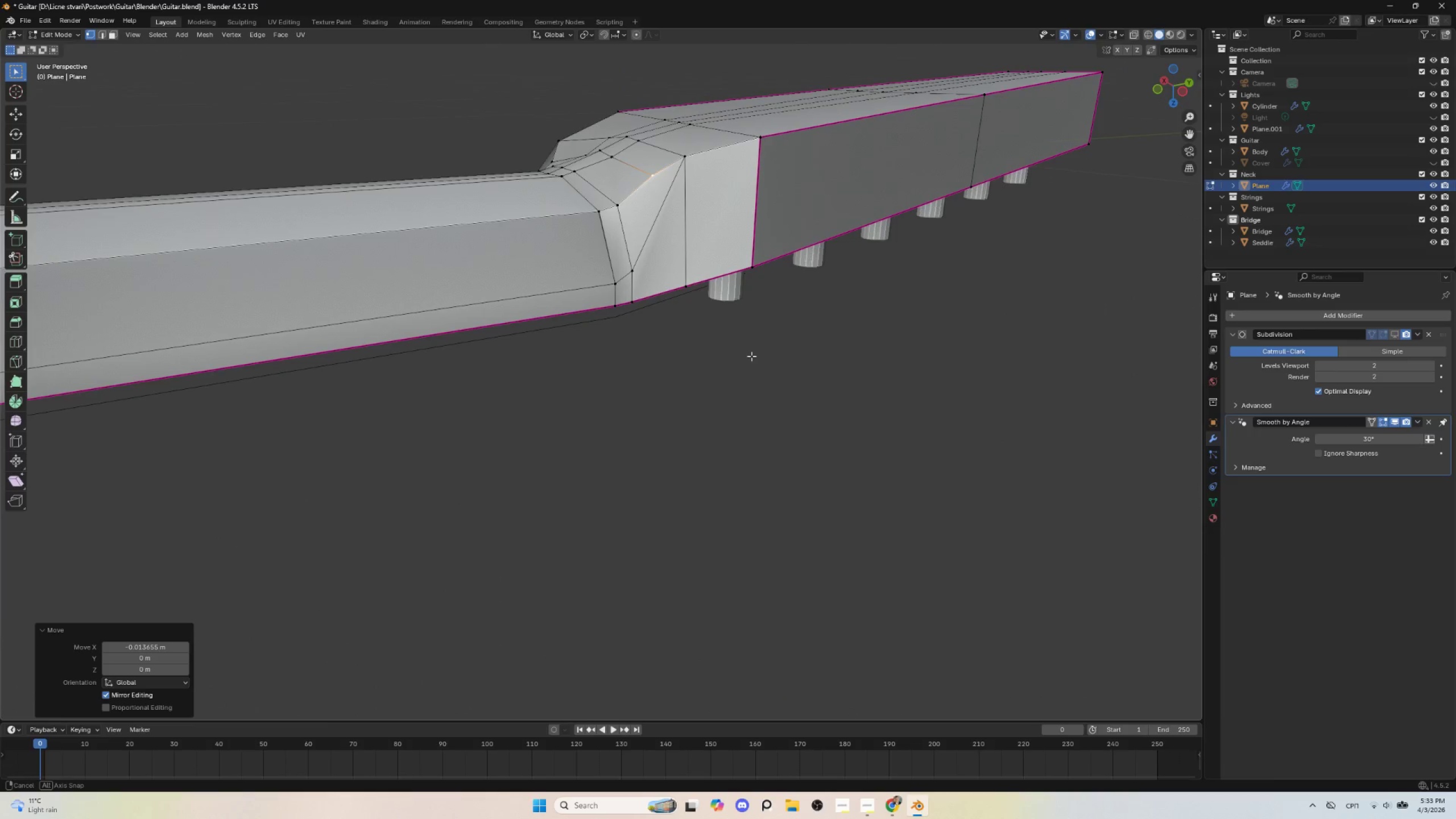 
wait(5.61)
 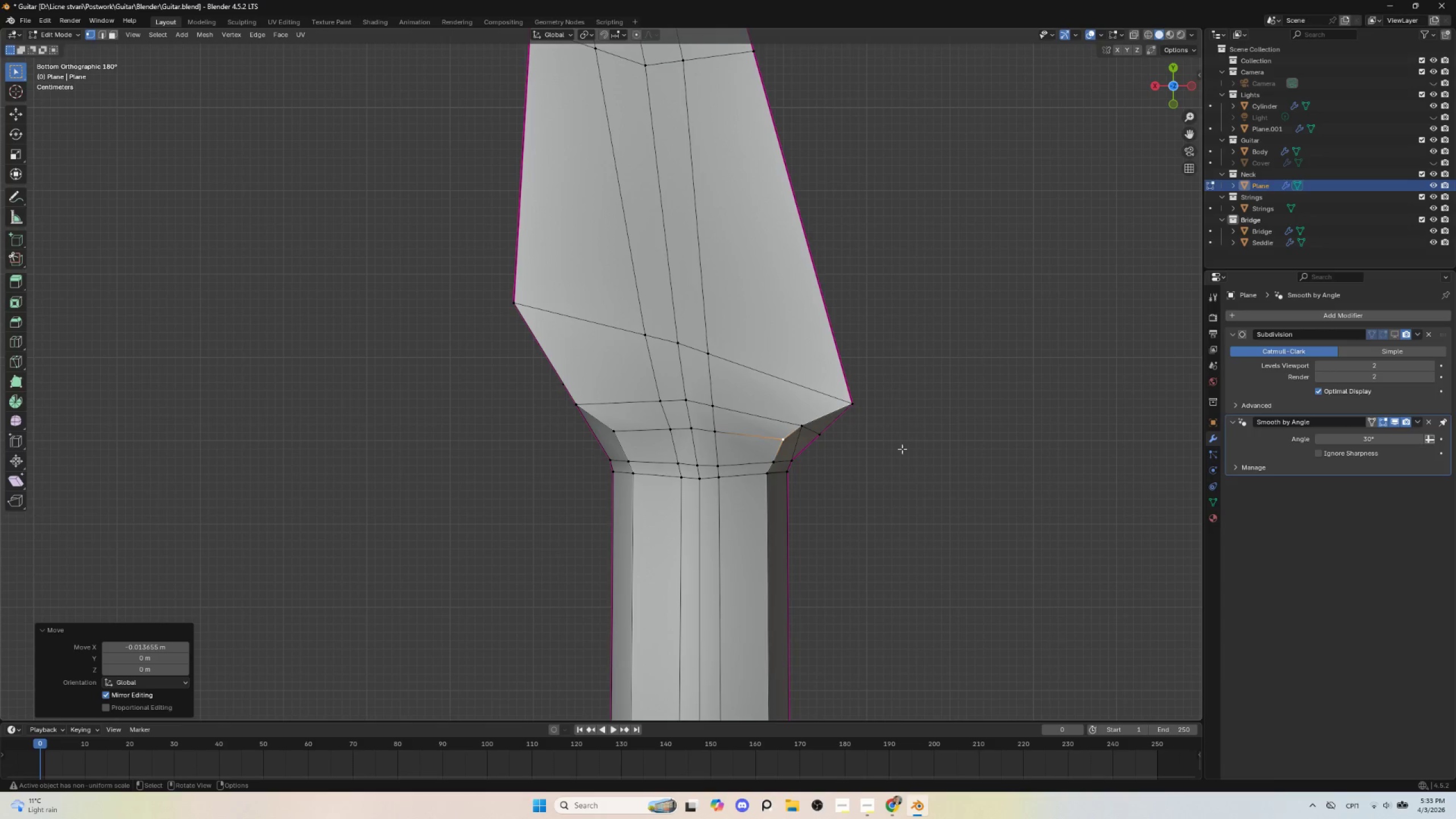 
hold_key(key=ShiftLeft, duration=0.5)
 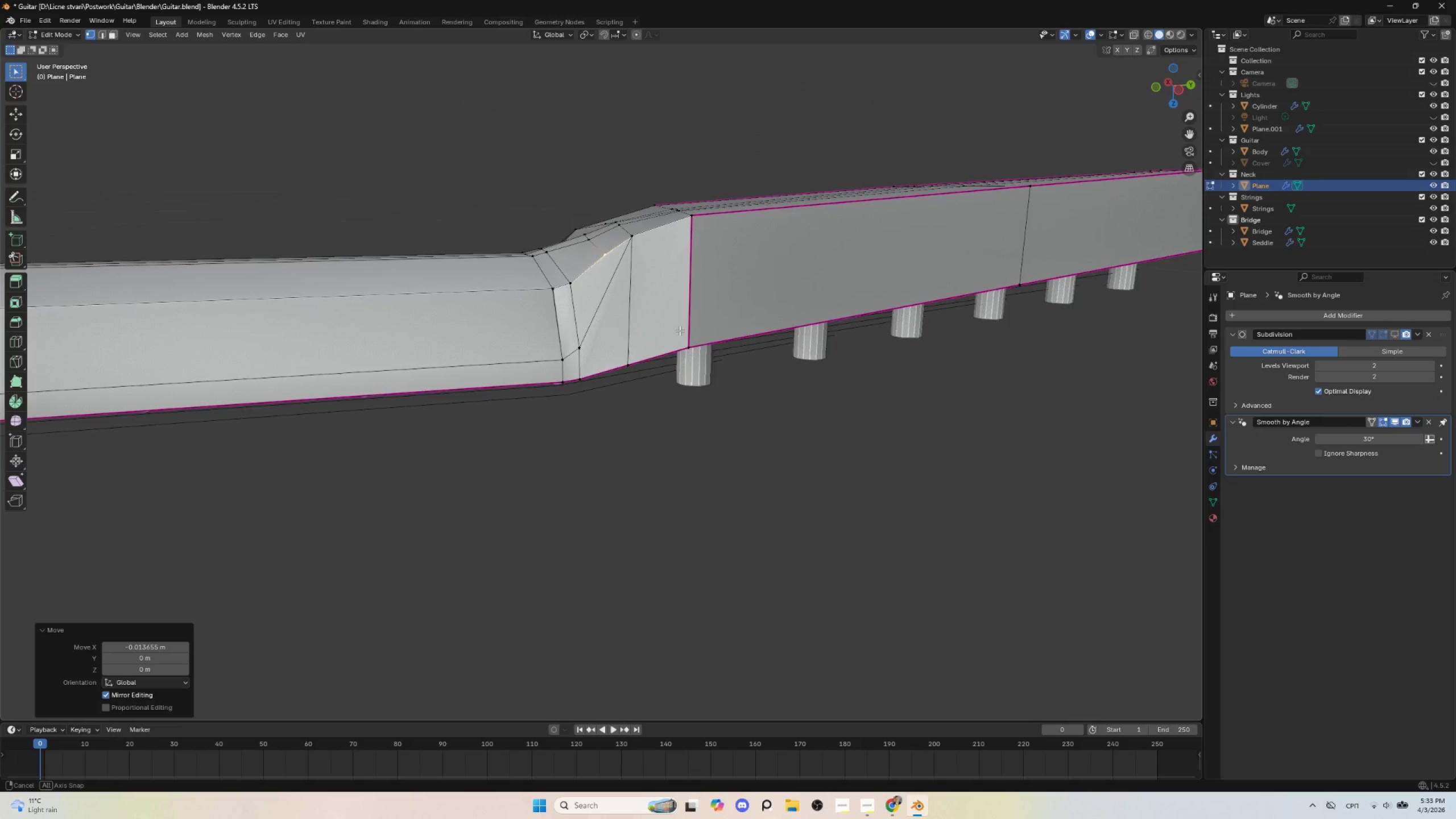 
key(Tab)
 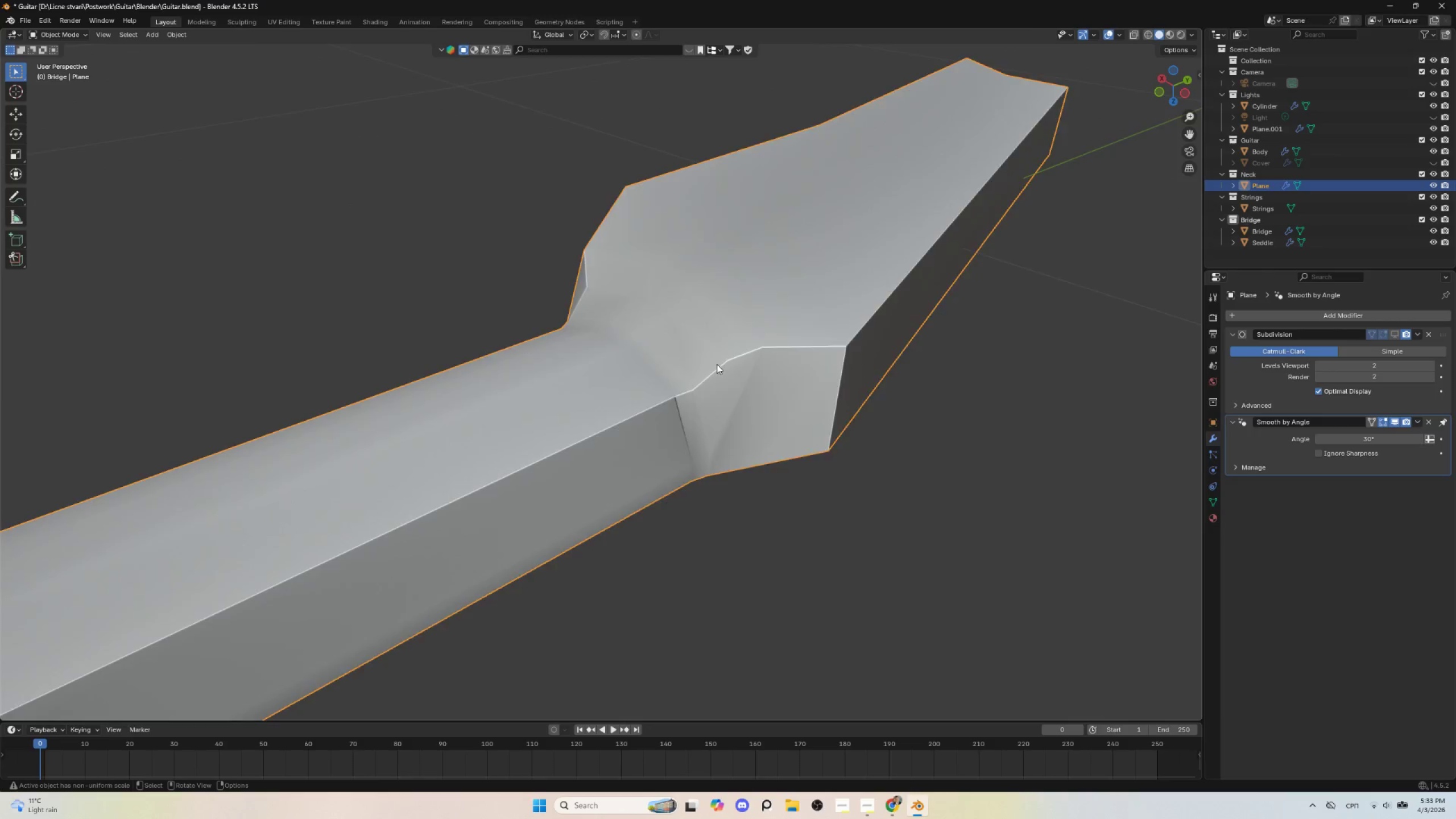 
scroll: coordinate [719, 368], scroll_direction: down, amount: 2.0
 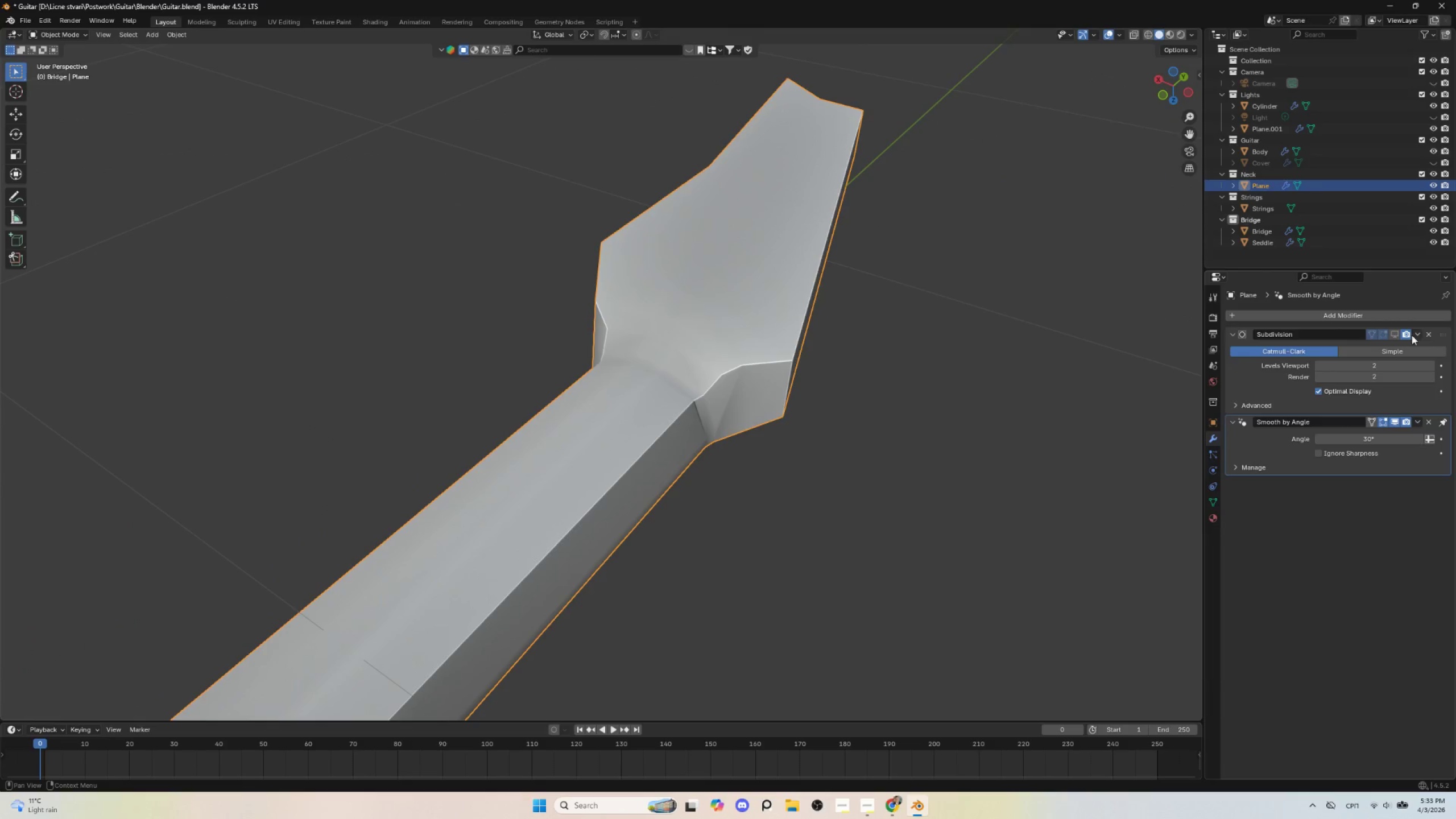 
left_click([1393, 334])
 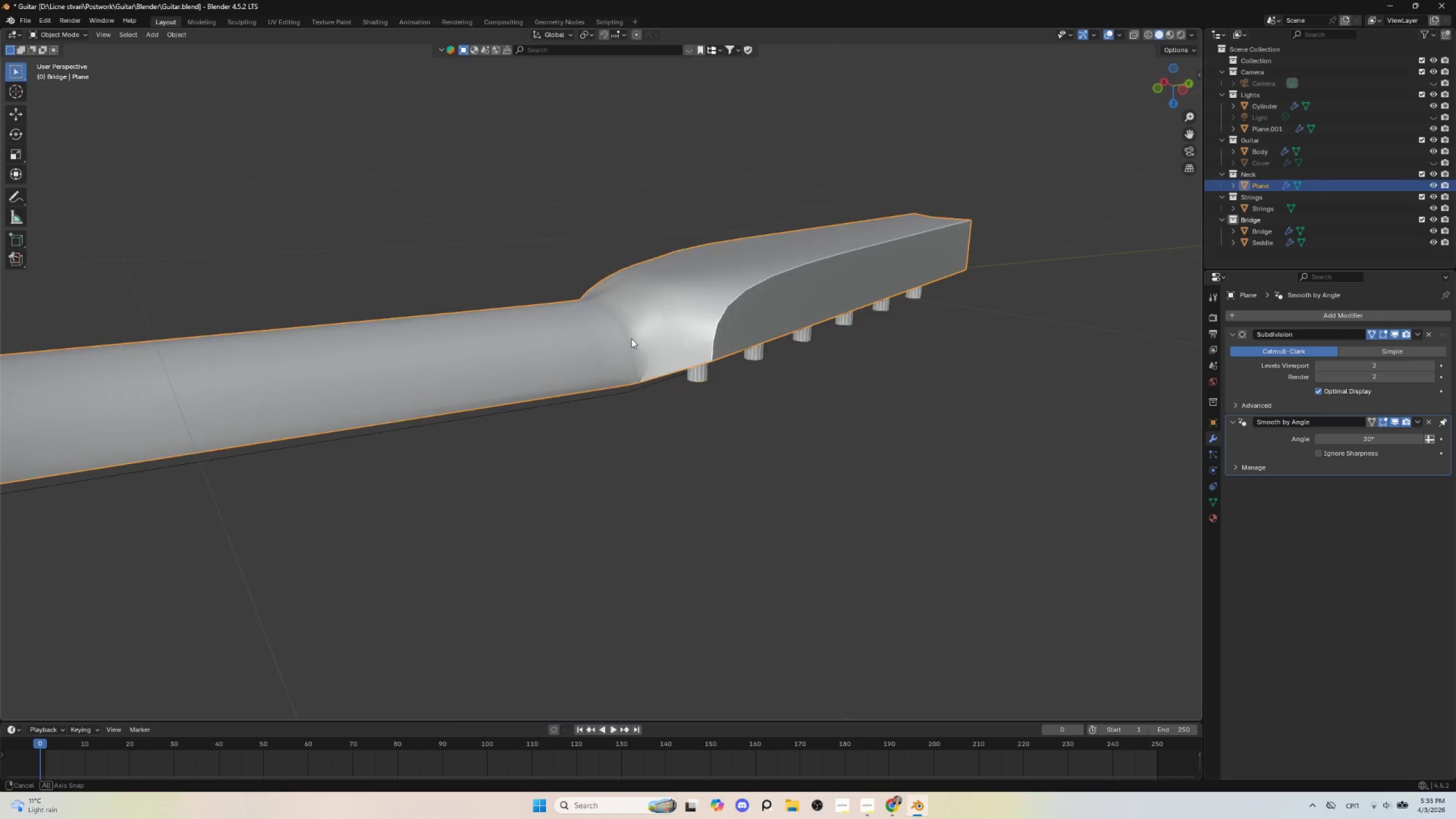 
scroll: coordinate [631, 377], scroll_direction: up, amount: 3.0
 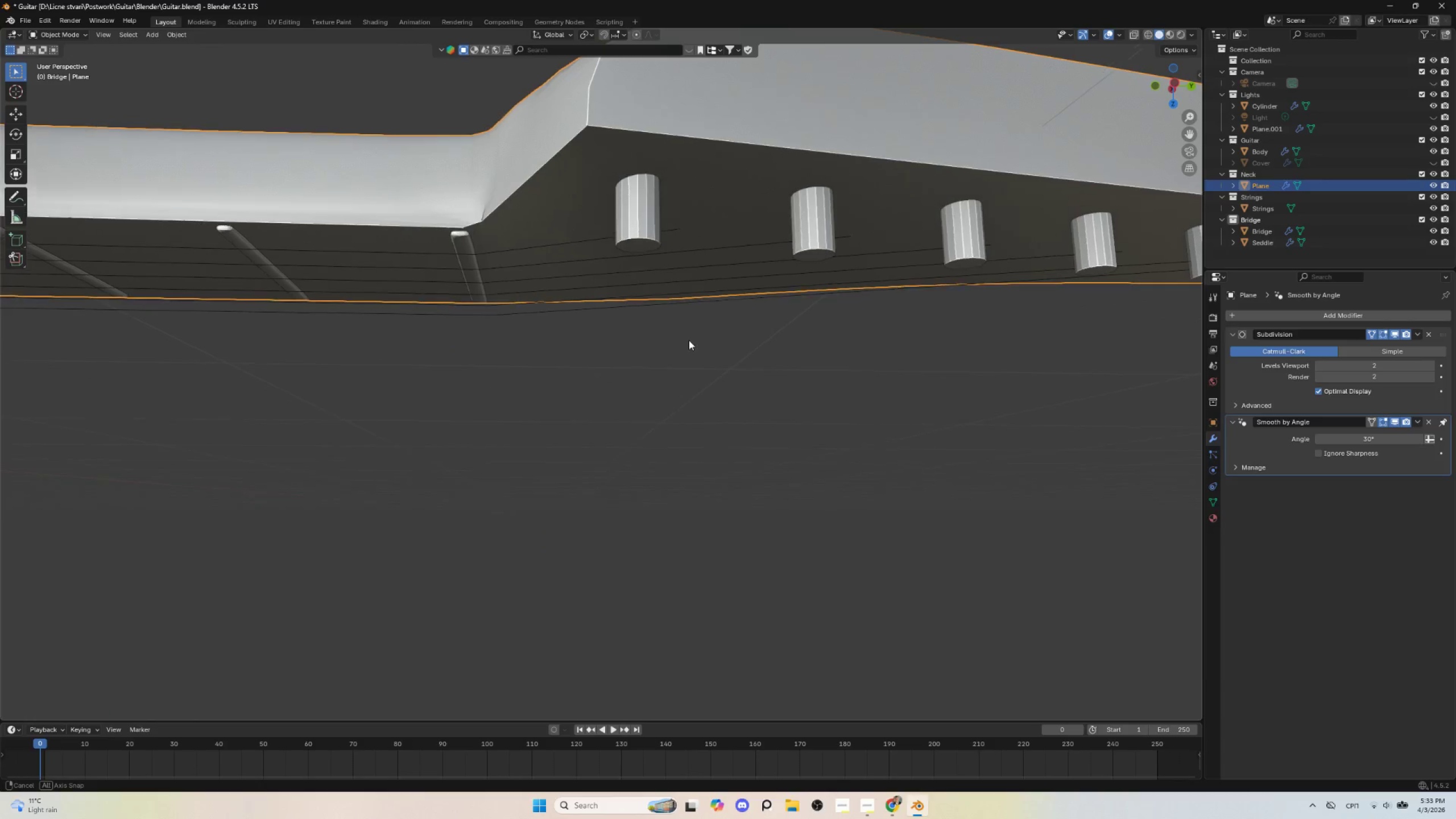 
hold_key(key=ShiftLeft, duration=0.47)
 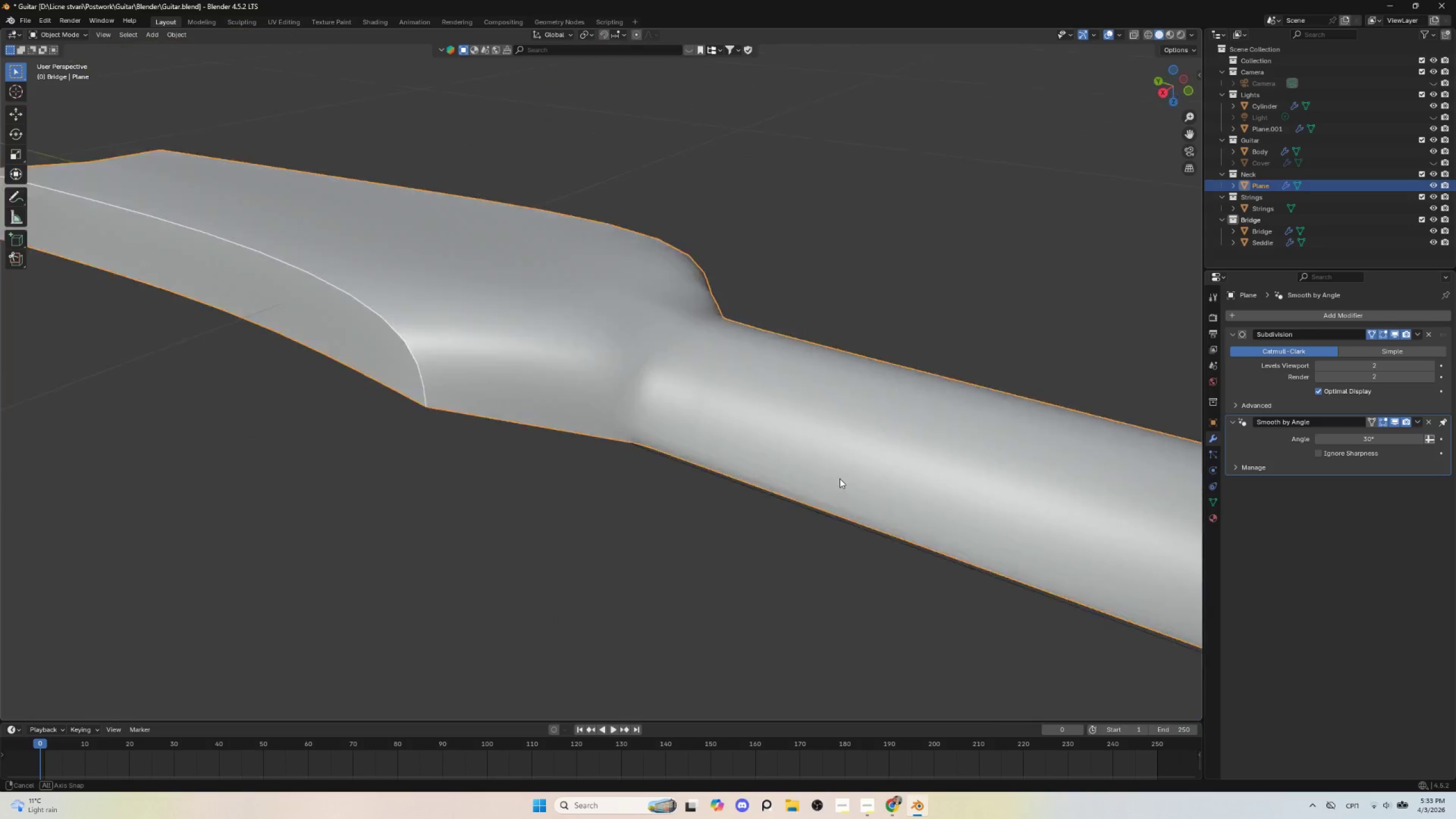 
key(Tab)
 